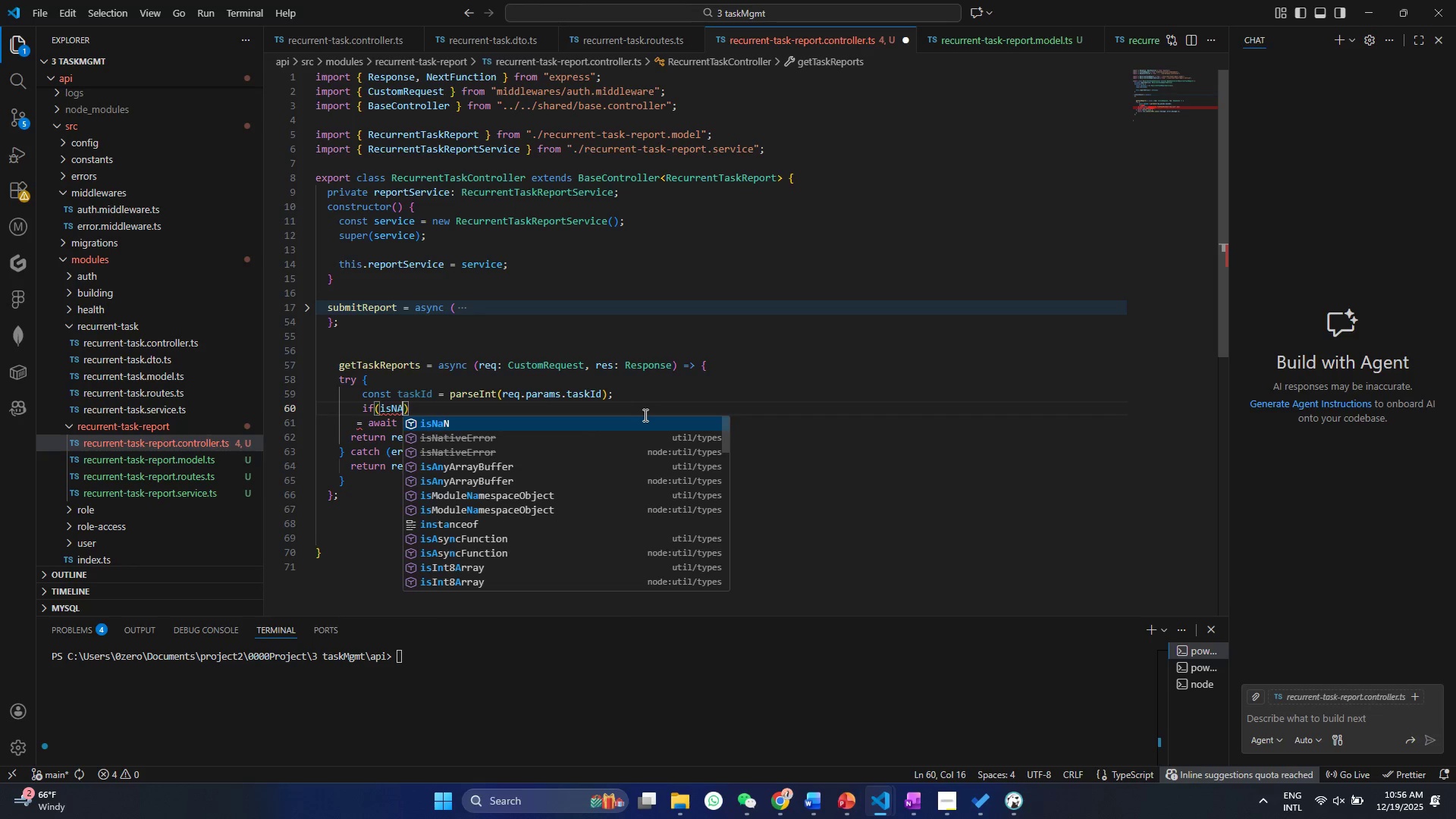 
key(Enter)
 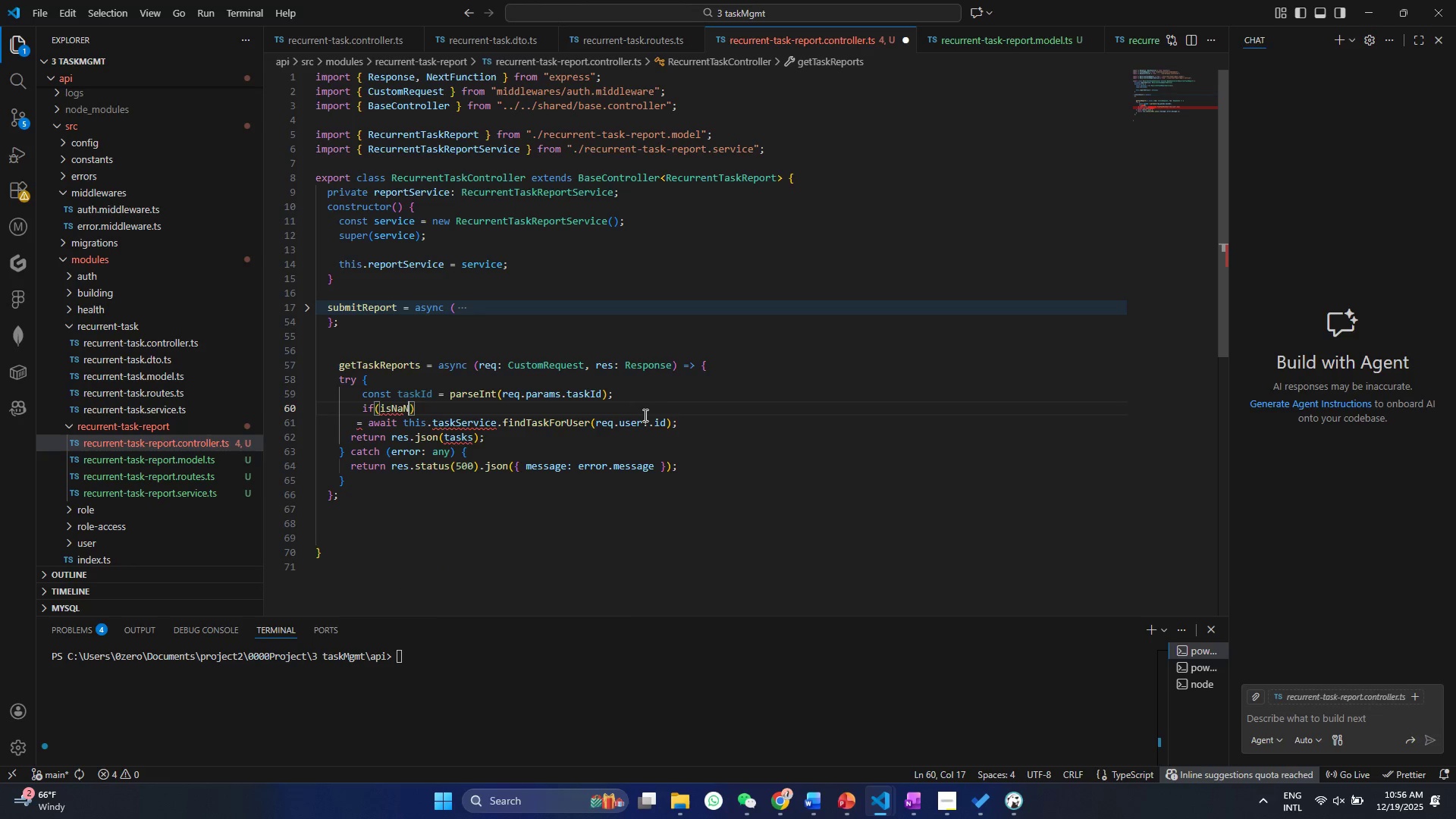 
type((tas)
 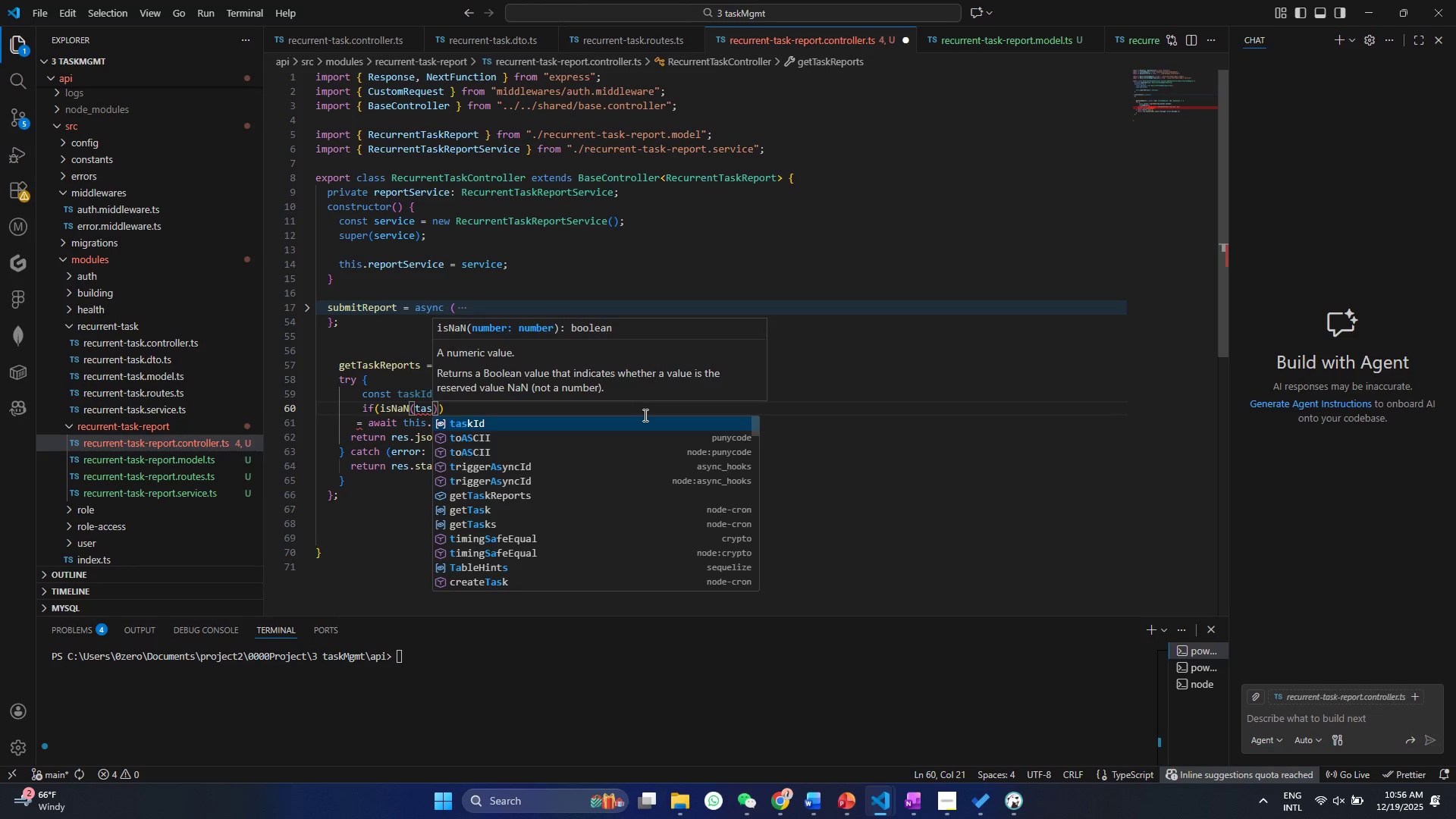 
key(Enter)
 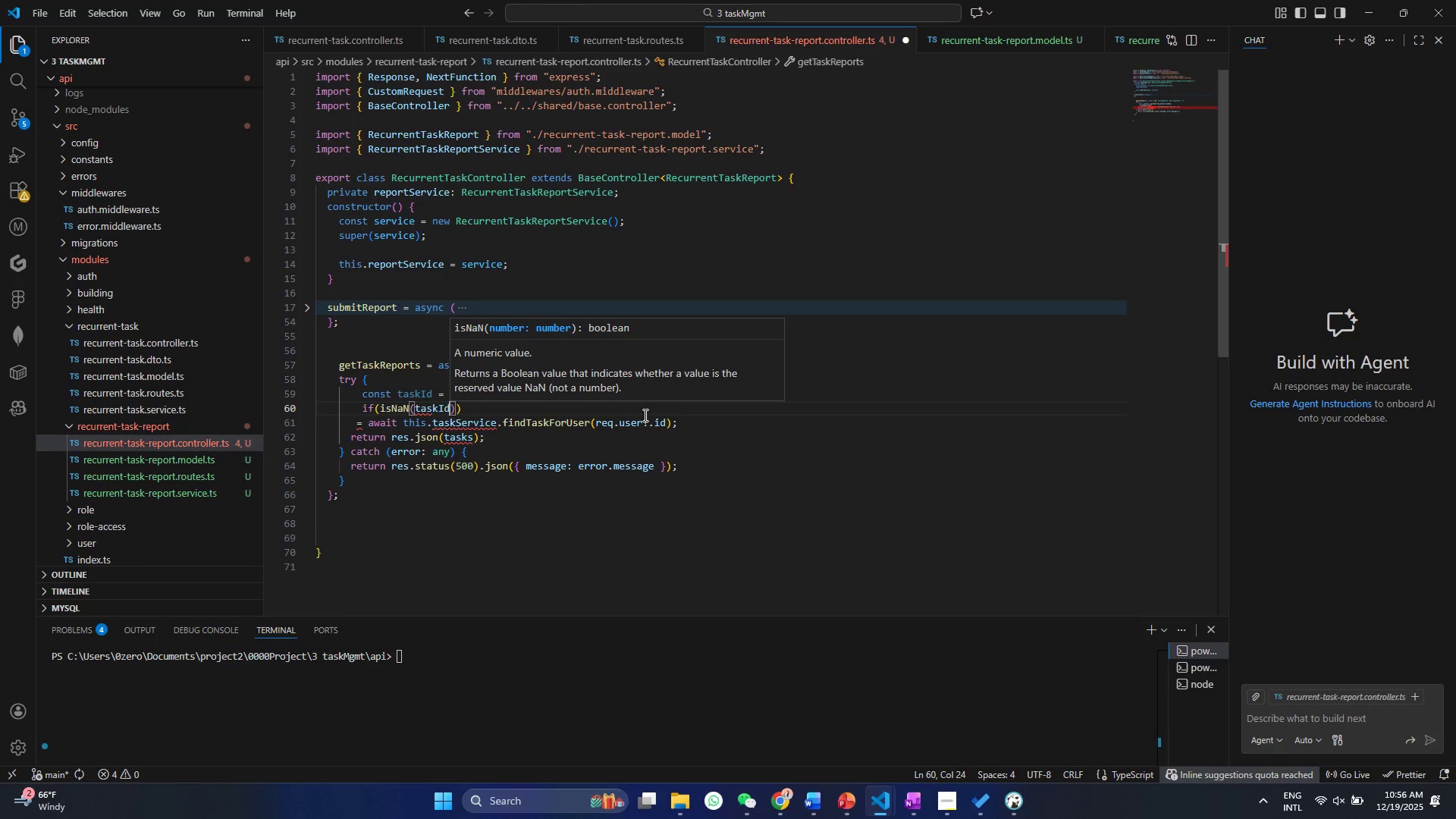 
key(Control+ControlLeft)
 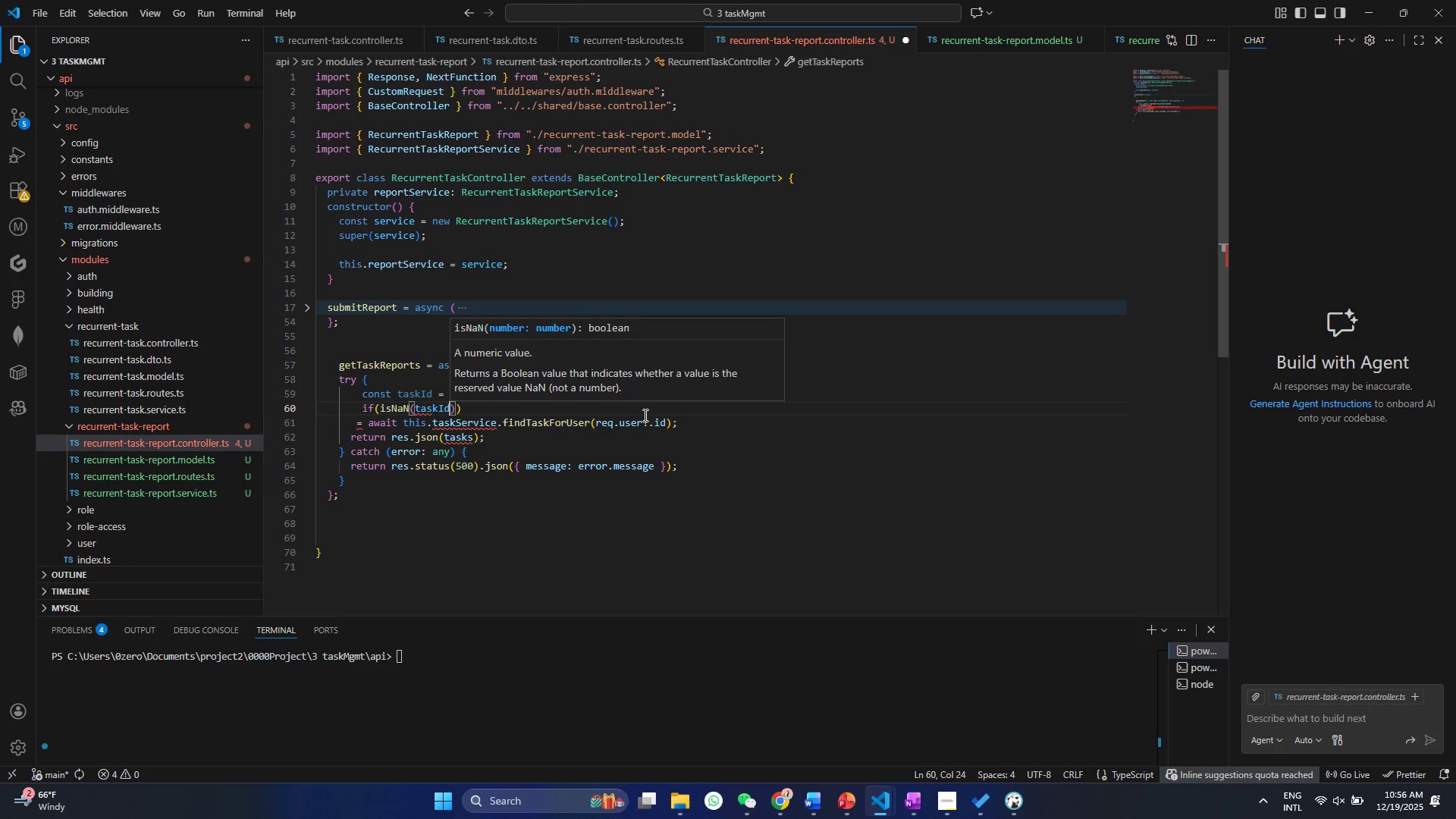 
key(Control+S)
 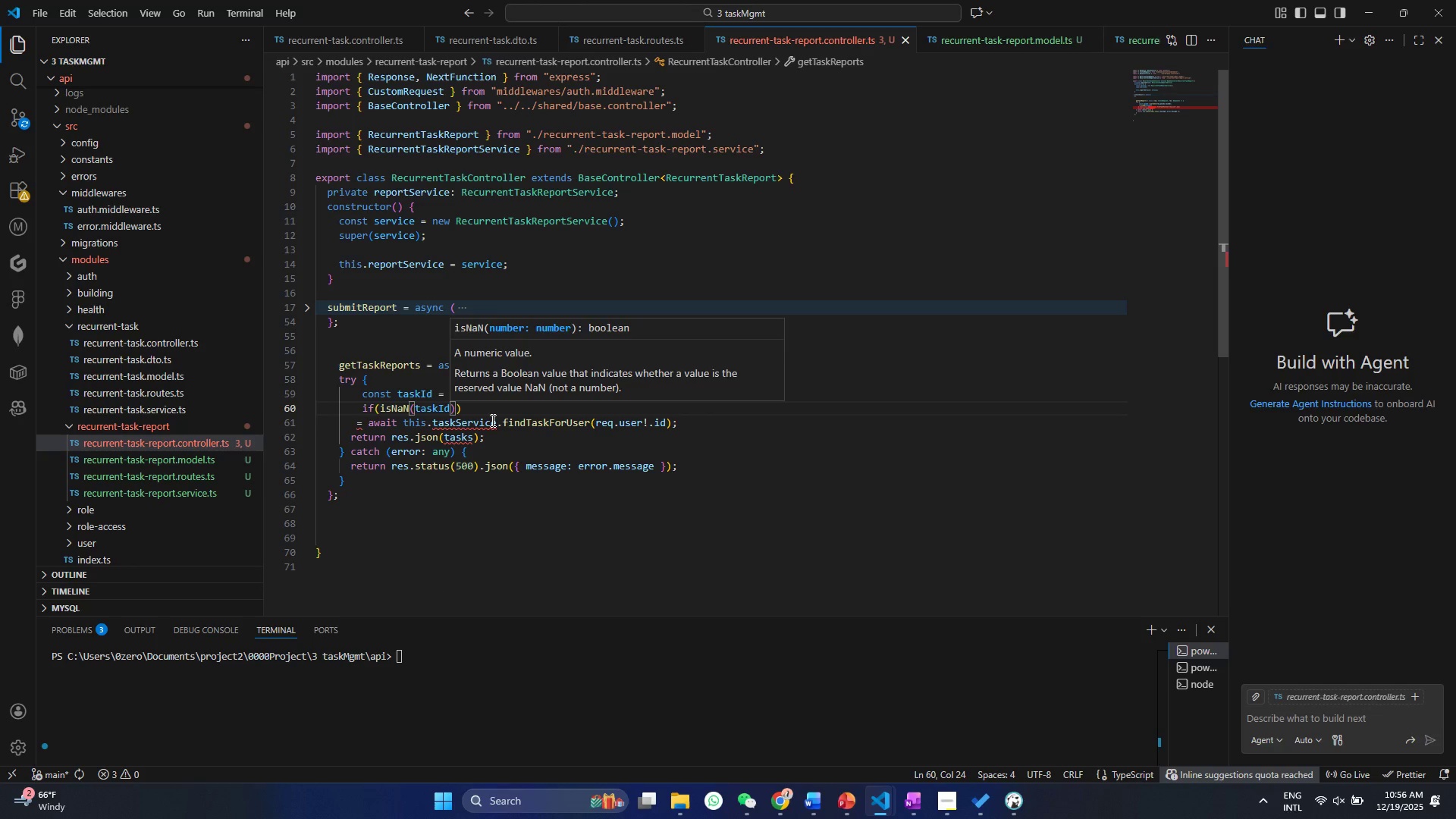 
double_click([480, 410])
 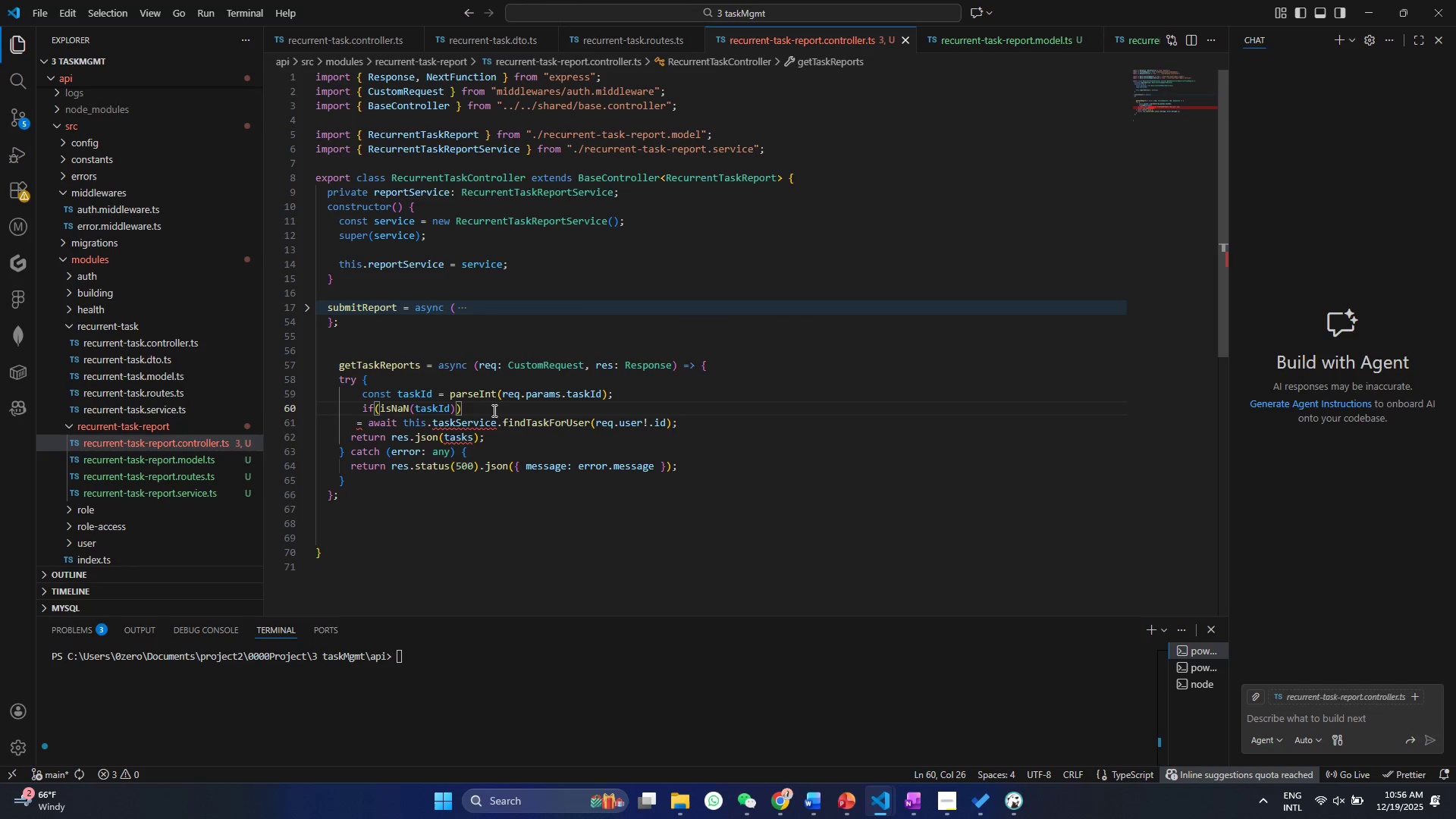 
key(Shift+BracketLeft)
 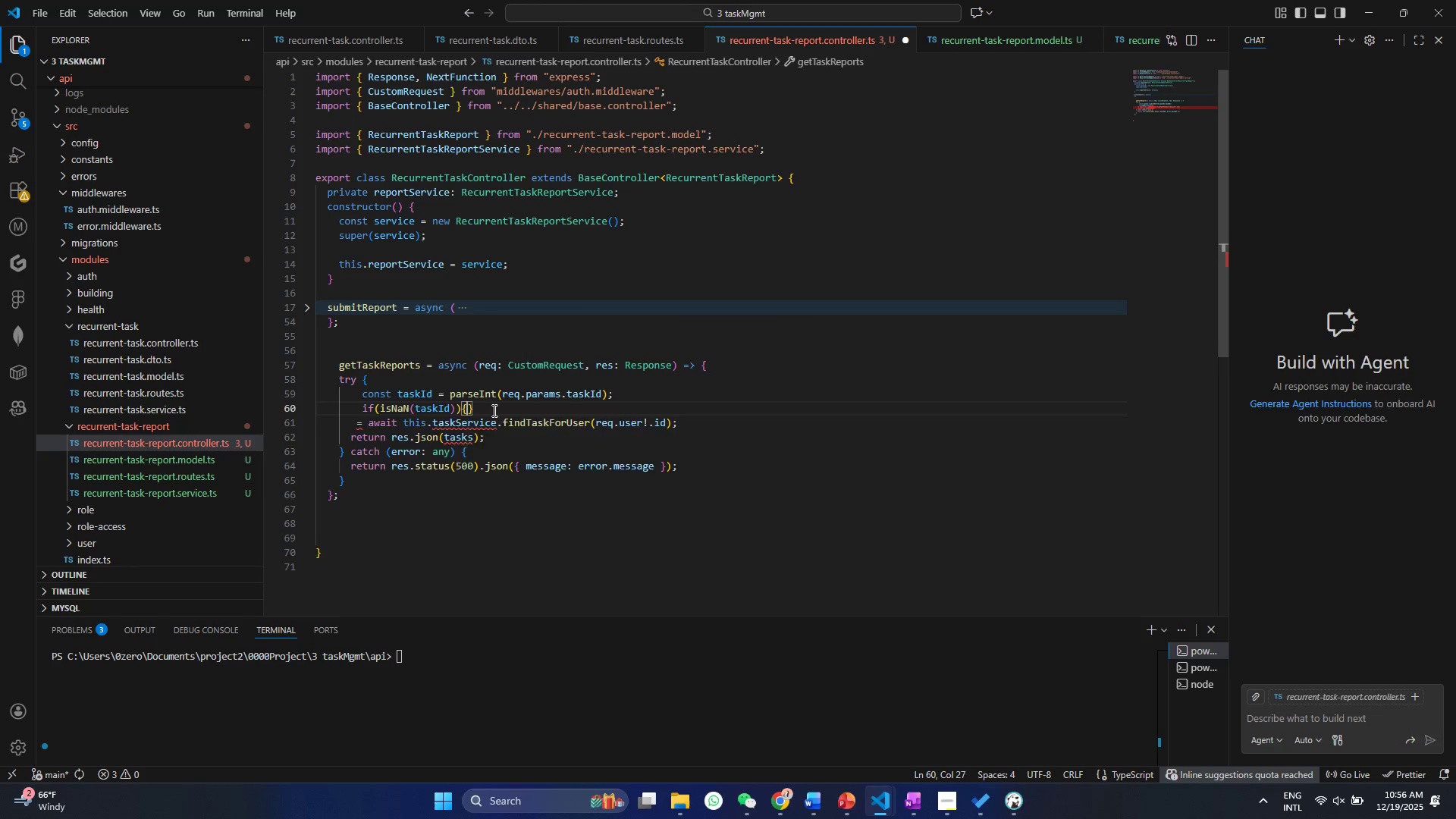 
key(Enter)
 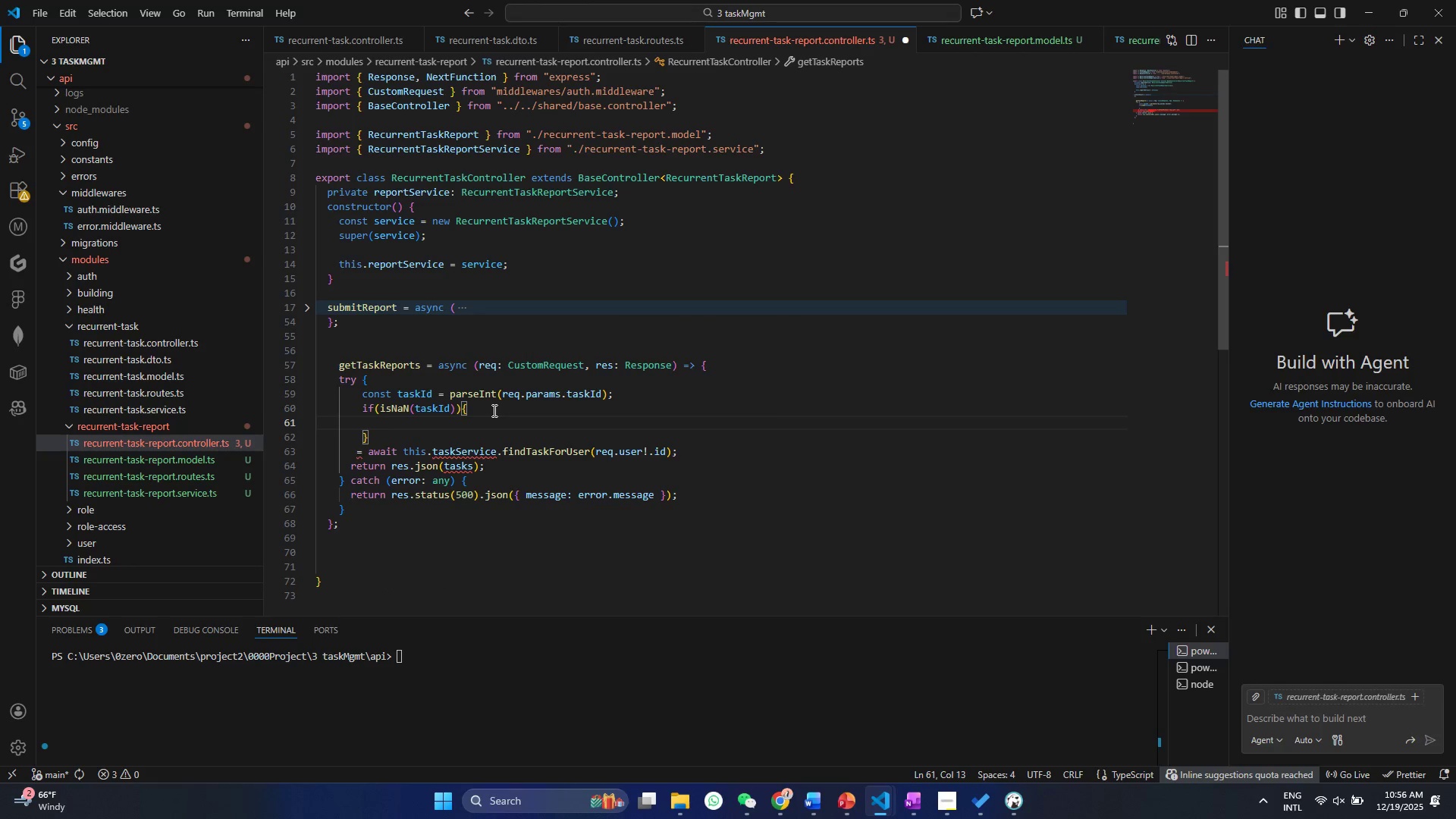 
type(return)
 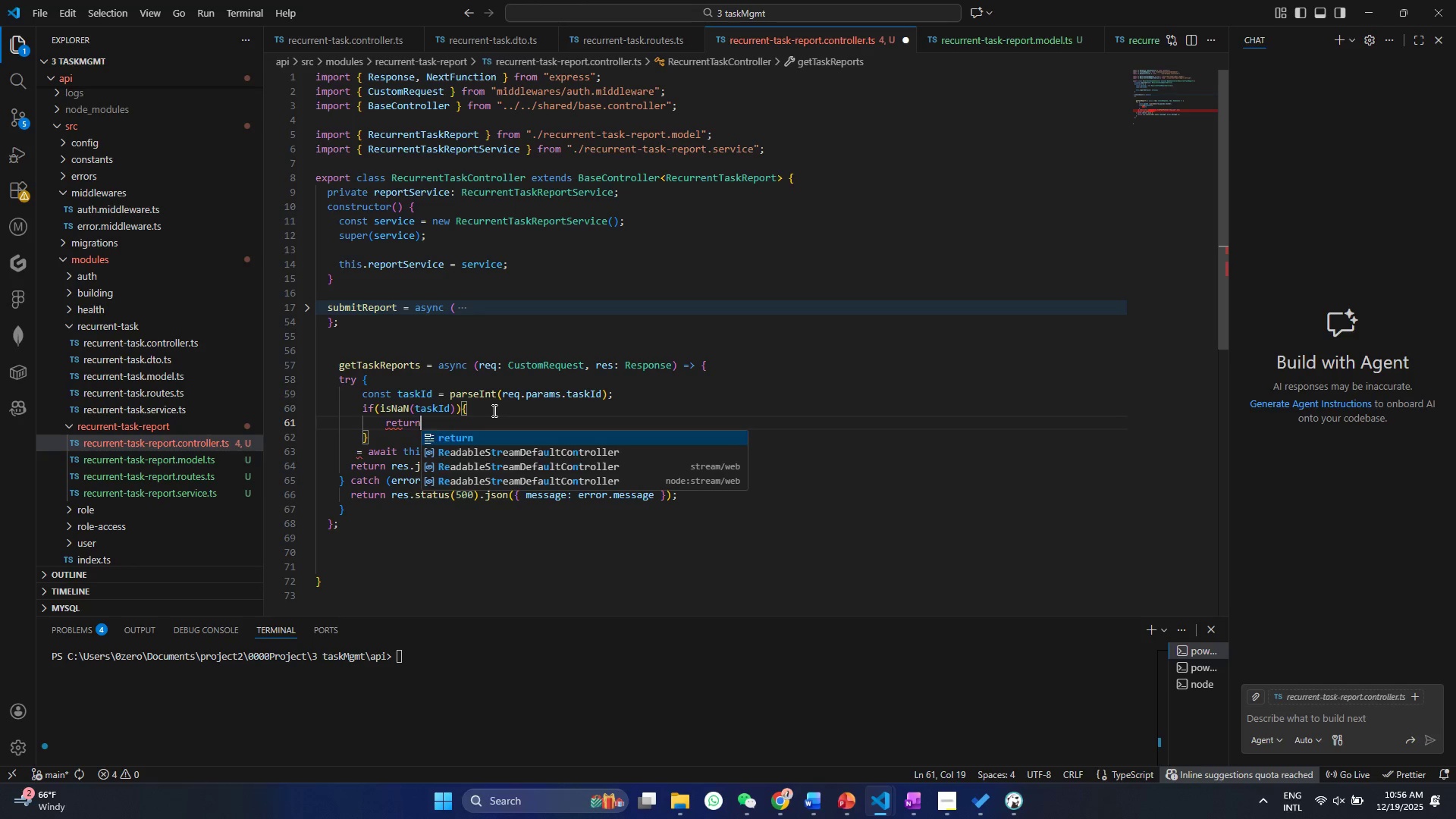 
key(Enter)
 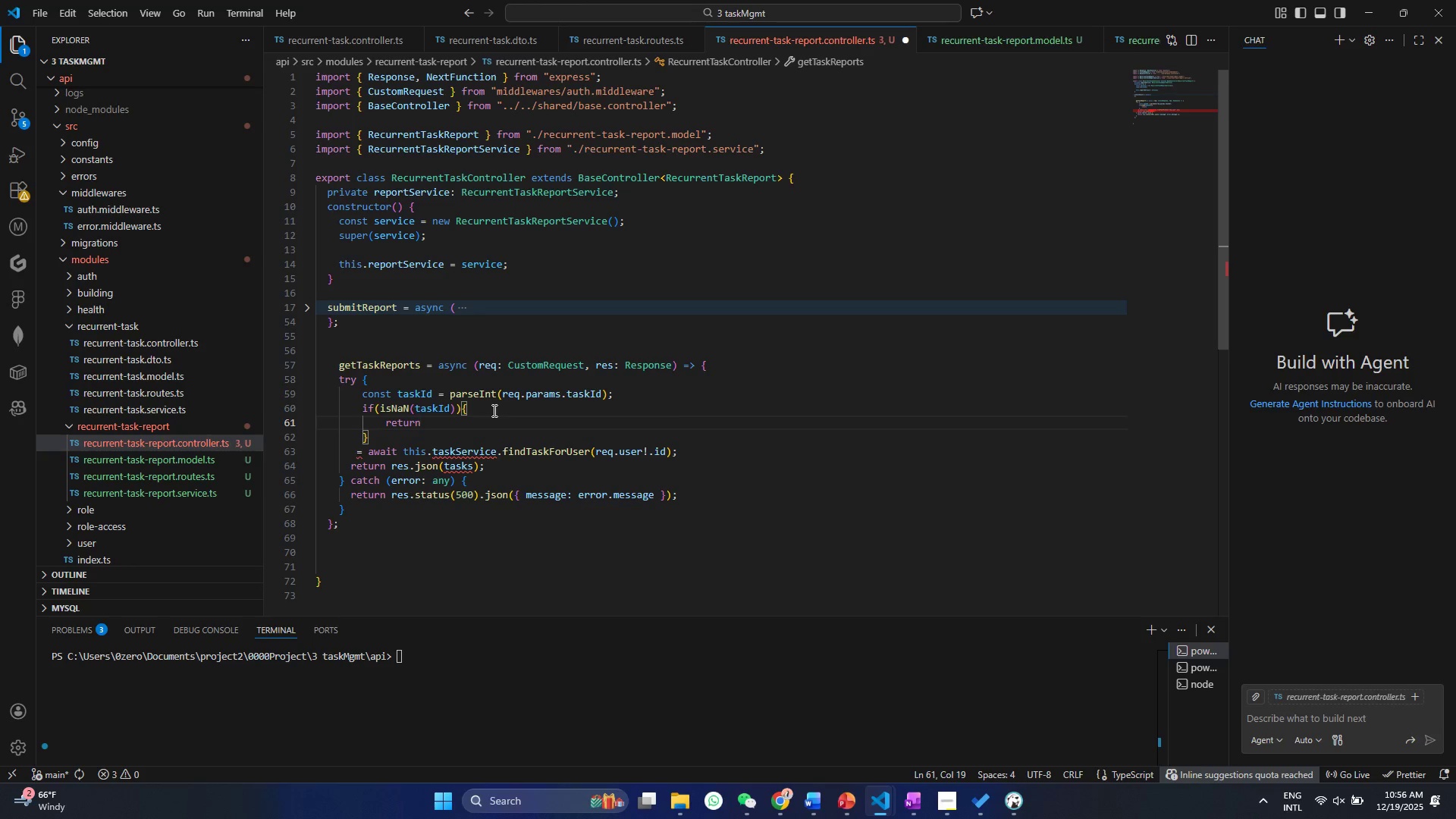 
type( )
key(Backspace)
type(.res)
key(Backspace)
key(Backspace)
key(Backspace)
key(Backspace)
type( res)
 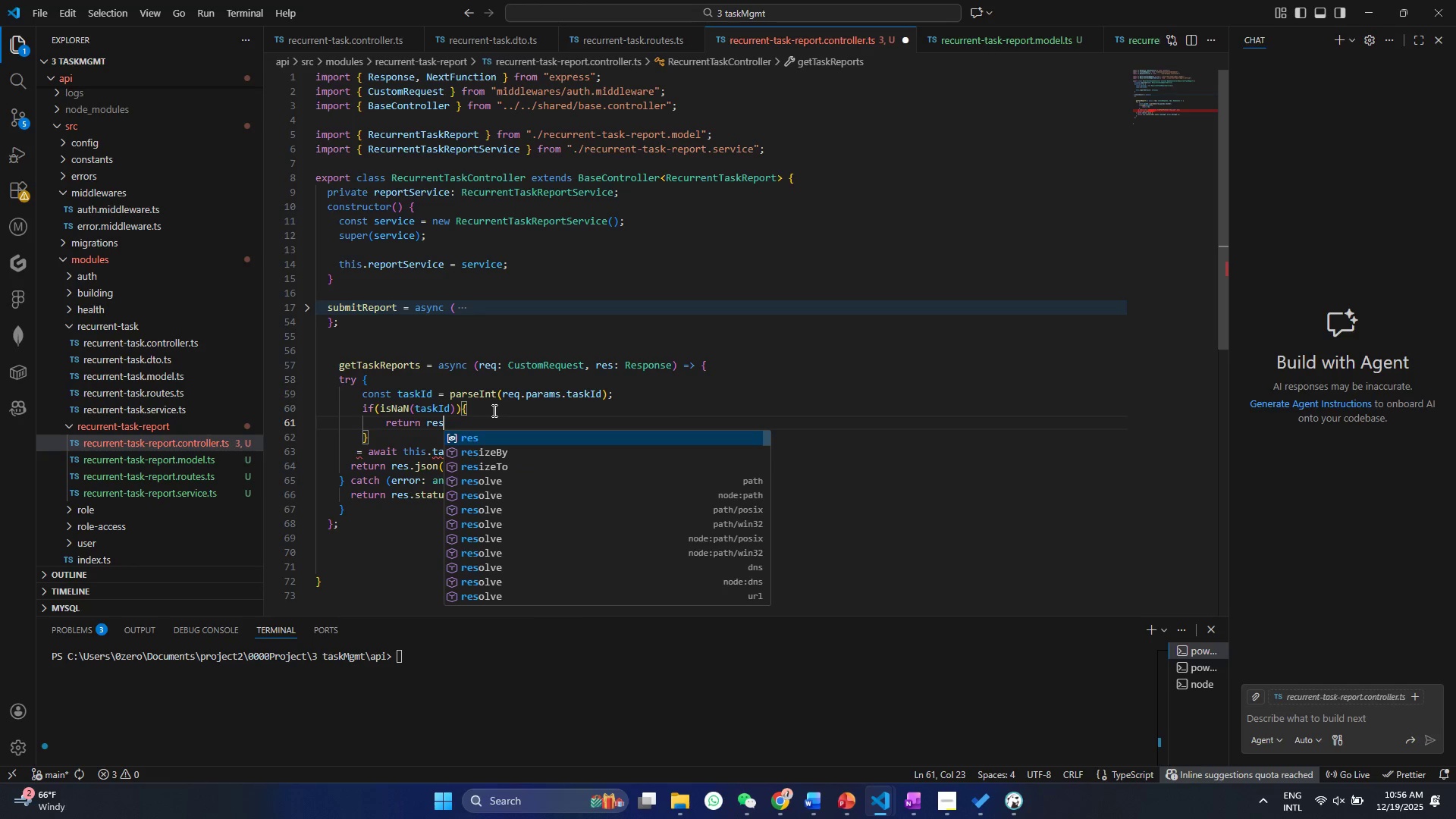 
key(Enter)
 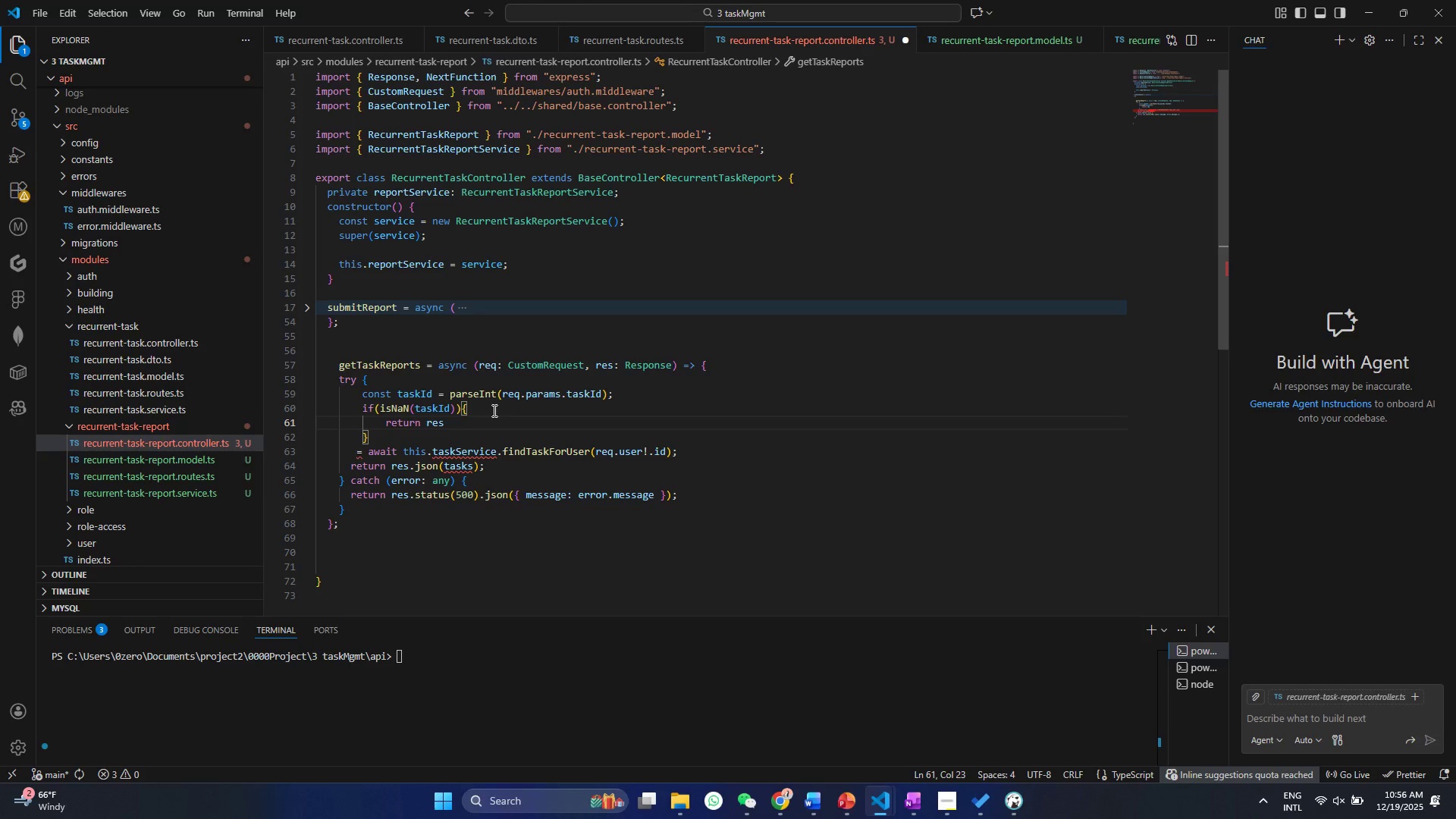 
type(.sta)
 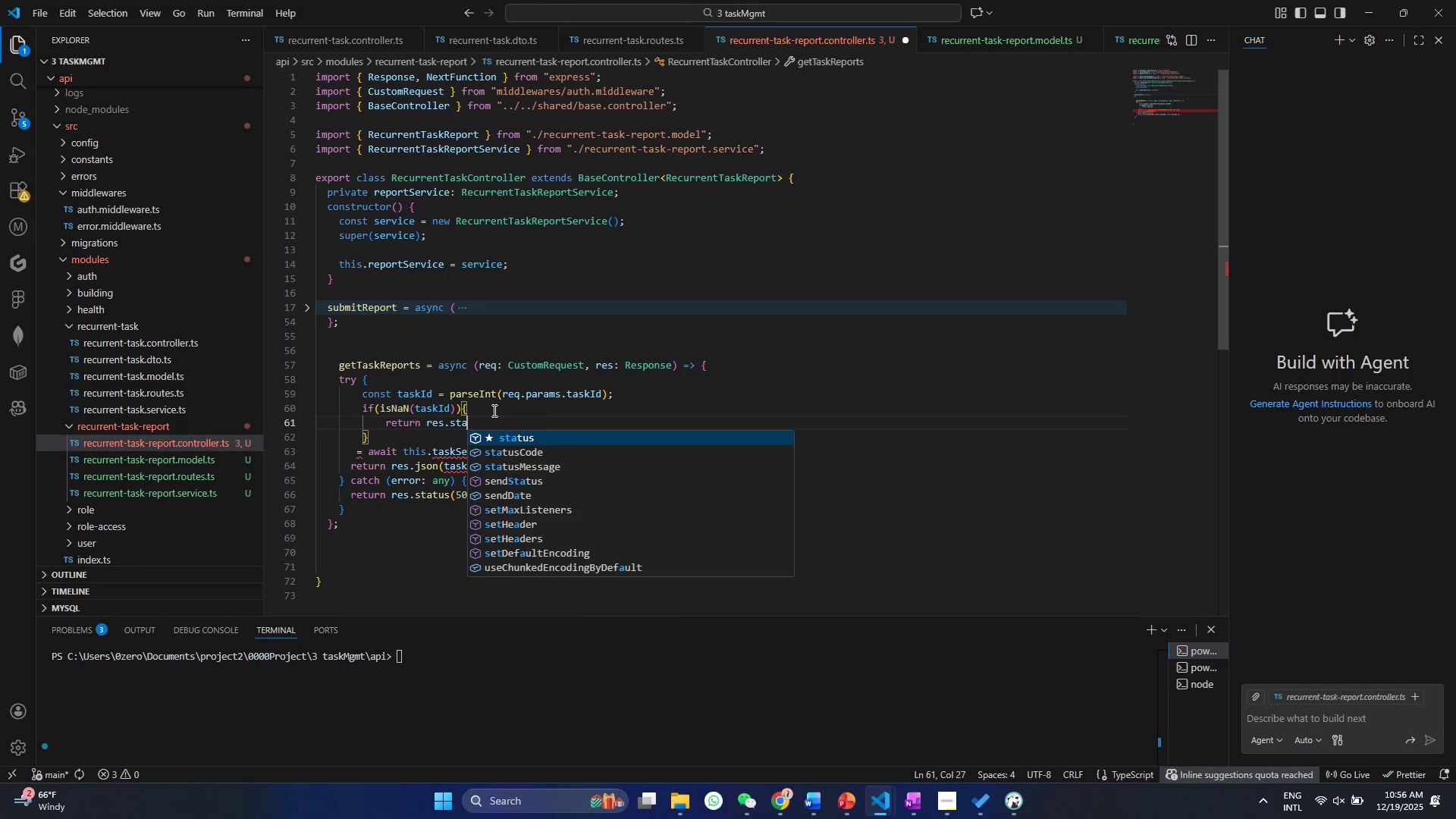 
key(Enter)
 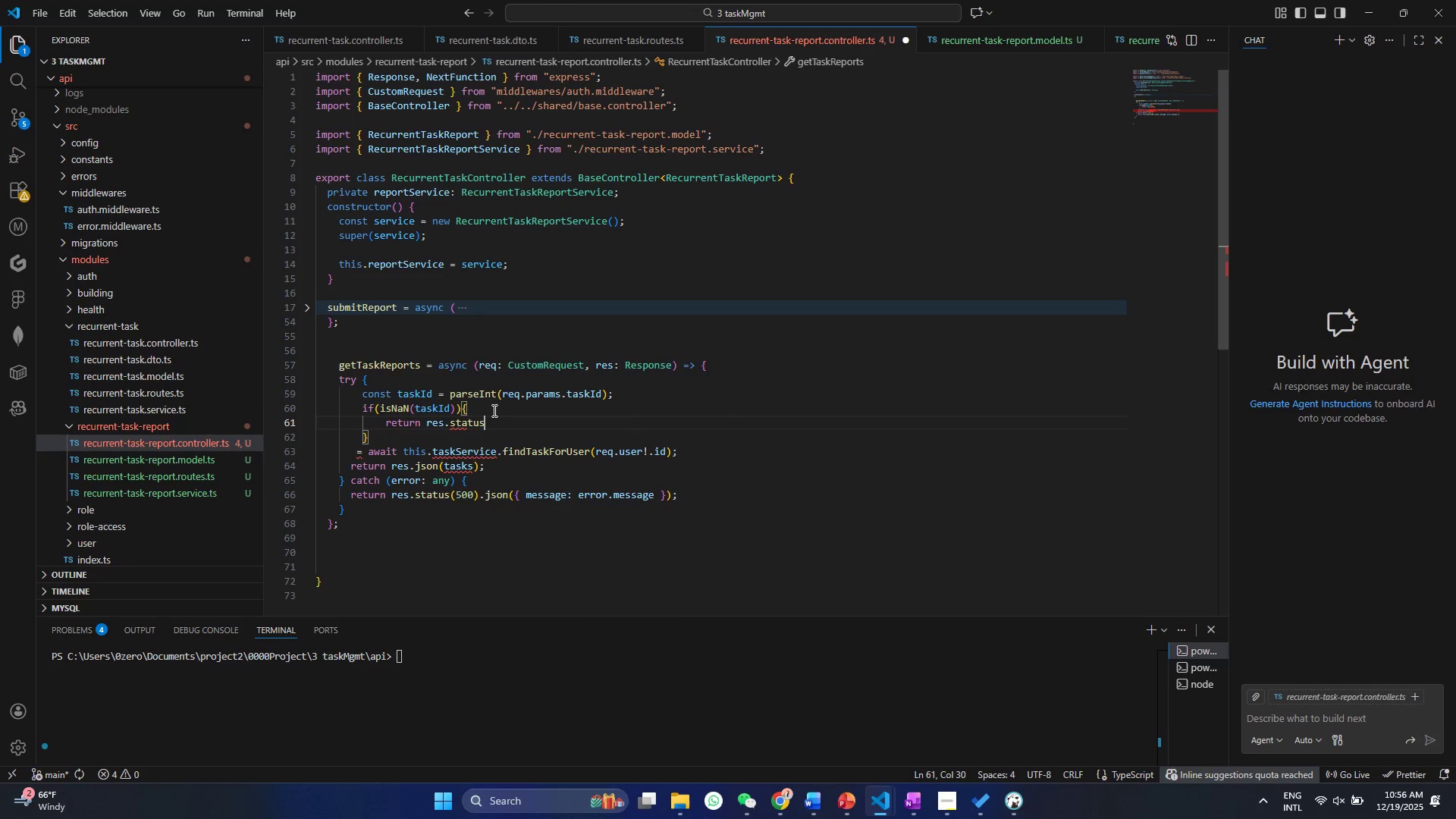 
type((400)
 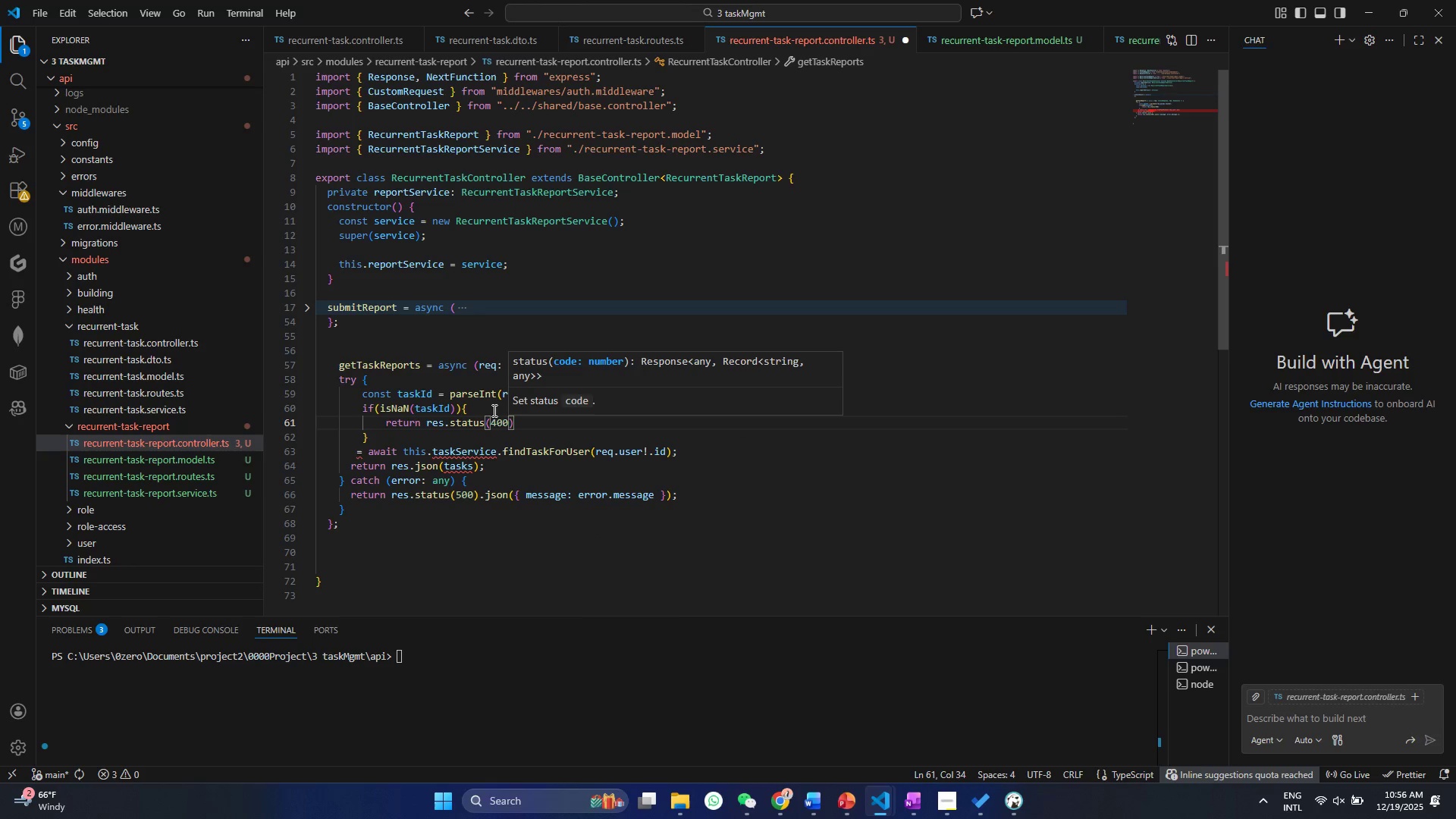 
key(ArrowRight)
 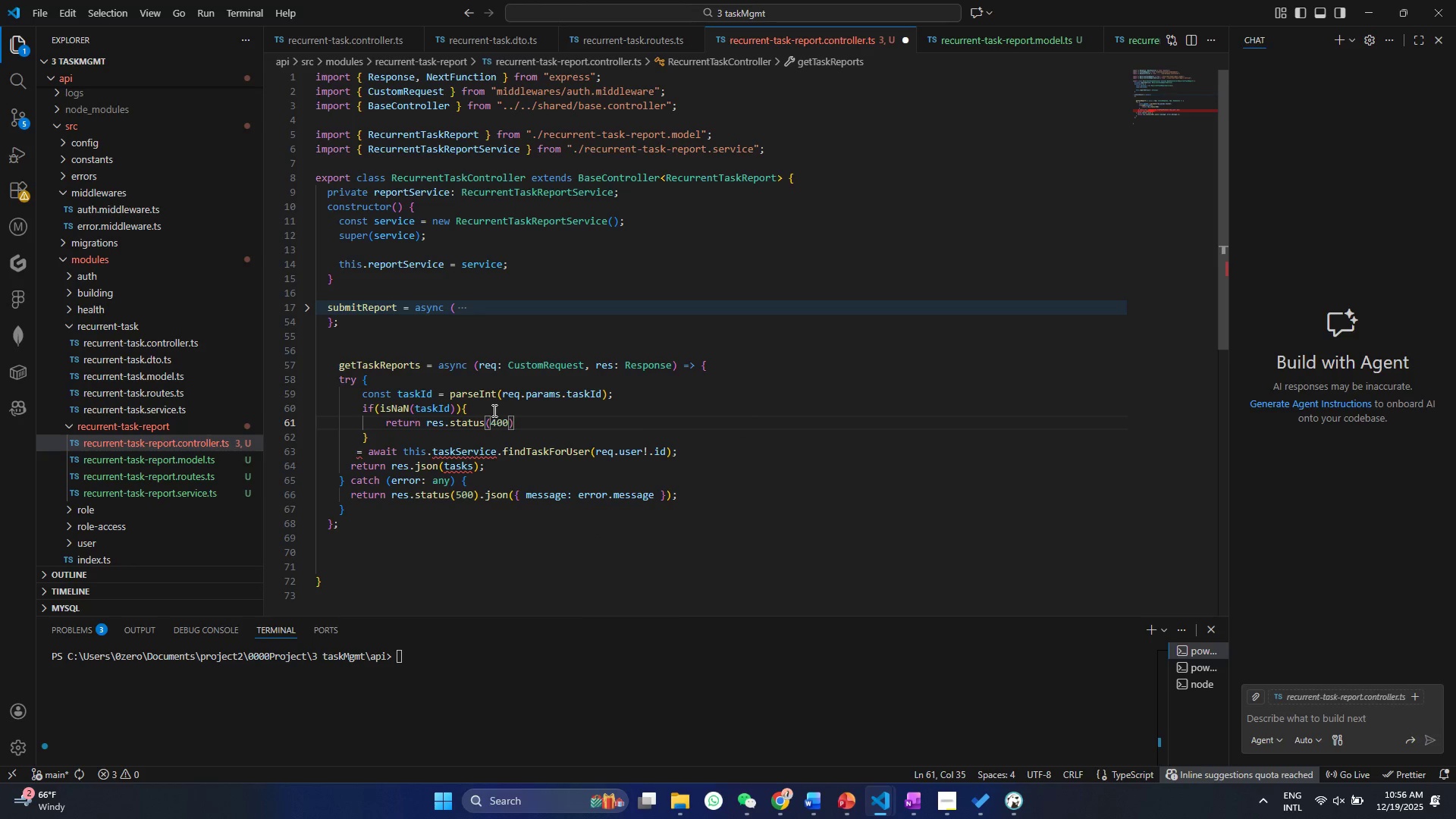 
type(.js)
 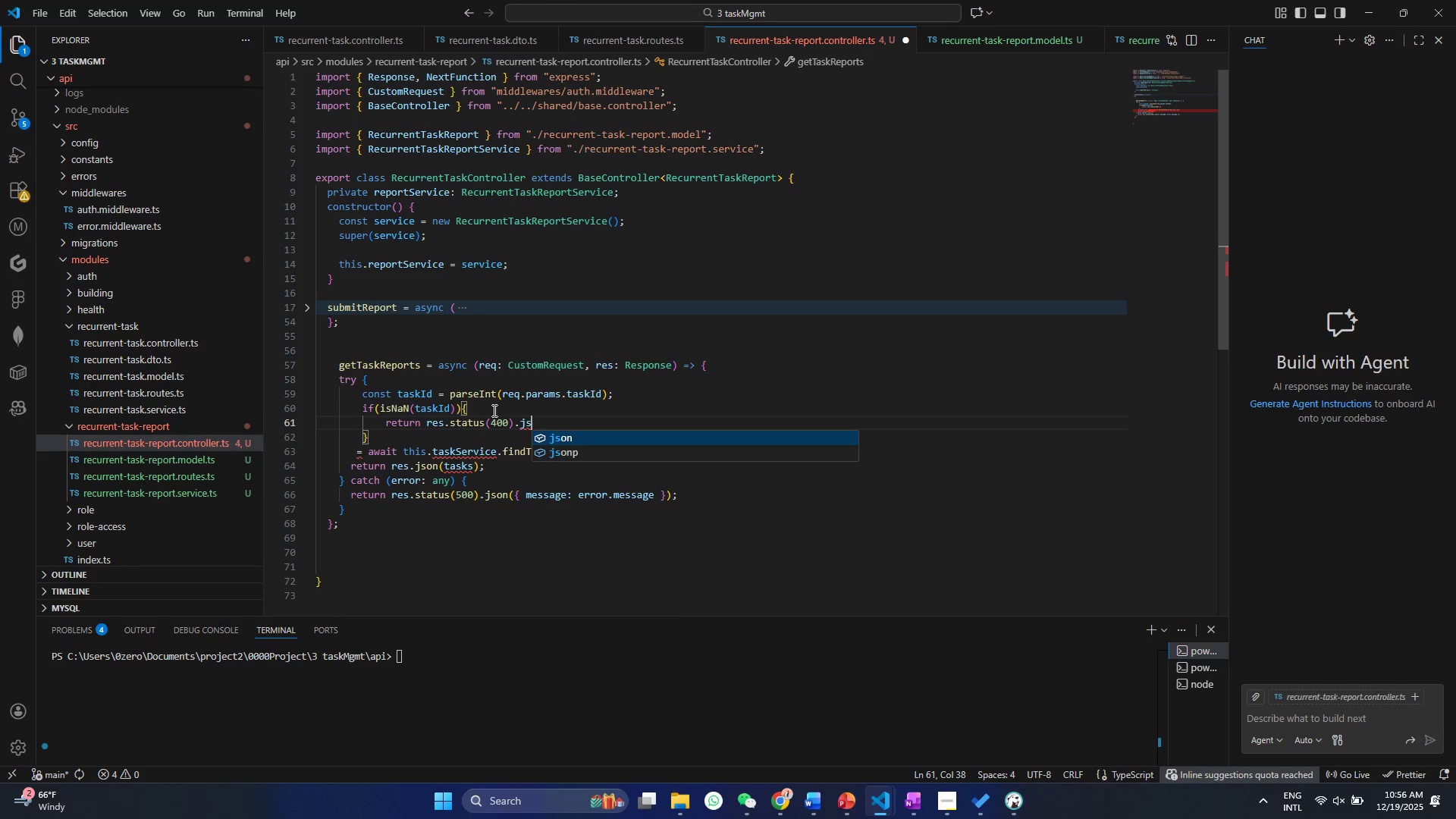 
key(Enter)
 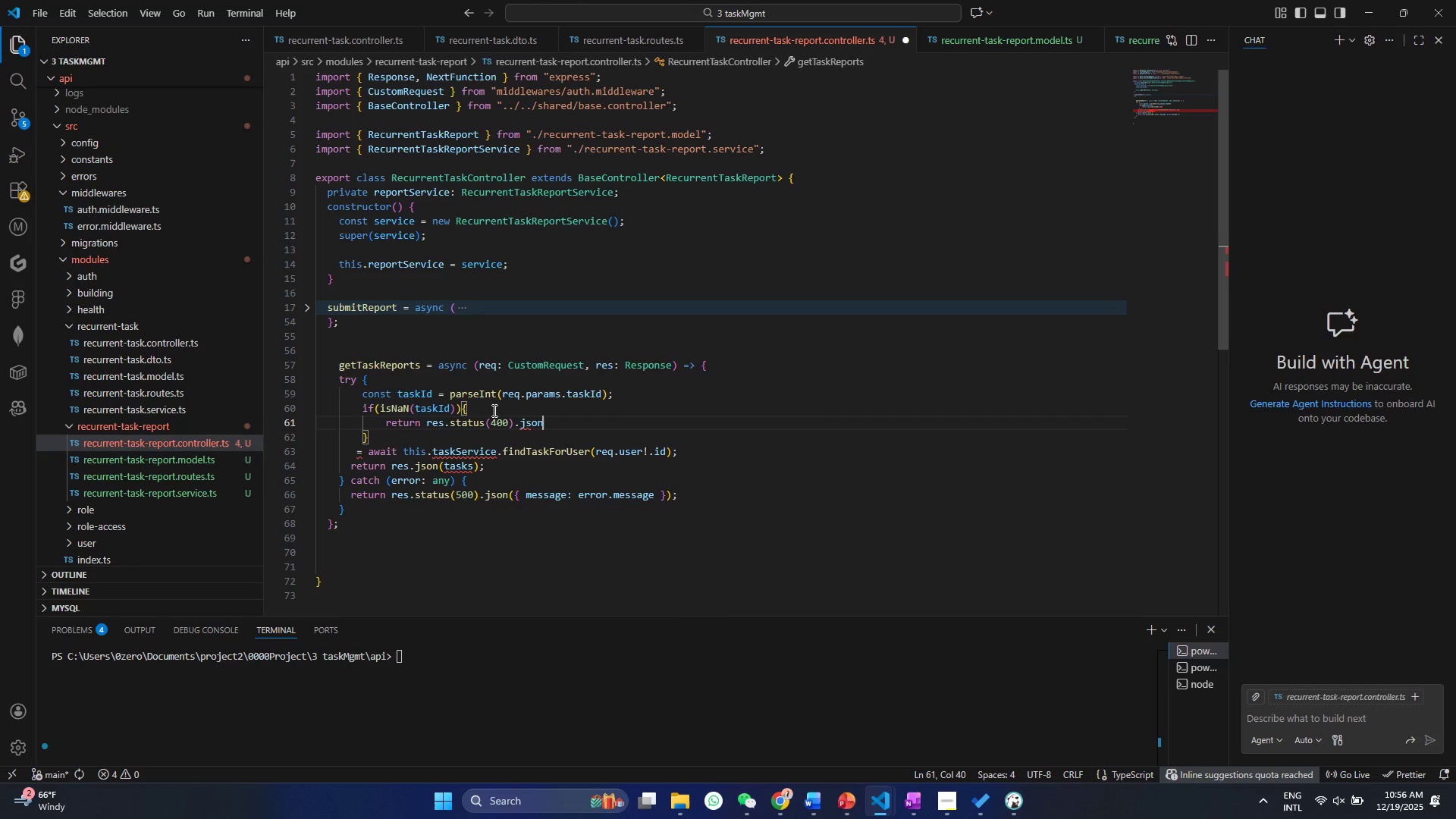 
type(({message: "")
 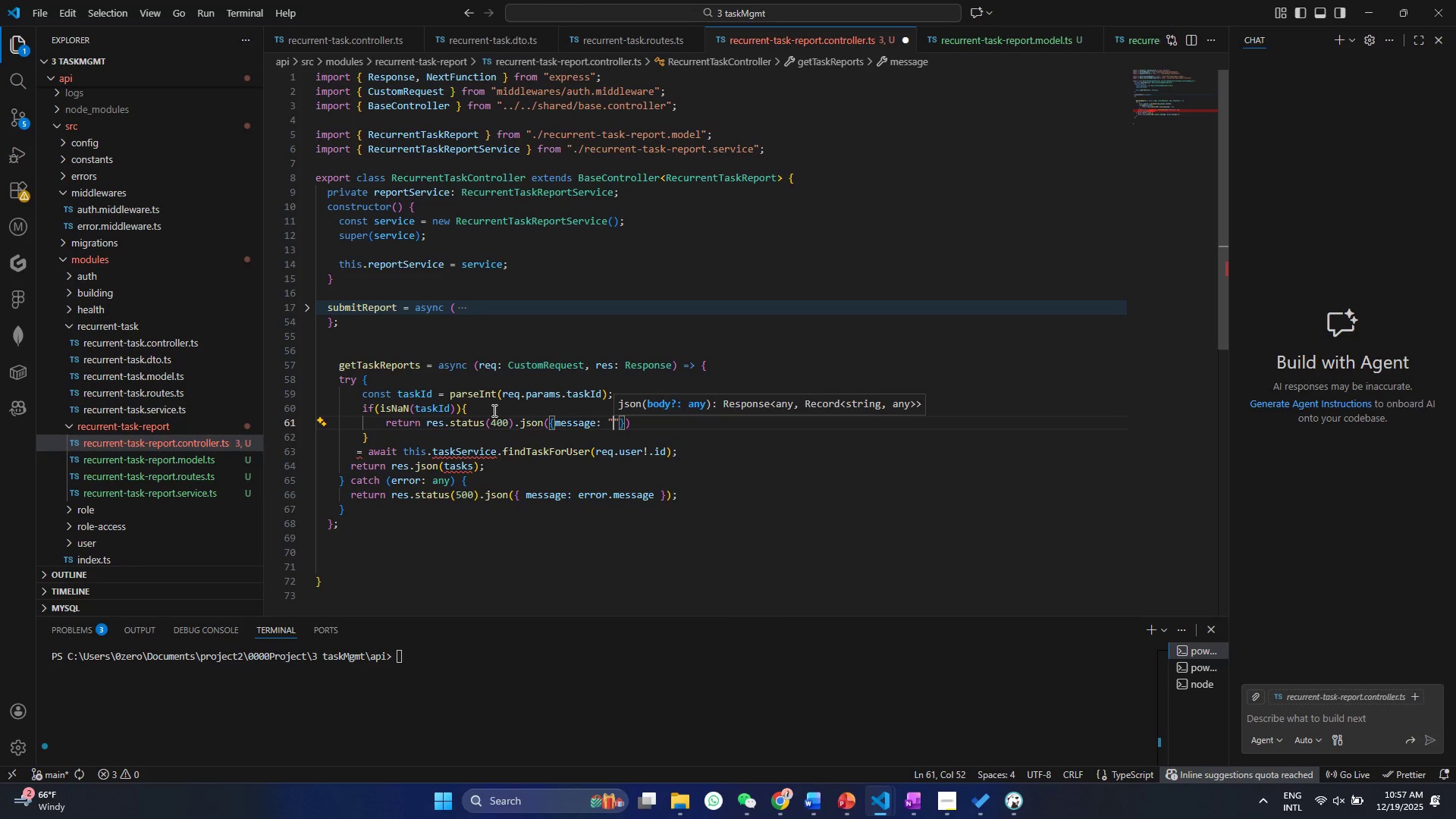 
 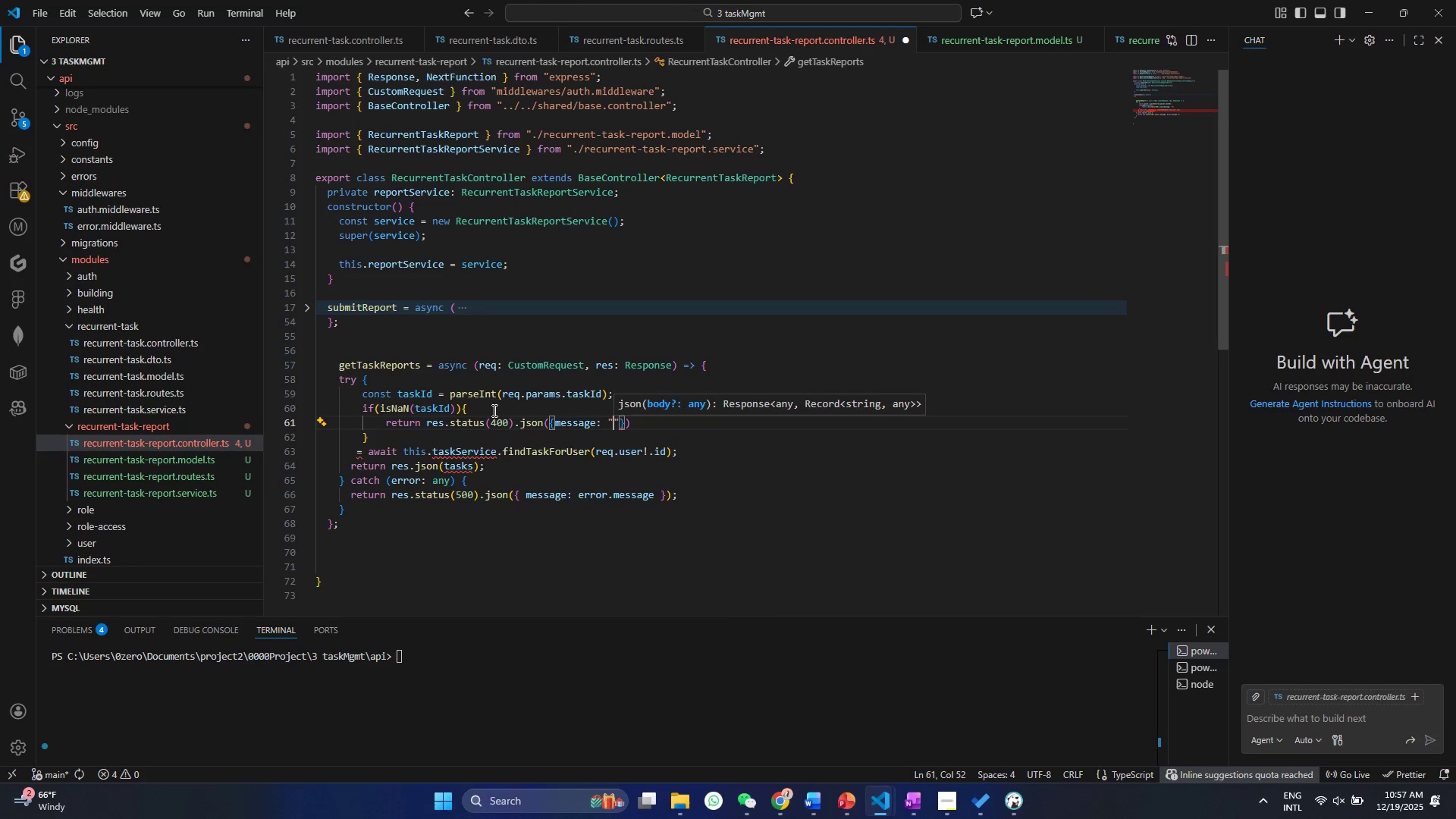 
key(ArrowLeft)
 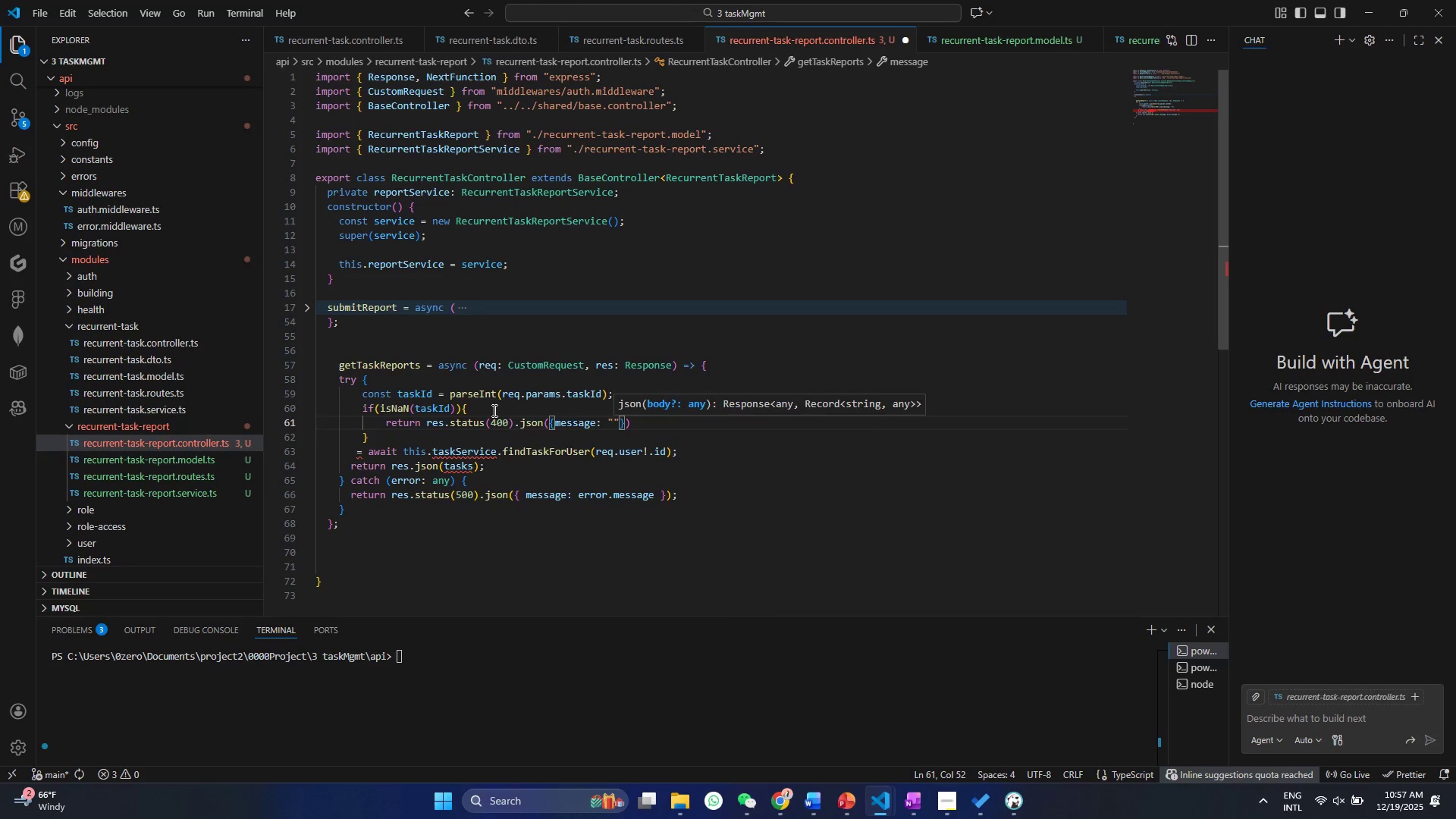 
type(Invl)
key(Backspace)
type(alid task ID)
 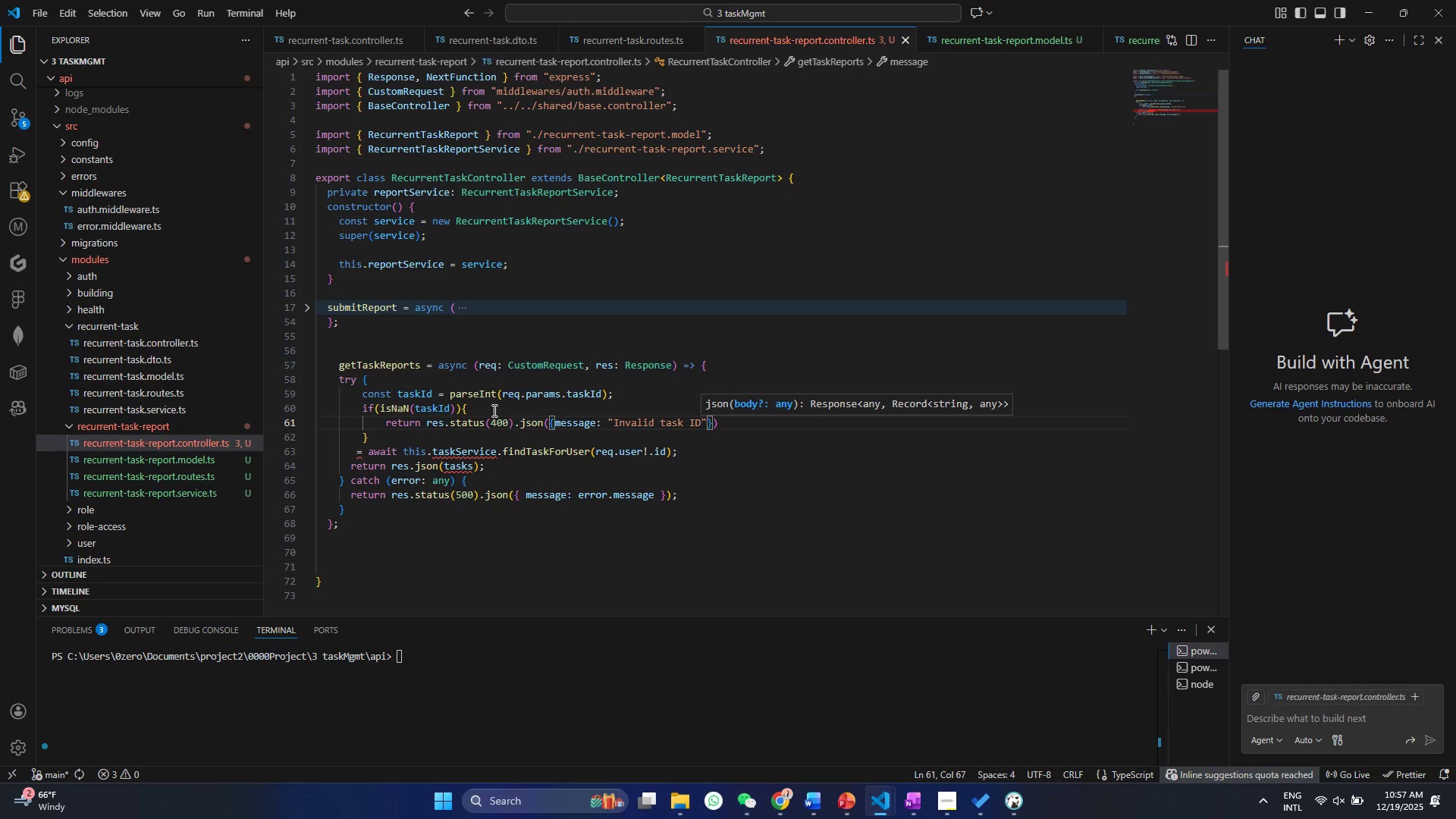 
 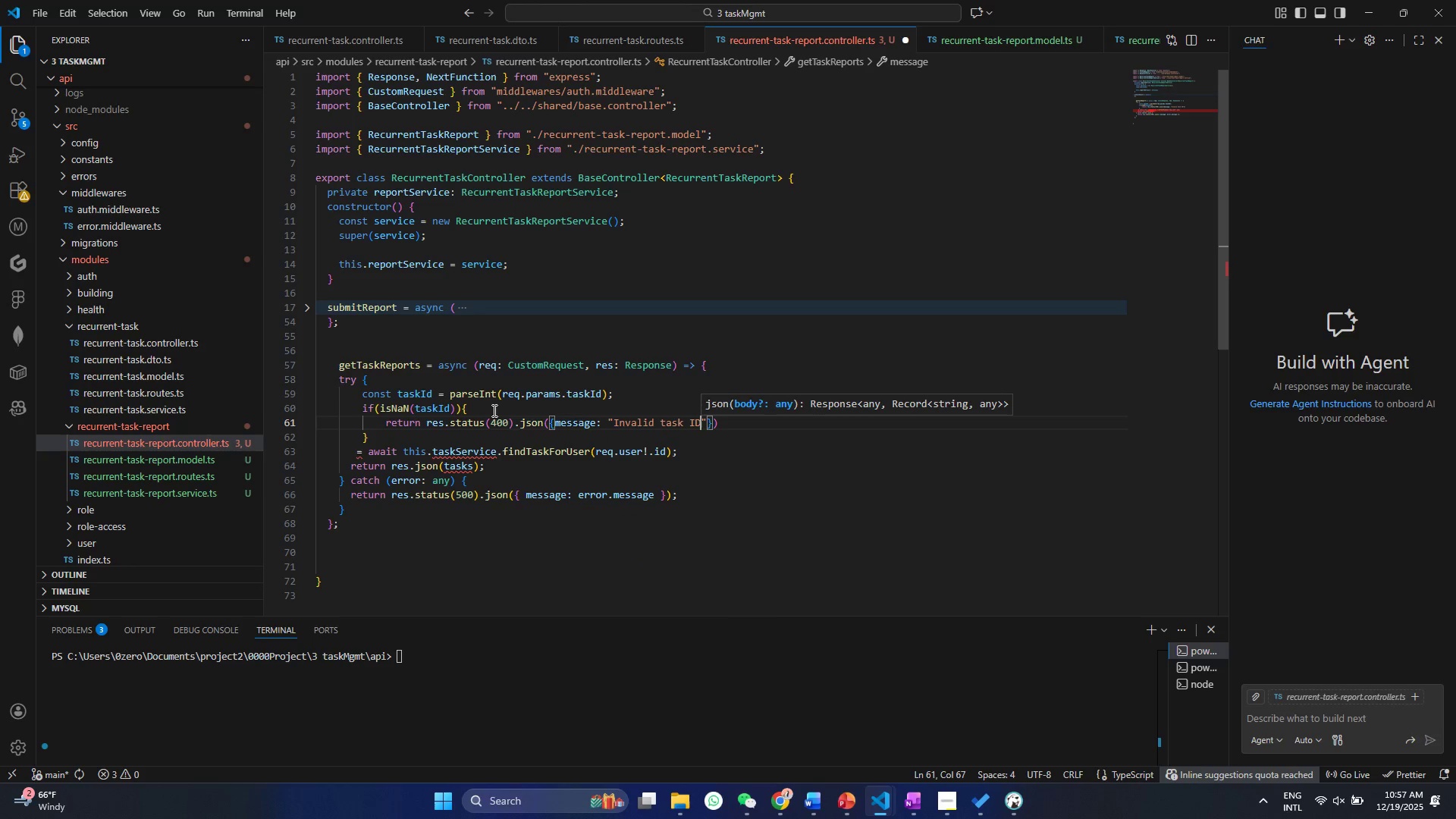 
key(Control+ControlLeft)
 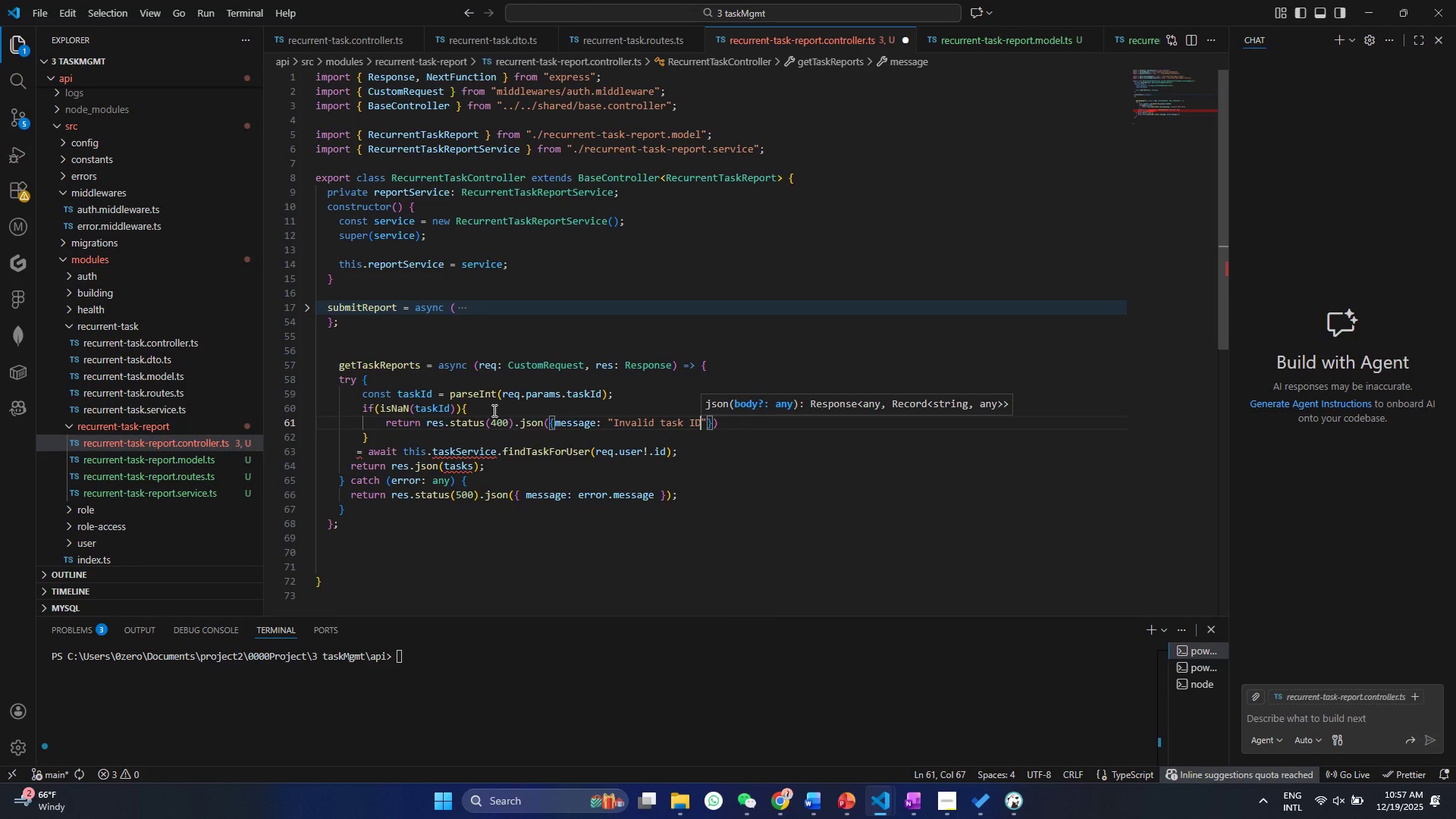 
key(Control+S)
 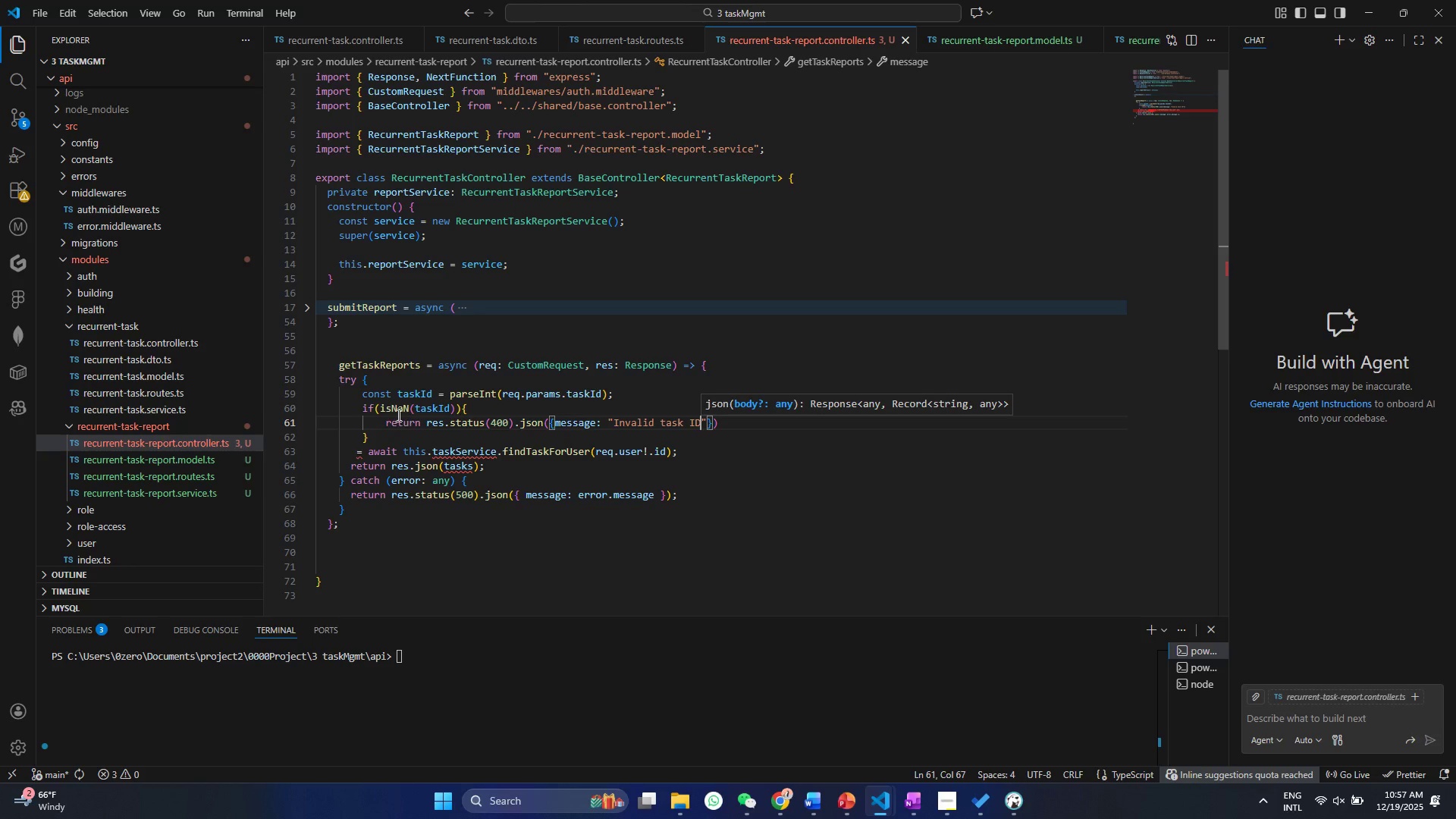 
left_click([381, 431])
 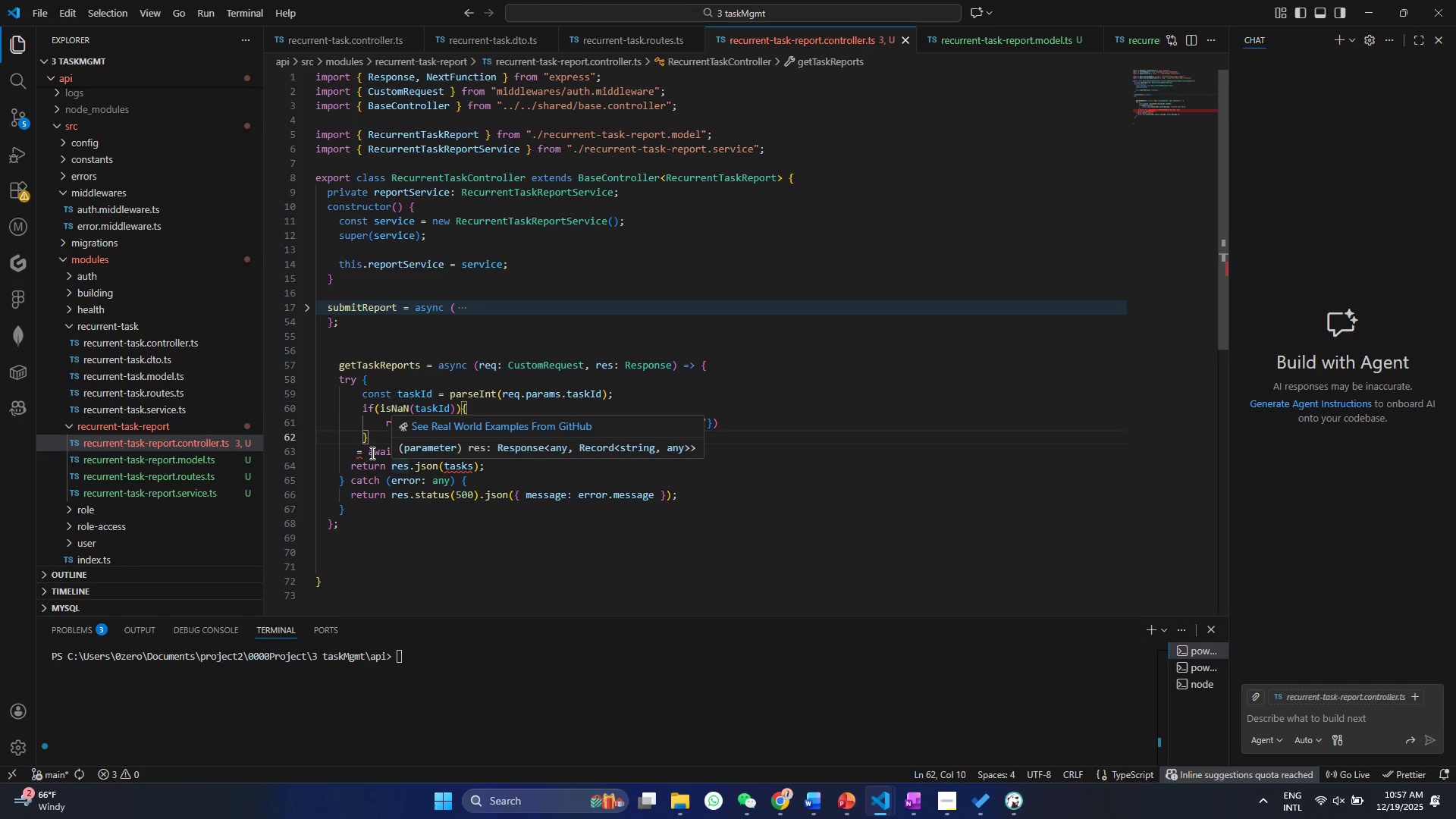 
left_click([356, 451])
 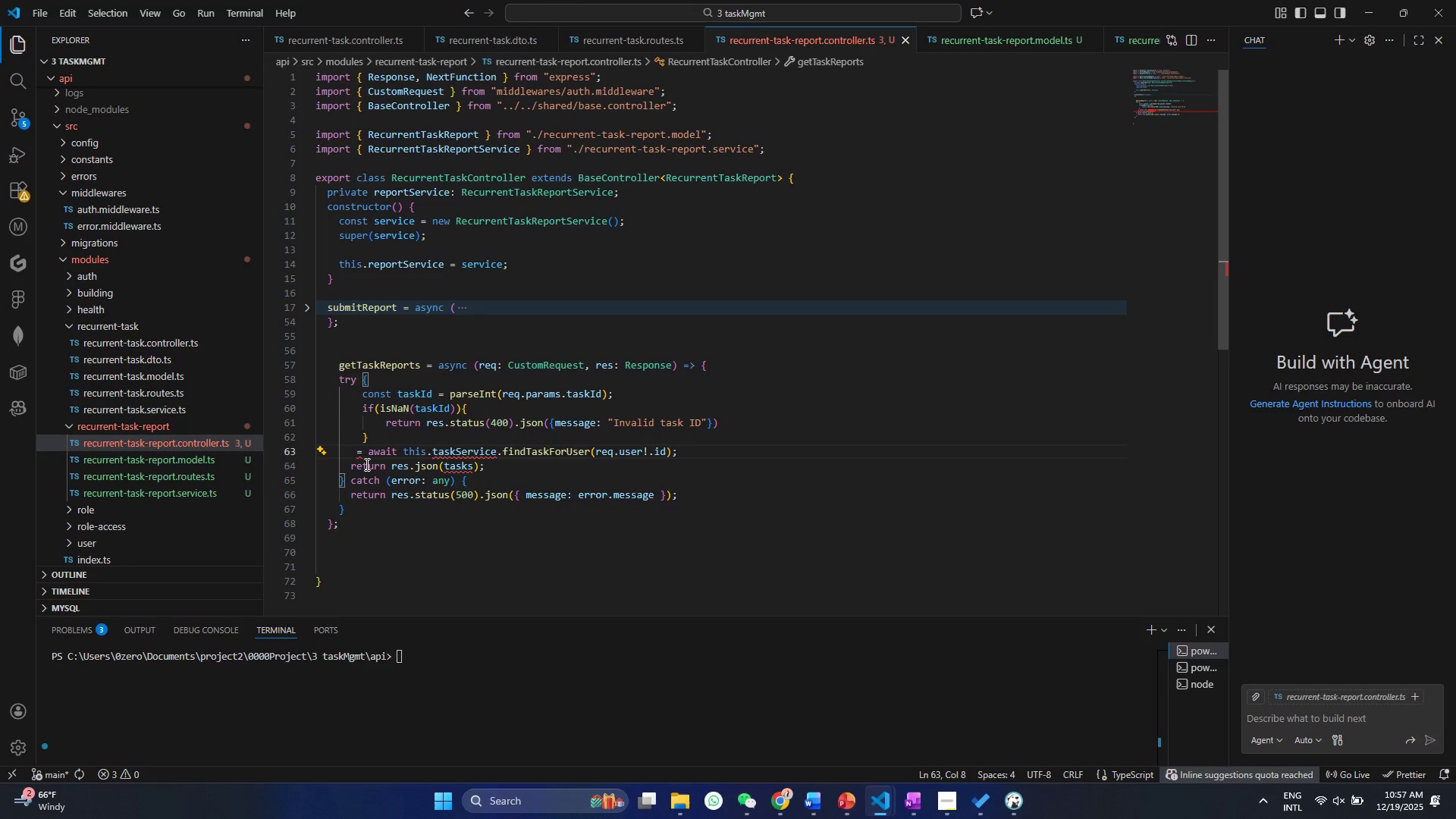 
type(cosnt rep)
key(Backspace)
key(Backspace)
key(Backspace)
key(Backspace)
key(Backspace)
key(Backspace)
key(Backspace)
type(nst report )
 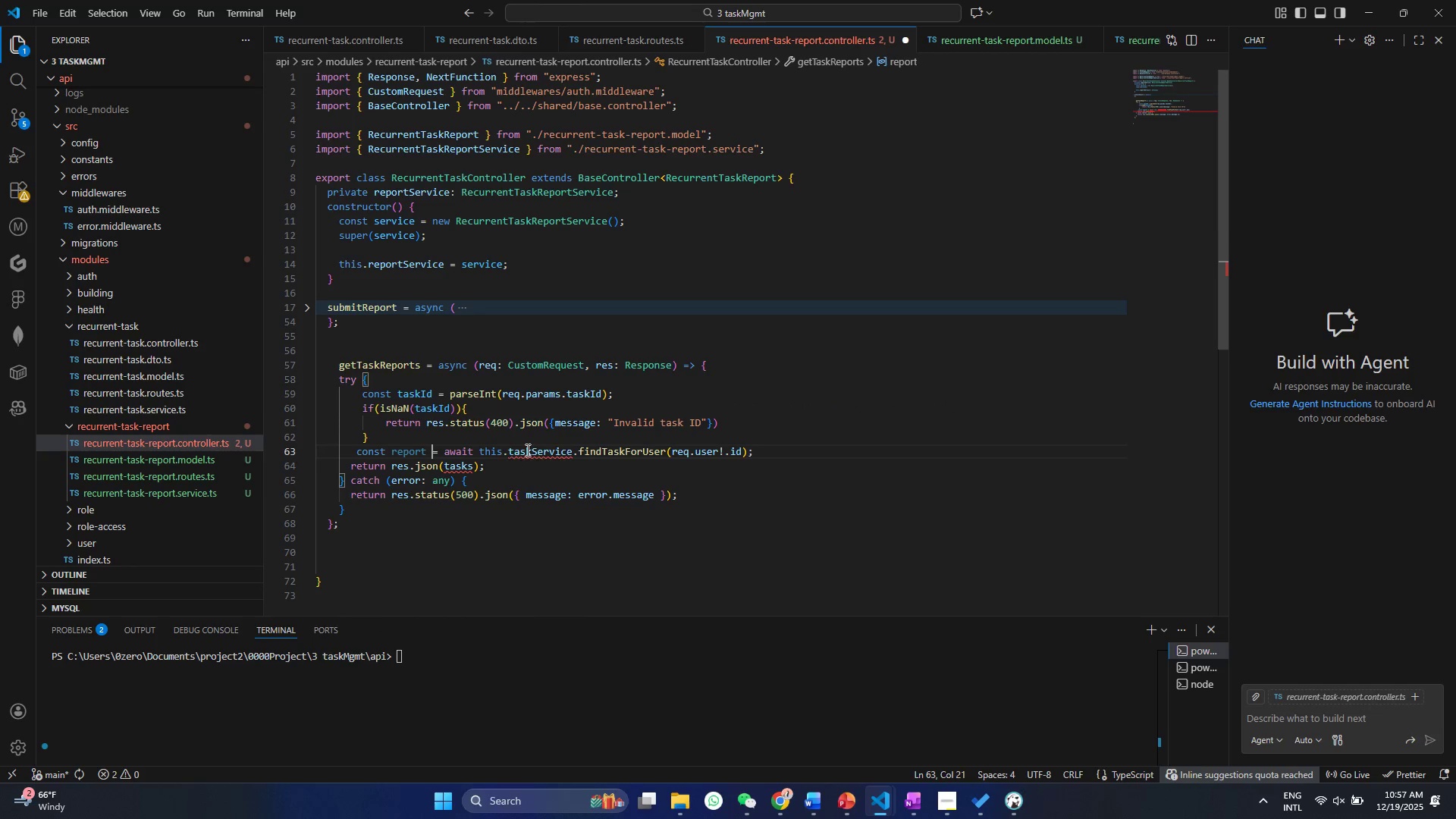 
double_click([532, 447])
 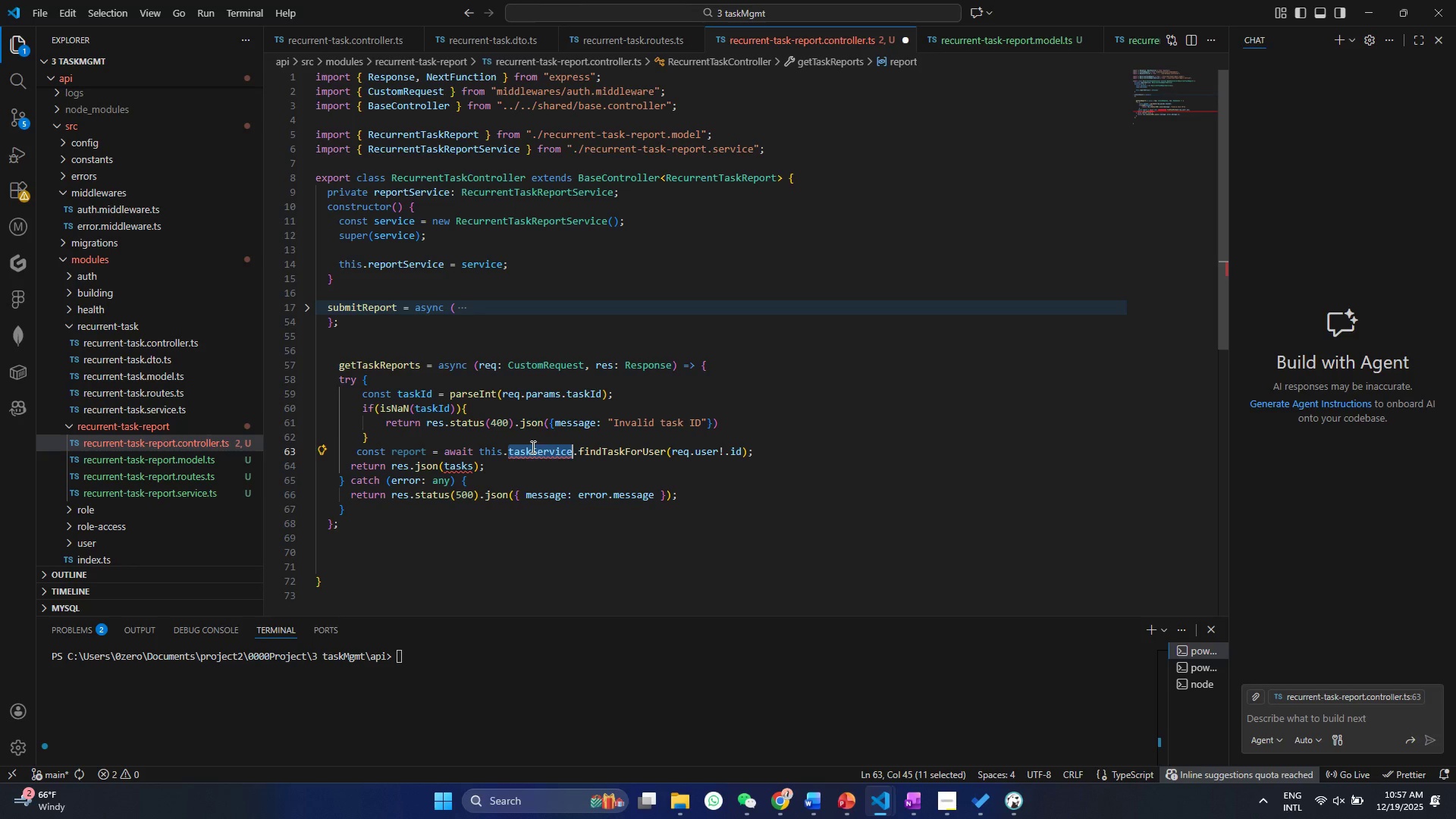 
type(re)
 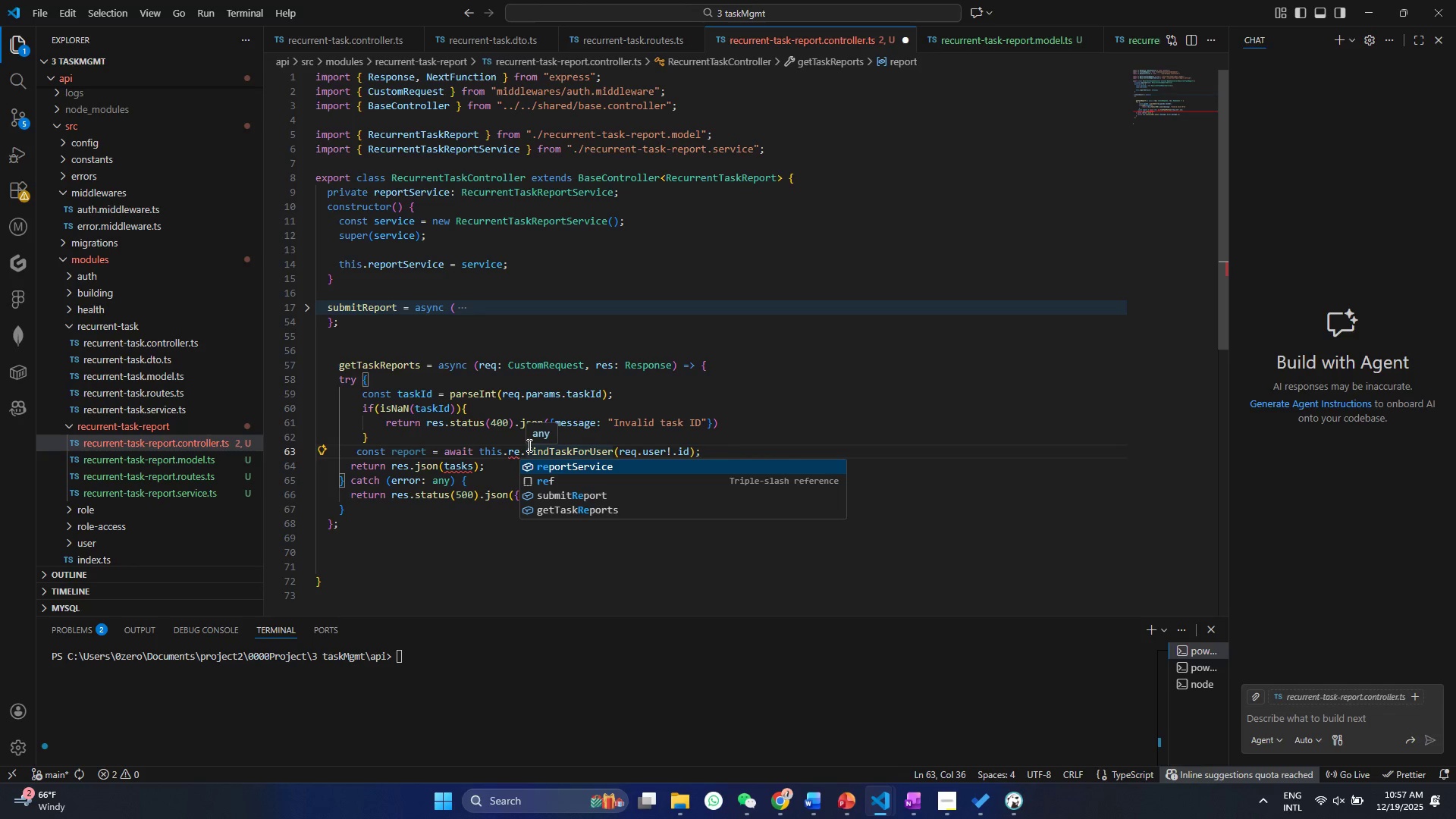 
key(Enter)
 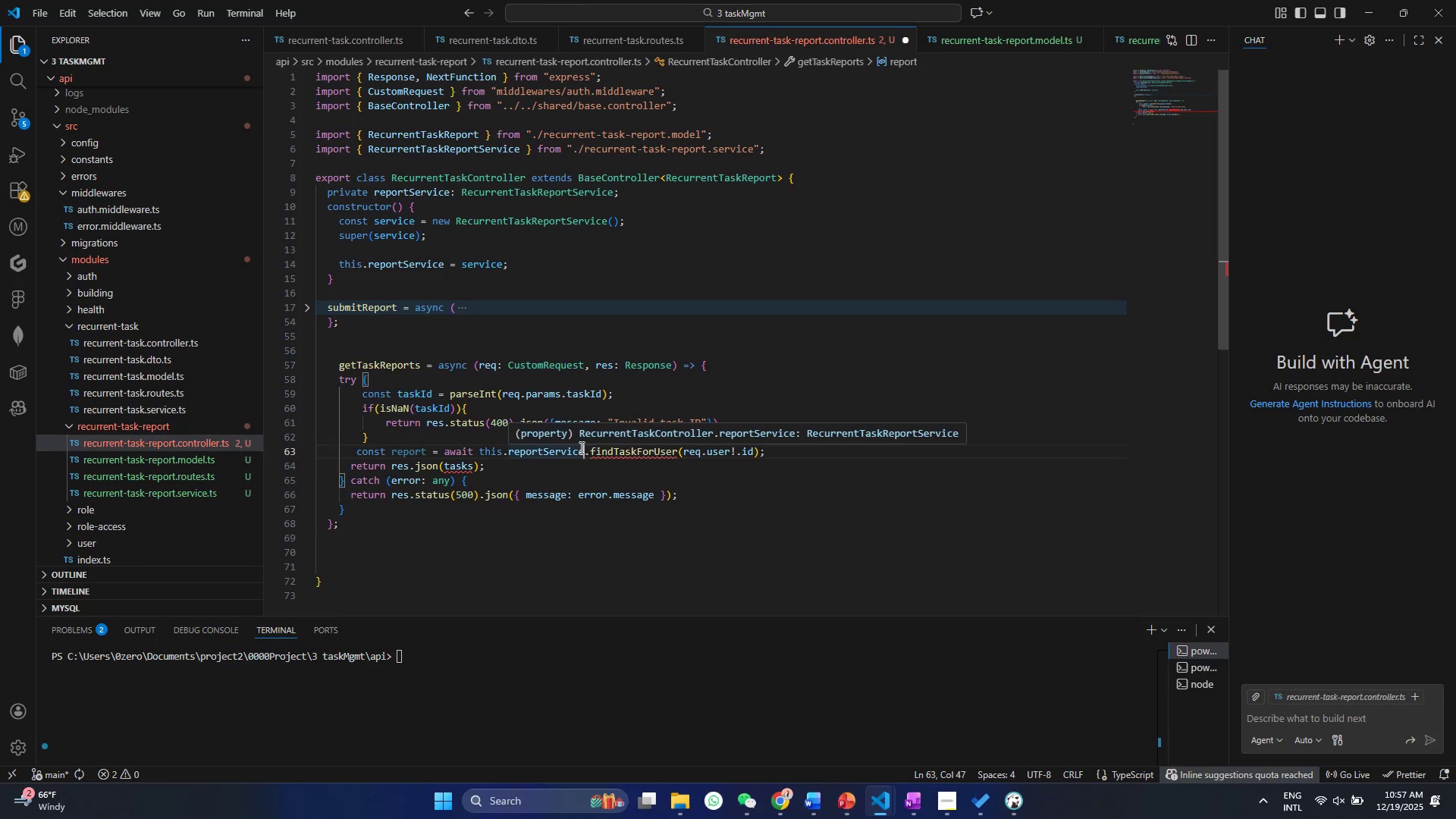 
double_click([627, 451])
 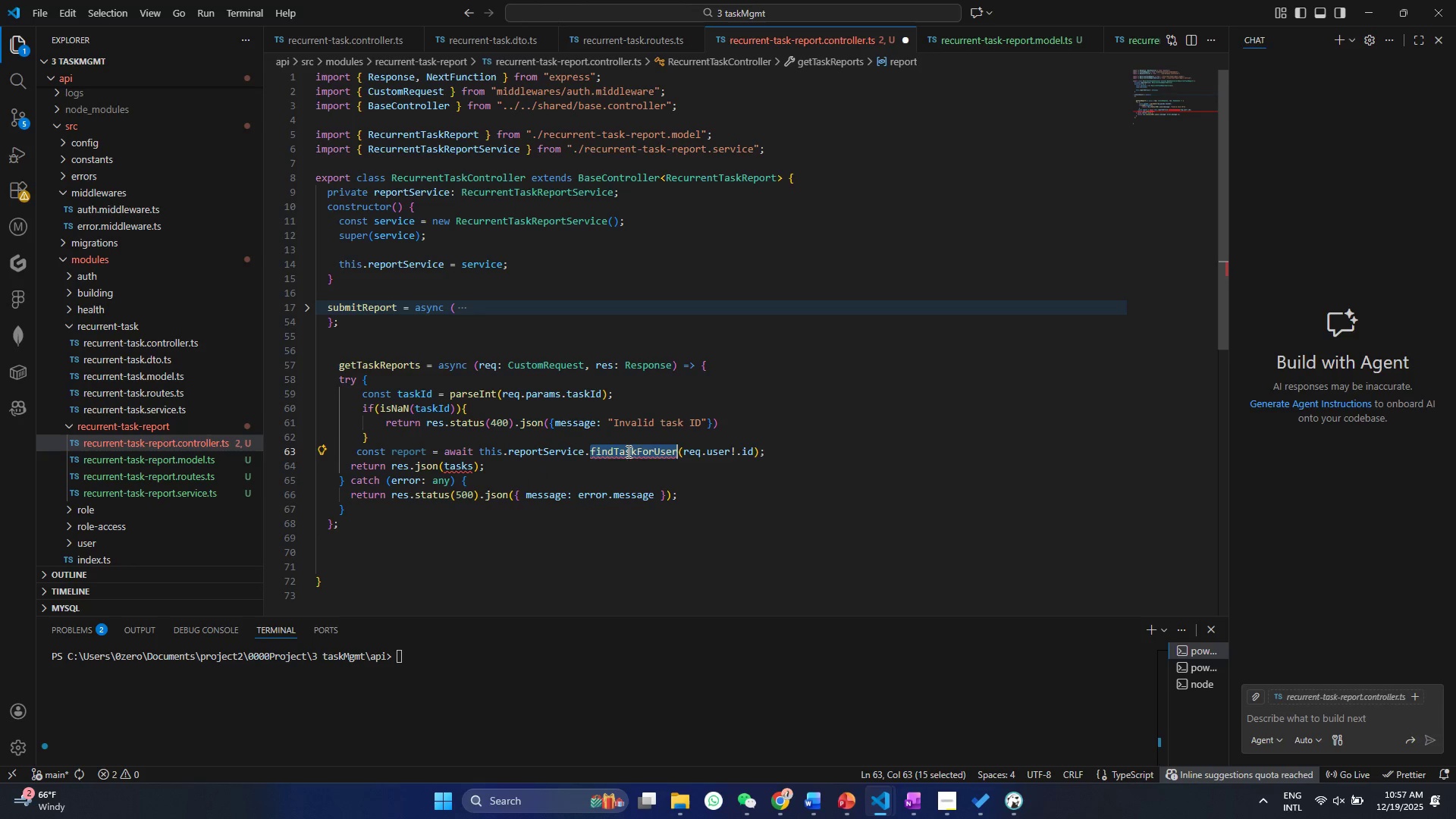 
type(ge)
 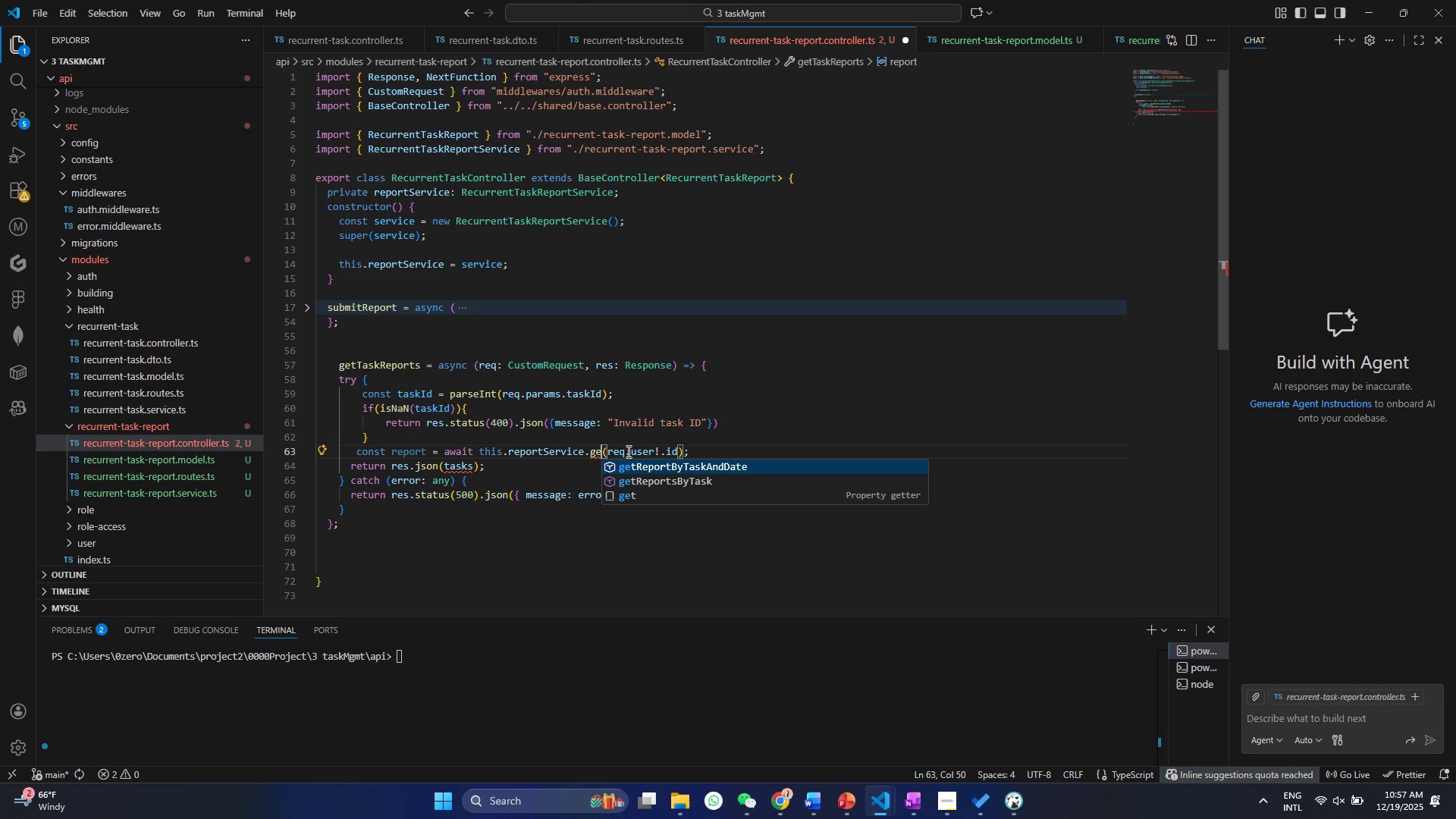 
key(ArrowDown)
 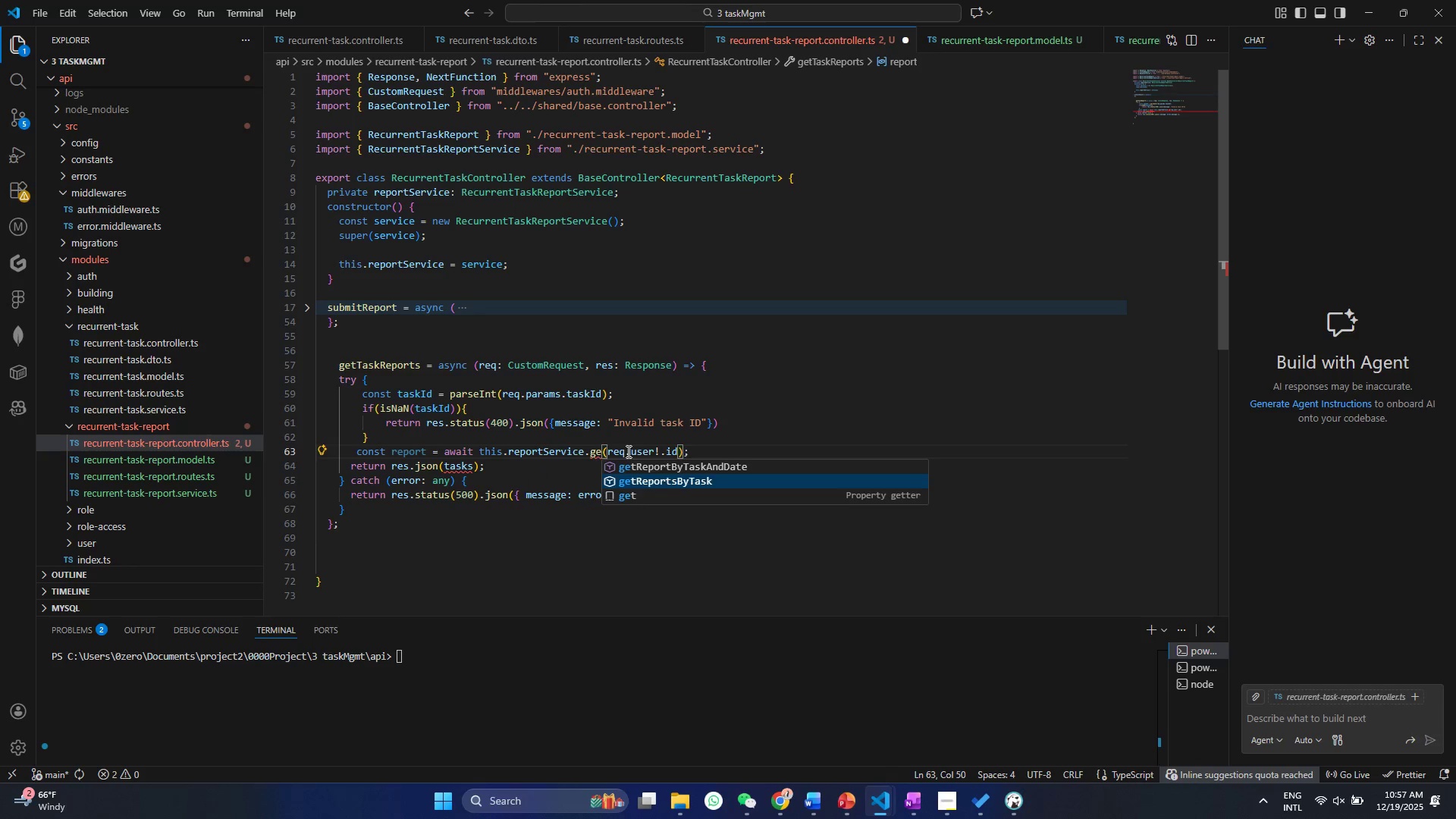 
key(Enter)
 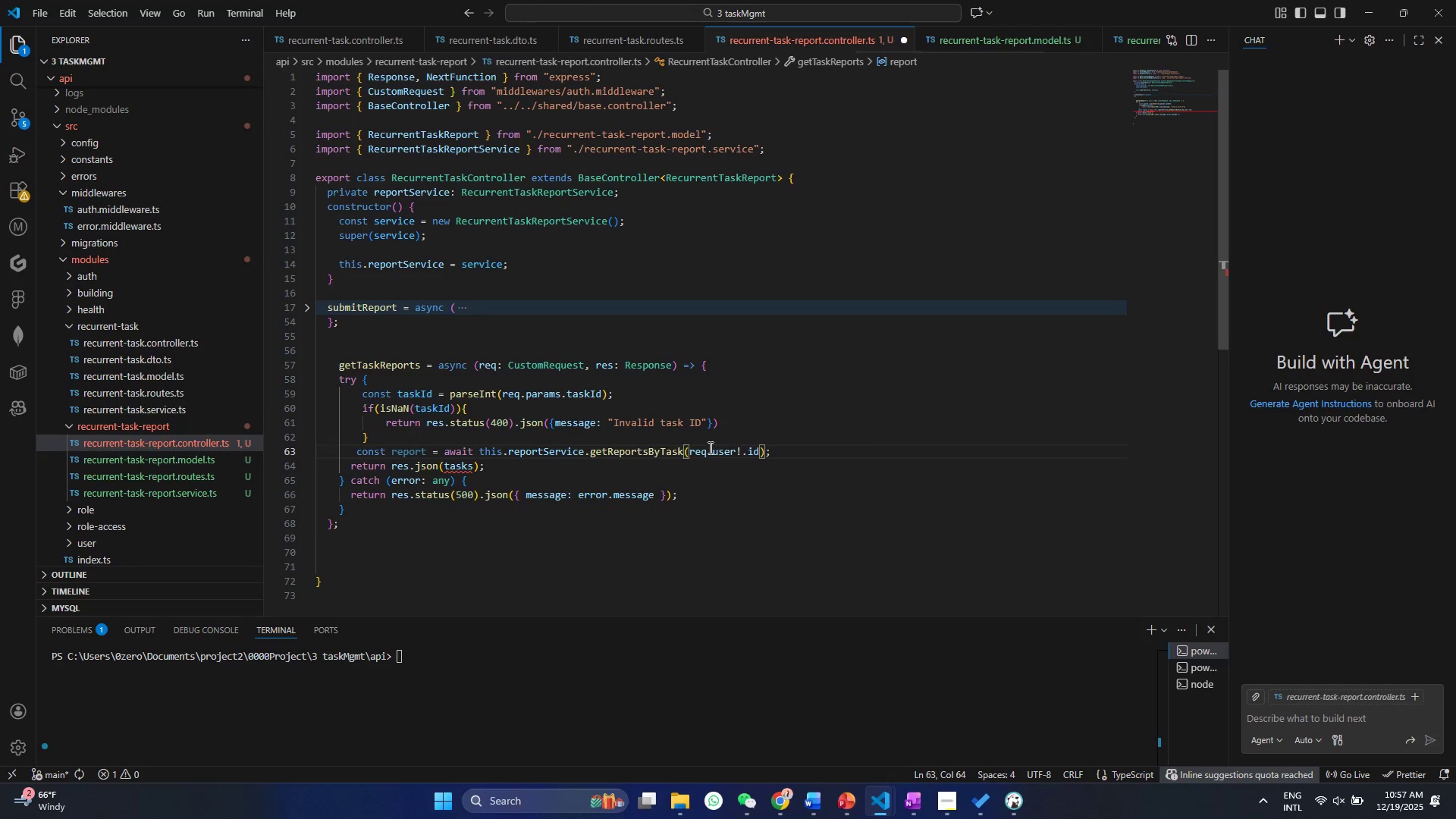 
left_click_drag(start_coordinate=[692, 451], to_coordinate=[756, 451])
 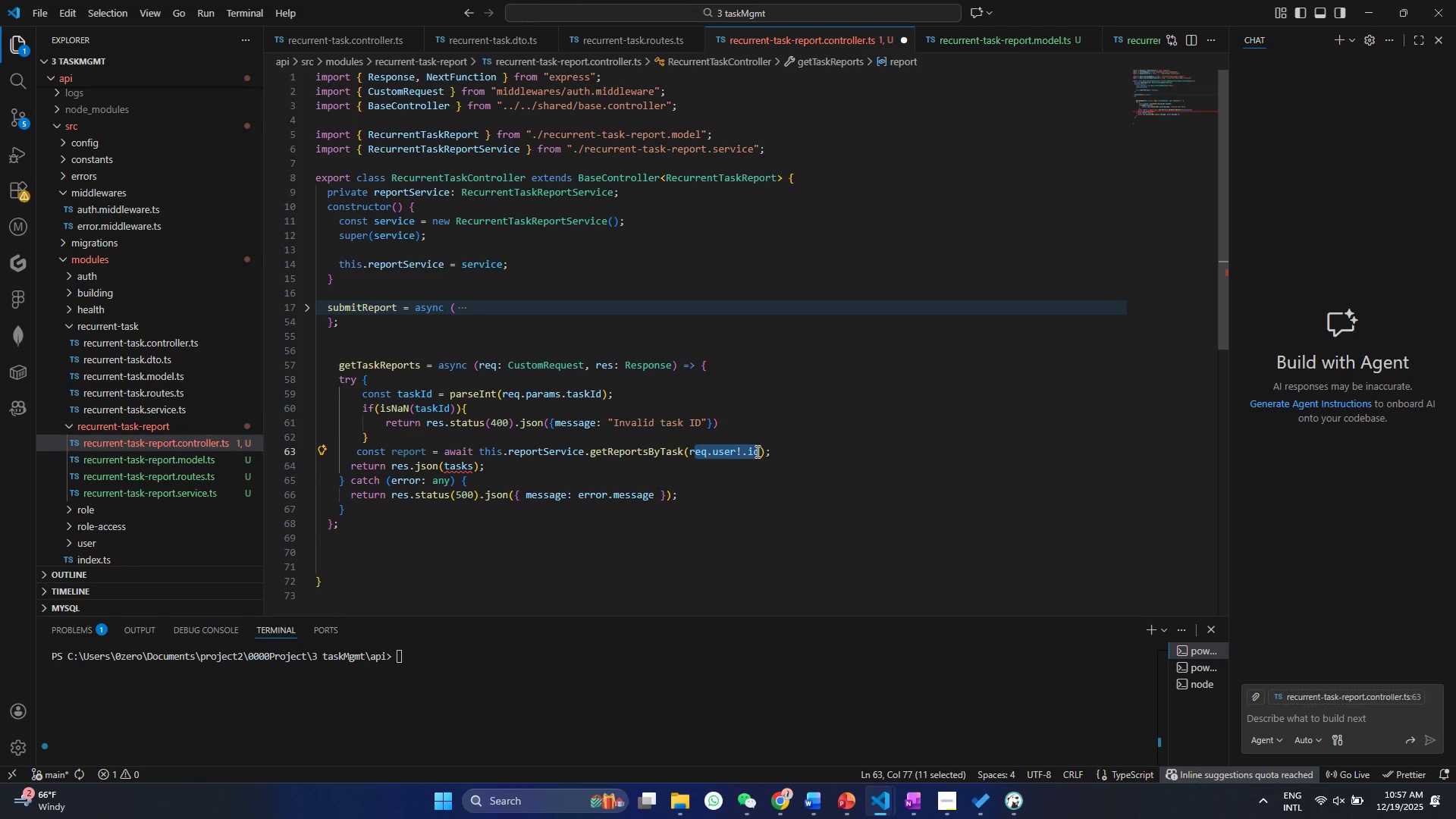 
type(tas)
 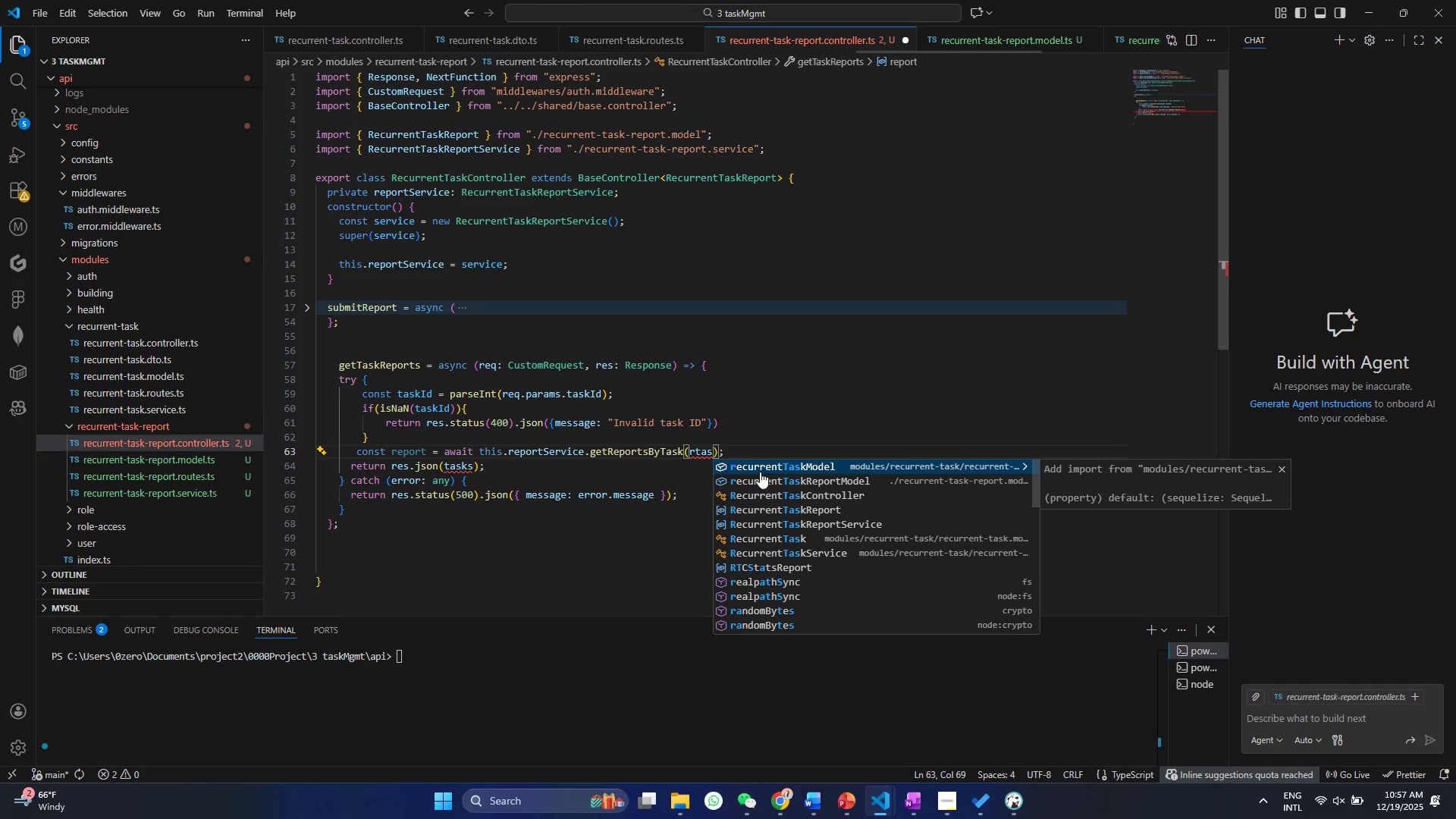 
key(Backspace)
 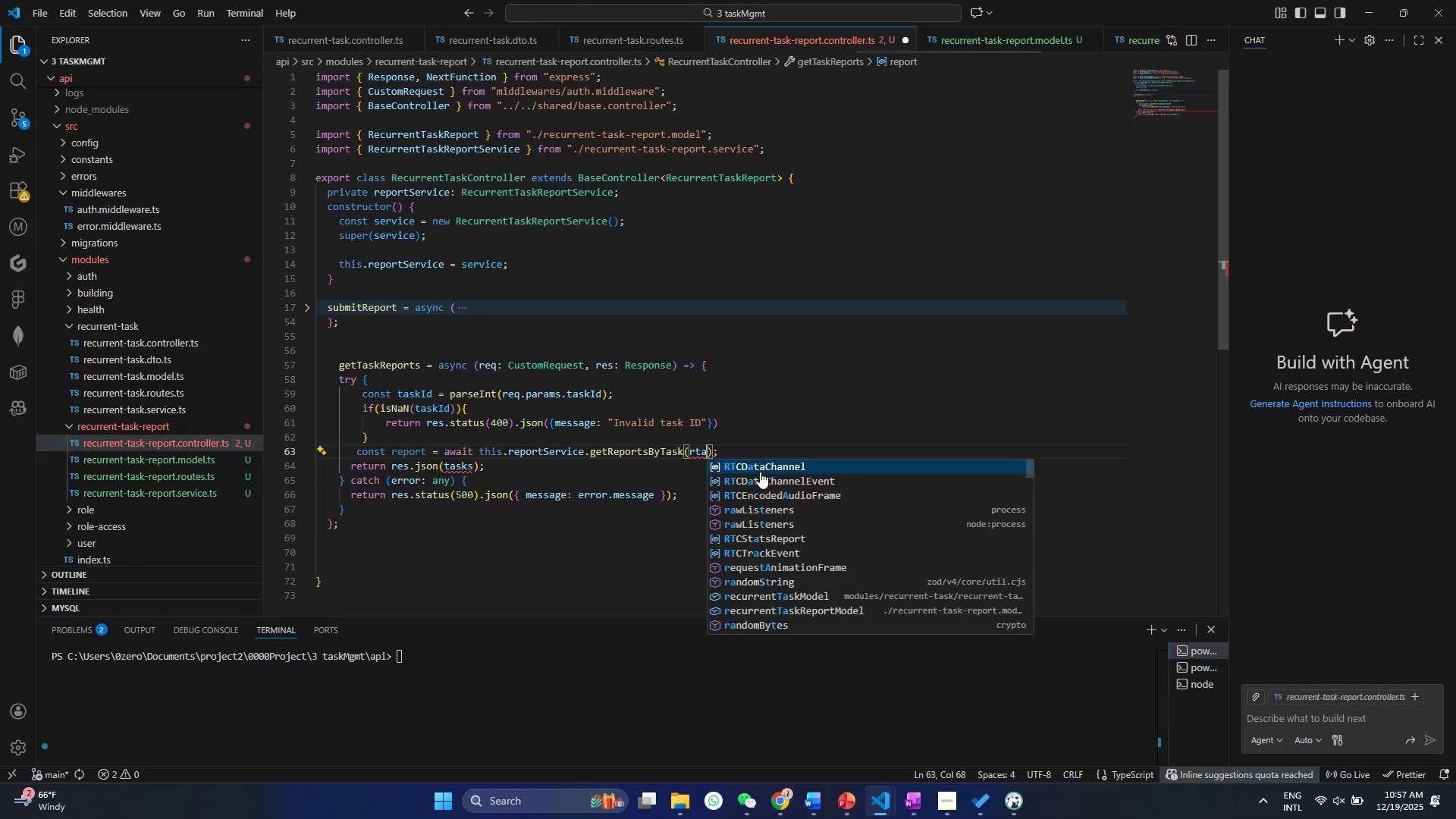 
key(Backspace)
 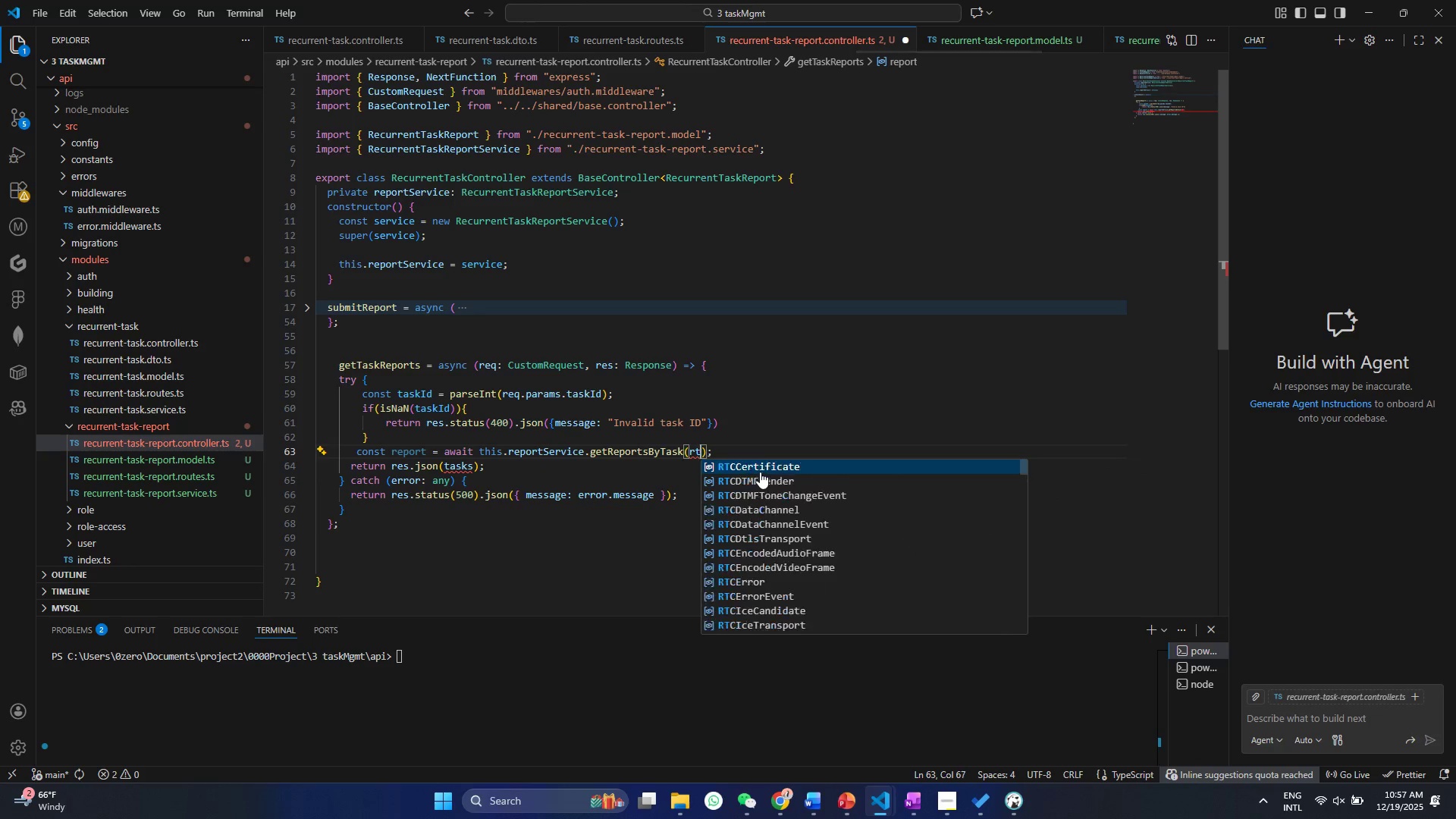 
key(Backspace)
 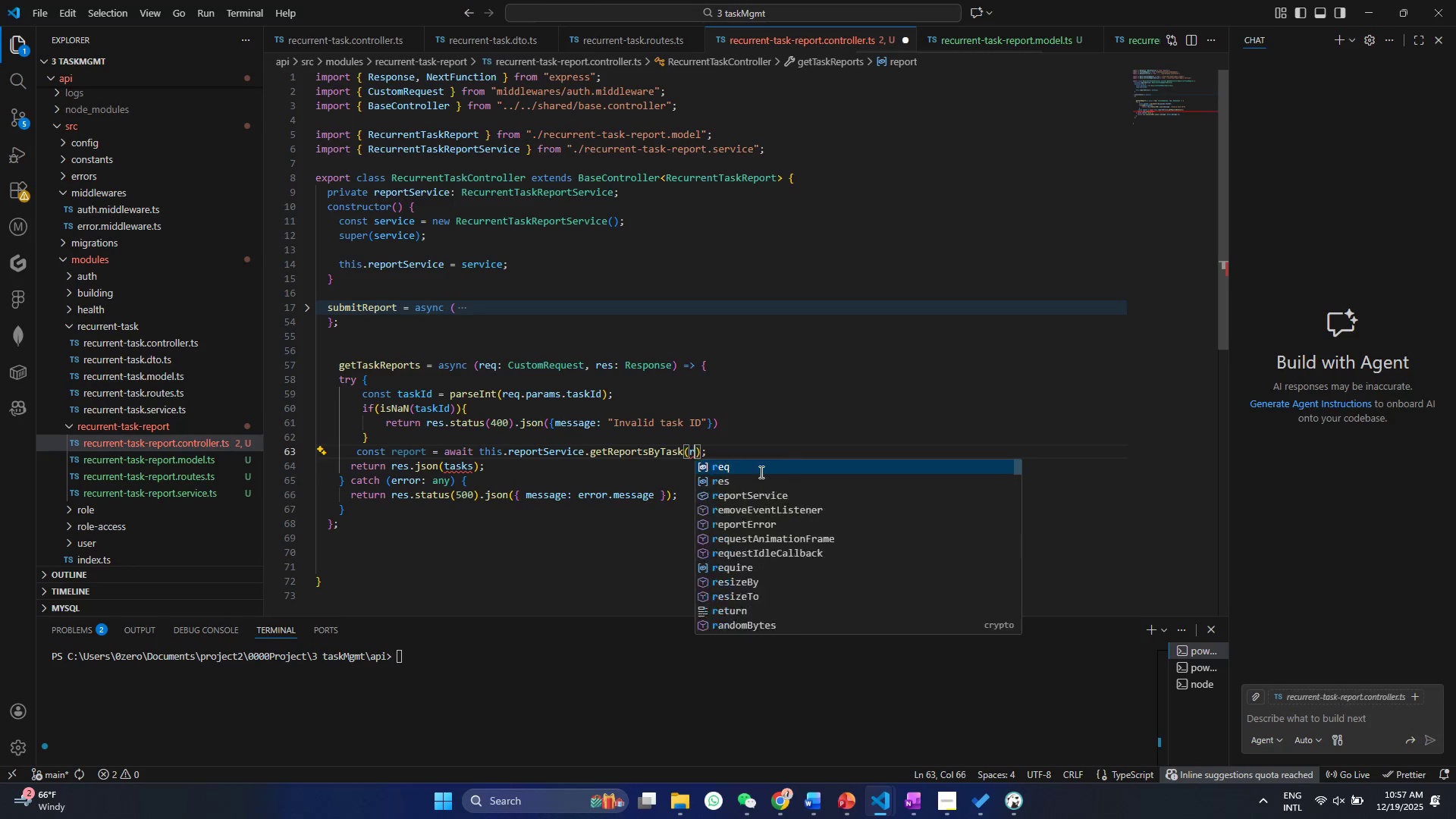 
key(Backspace)
 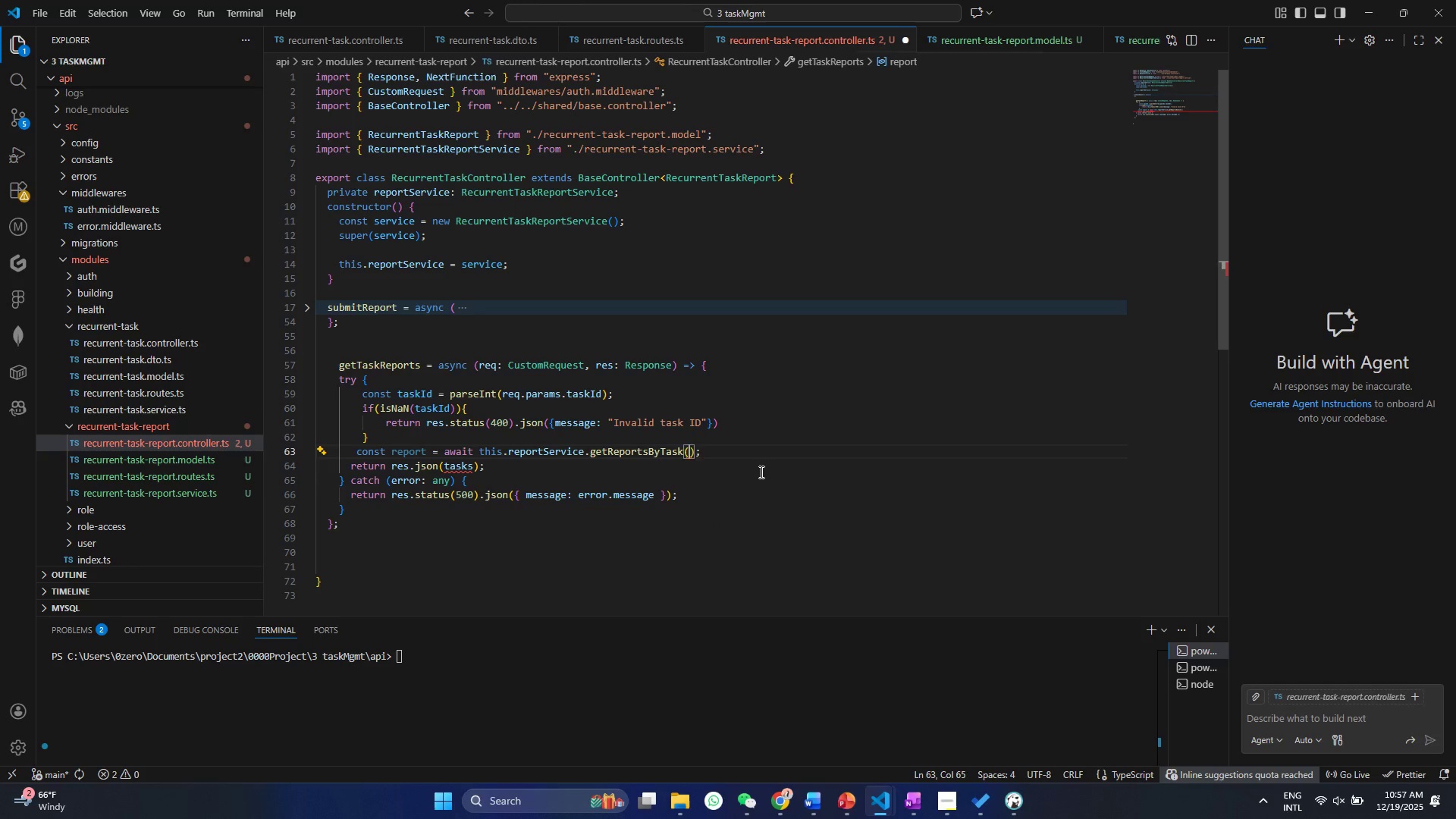 
key(Backspace)
 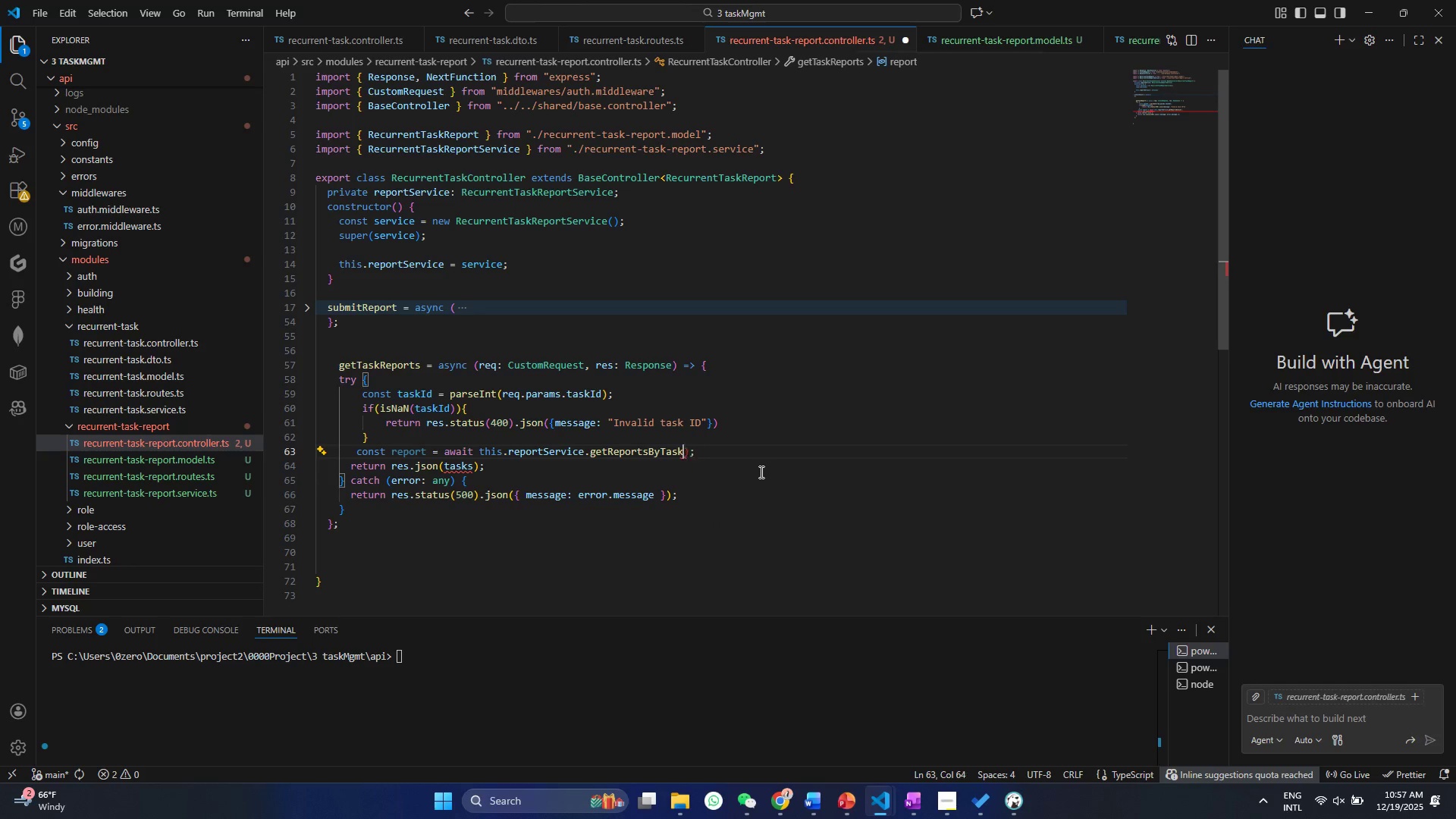 
key(T)
 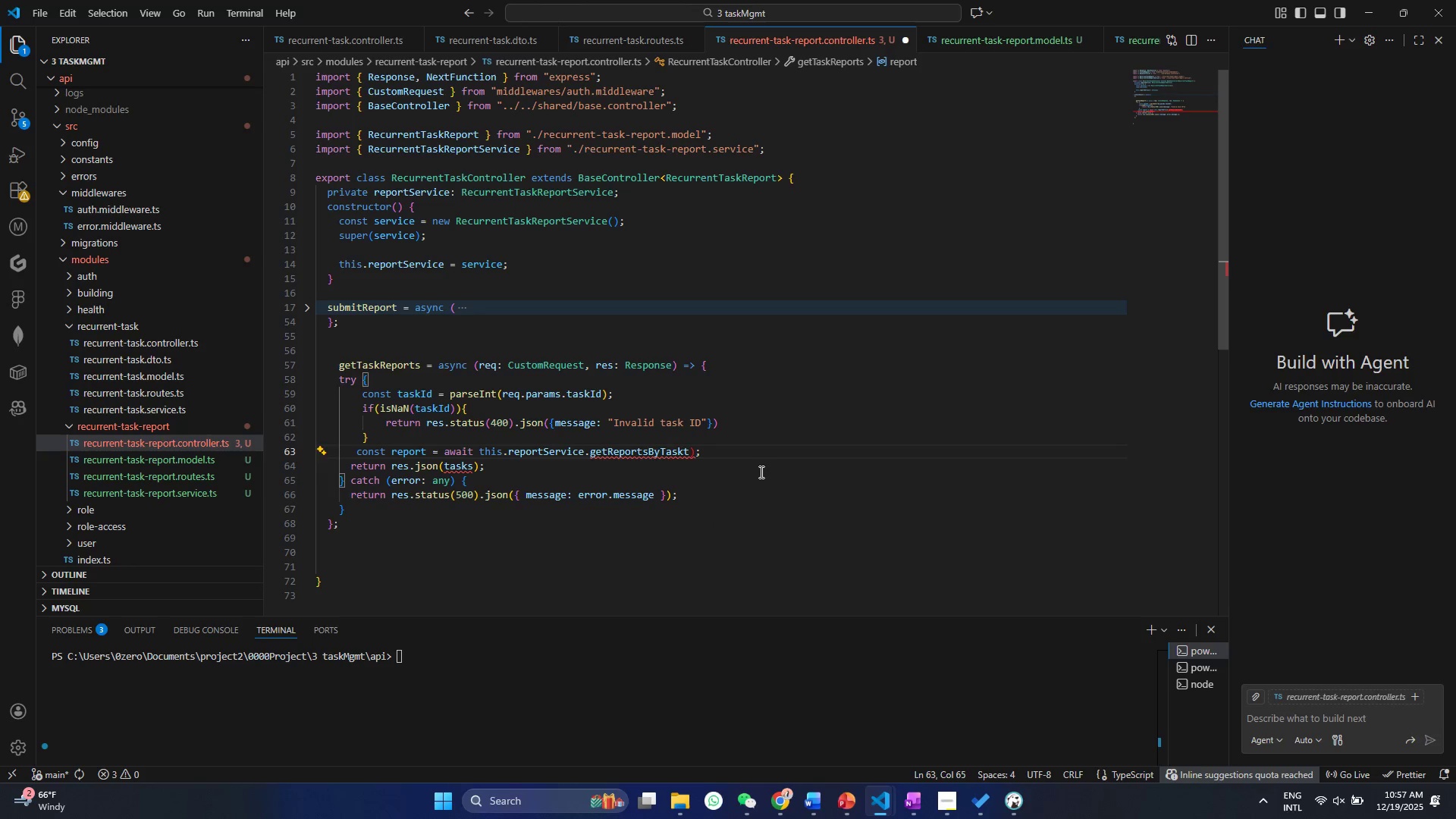 
key(Control+ControlLeft)
 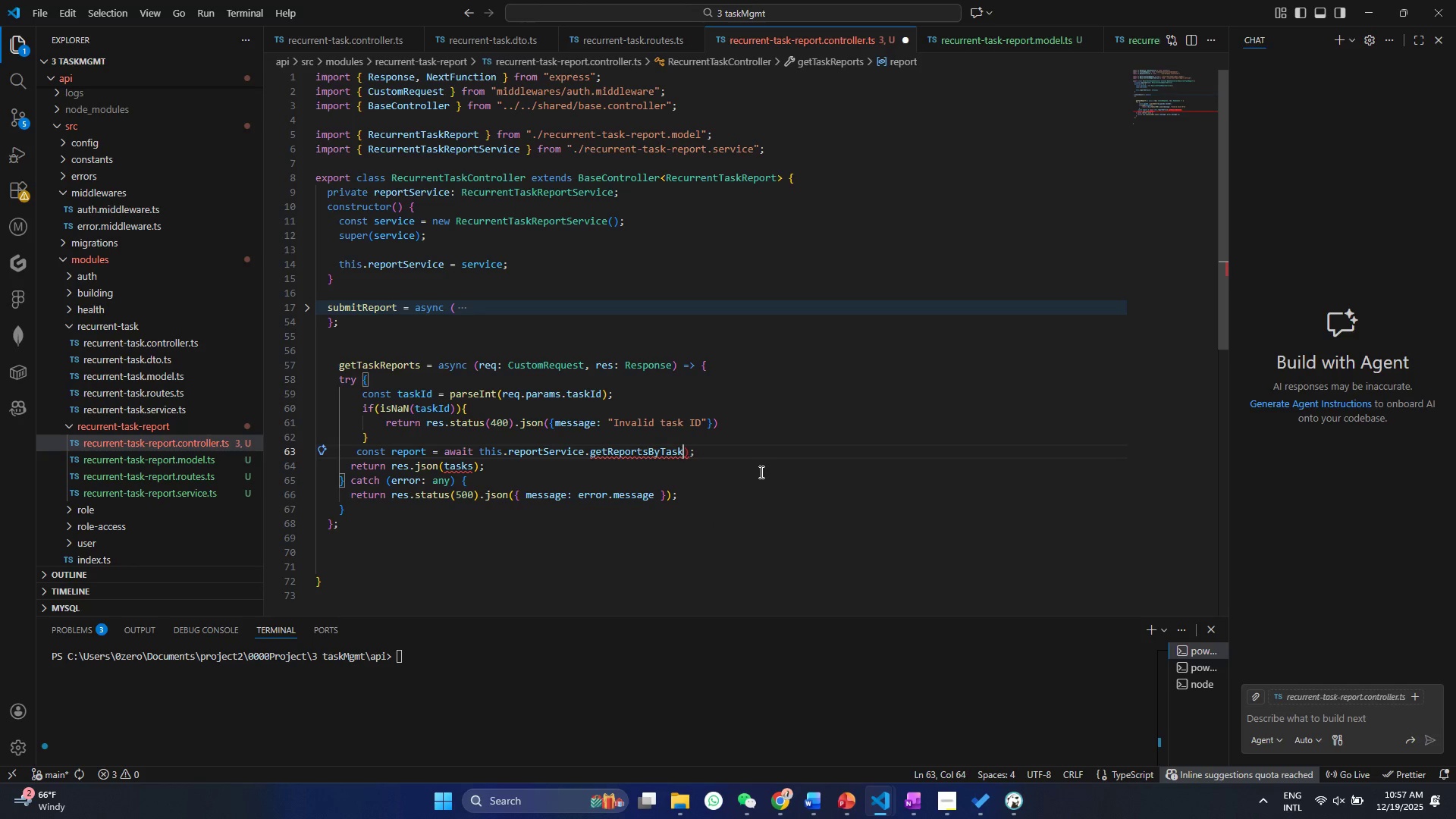 
key(Control+Z)
 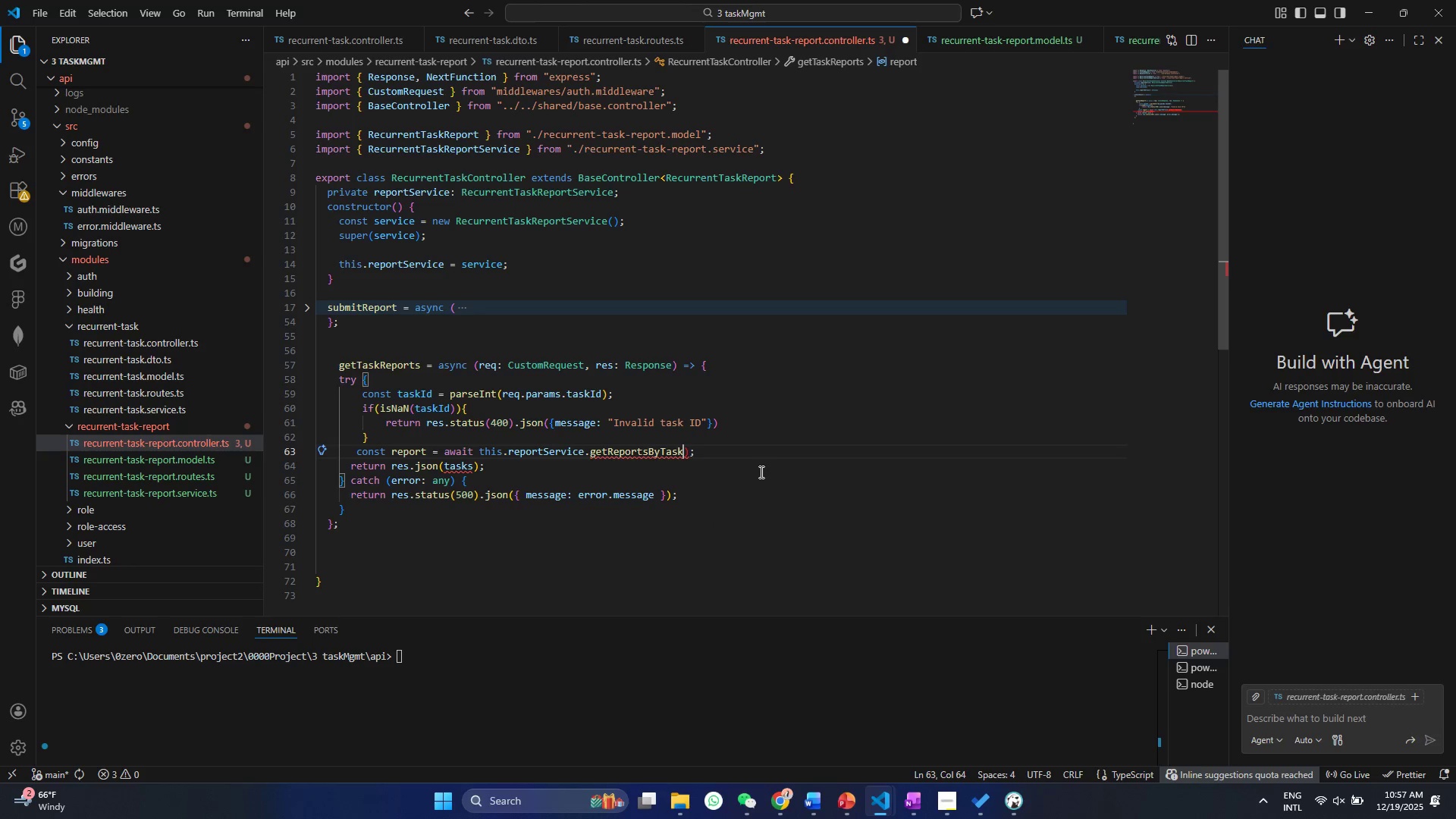 
key(Control+ControlLeft)
 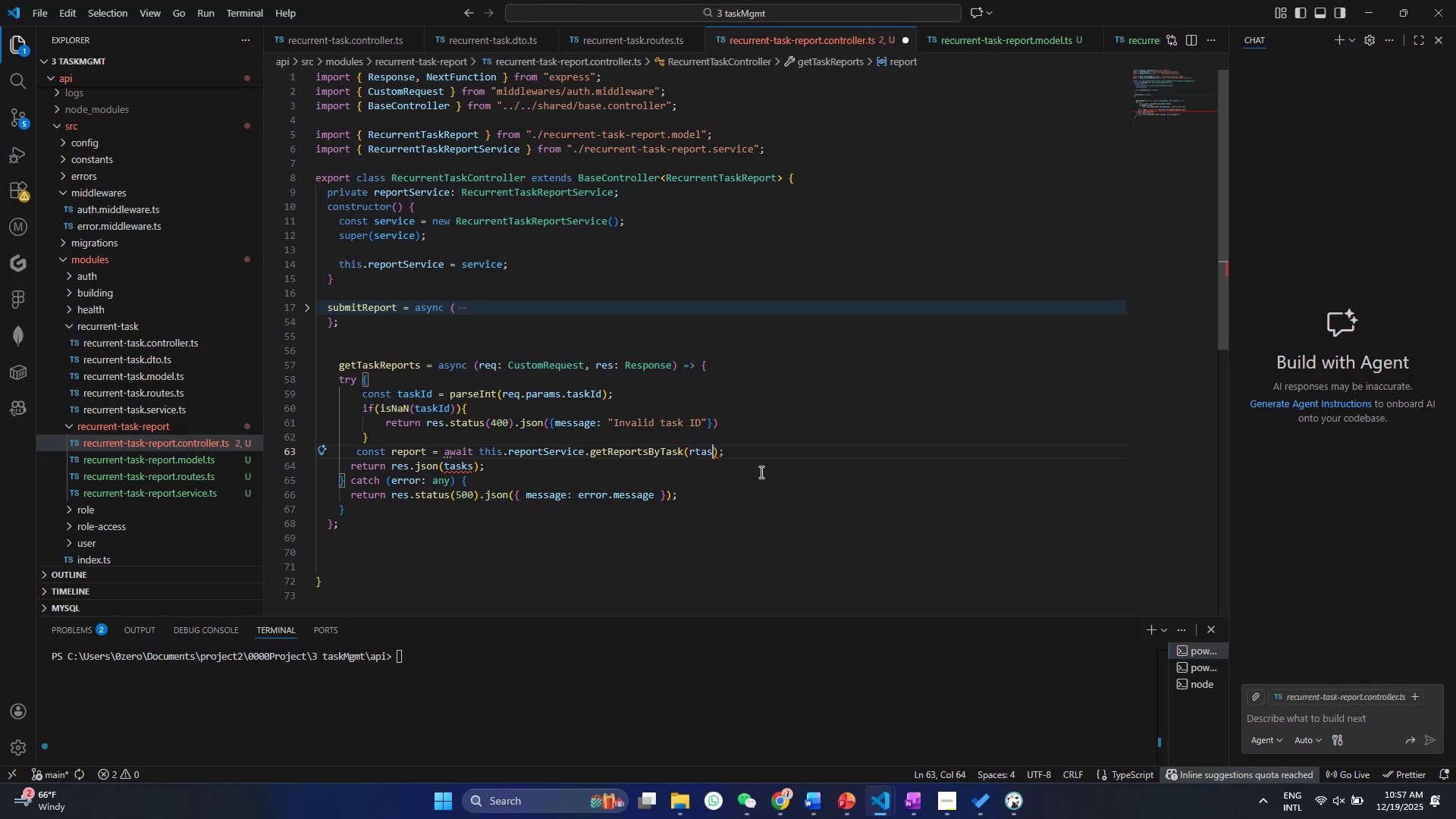 
key(Control+Z)
 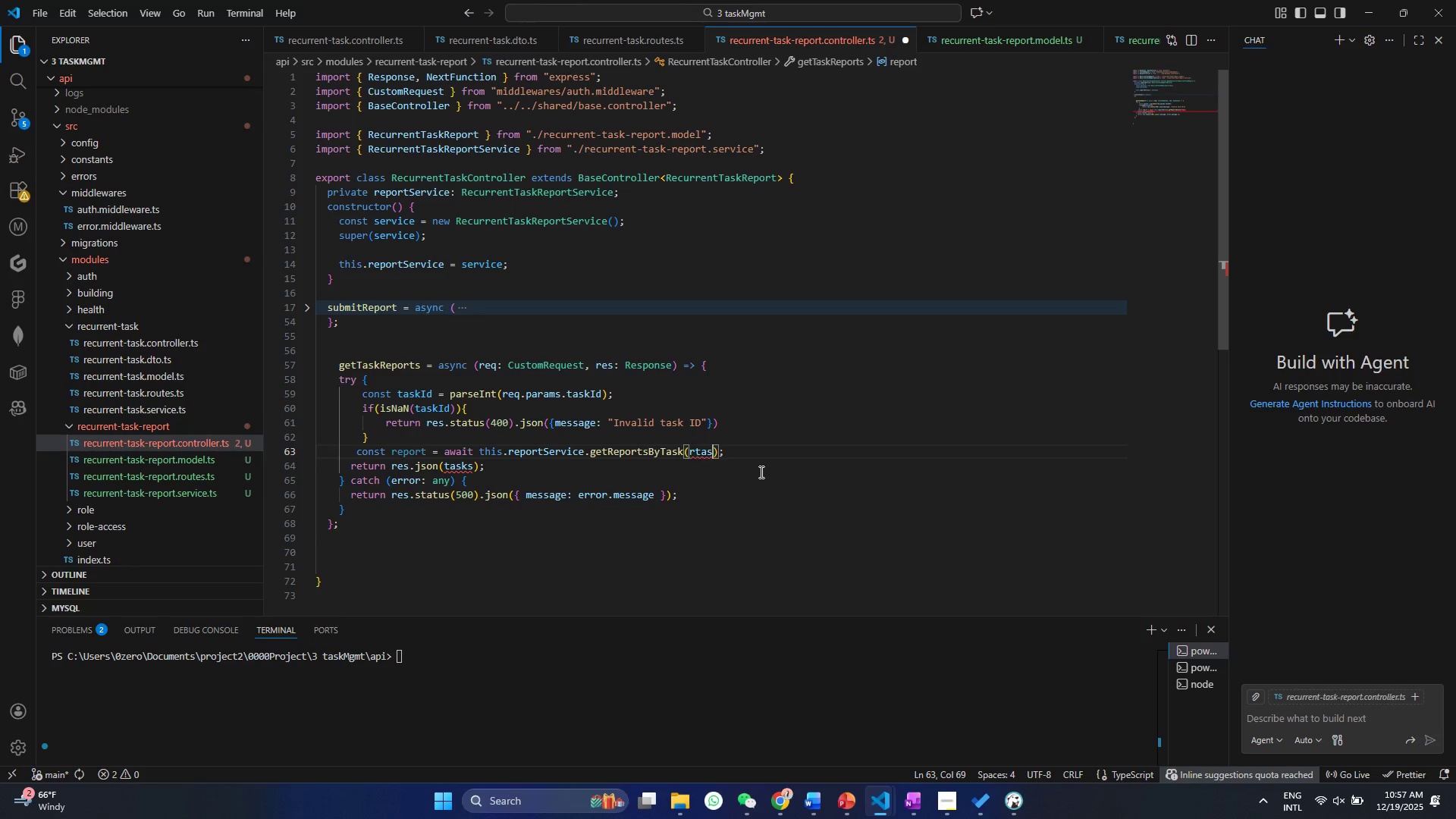 
key(Backspace)
key(Backspace)
key(Backspace)
key(Backspace)
type(tas)
 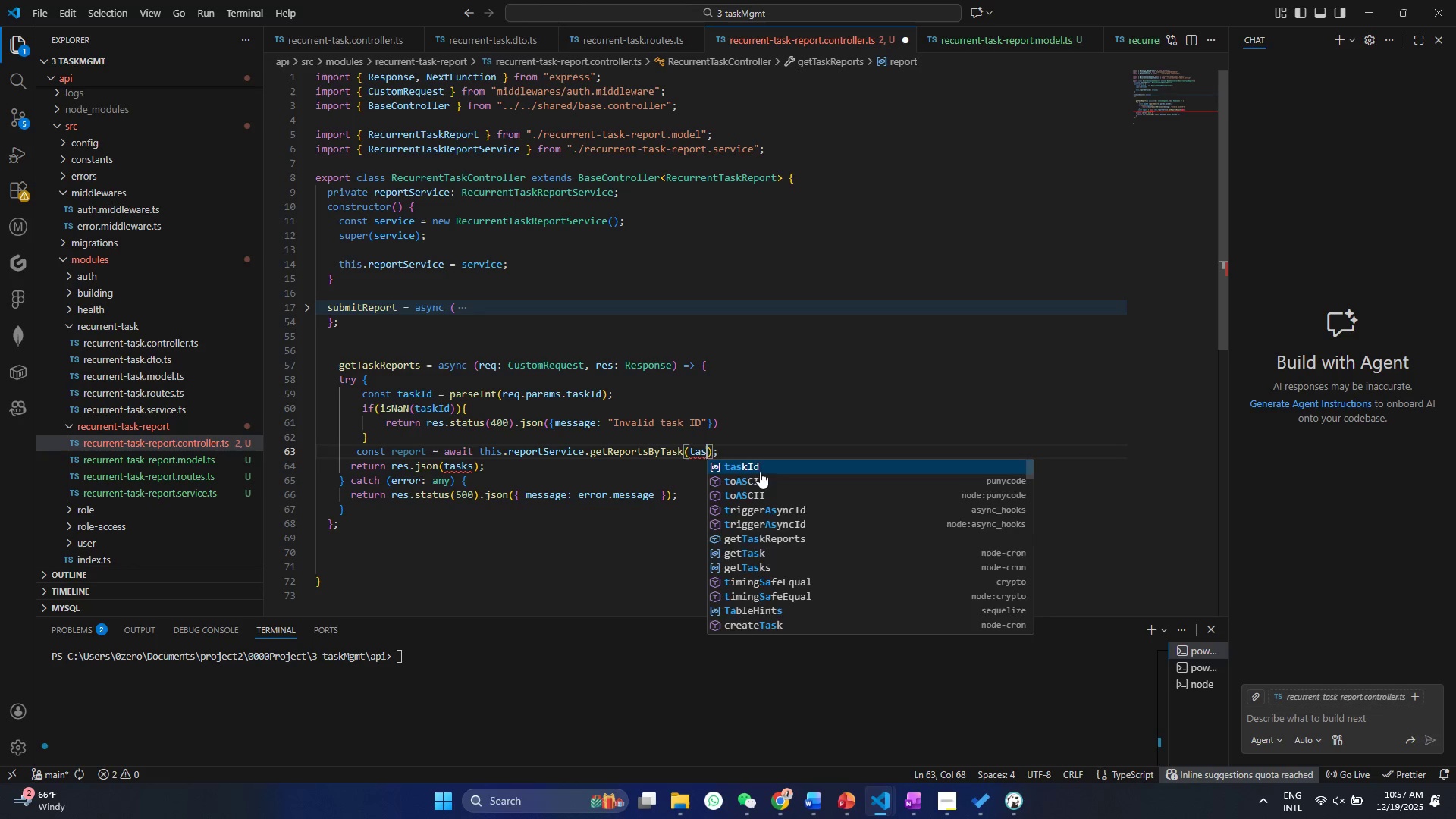 
key(Enter)
 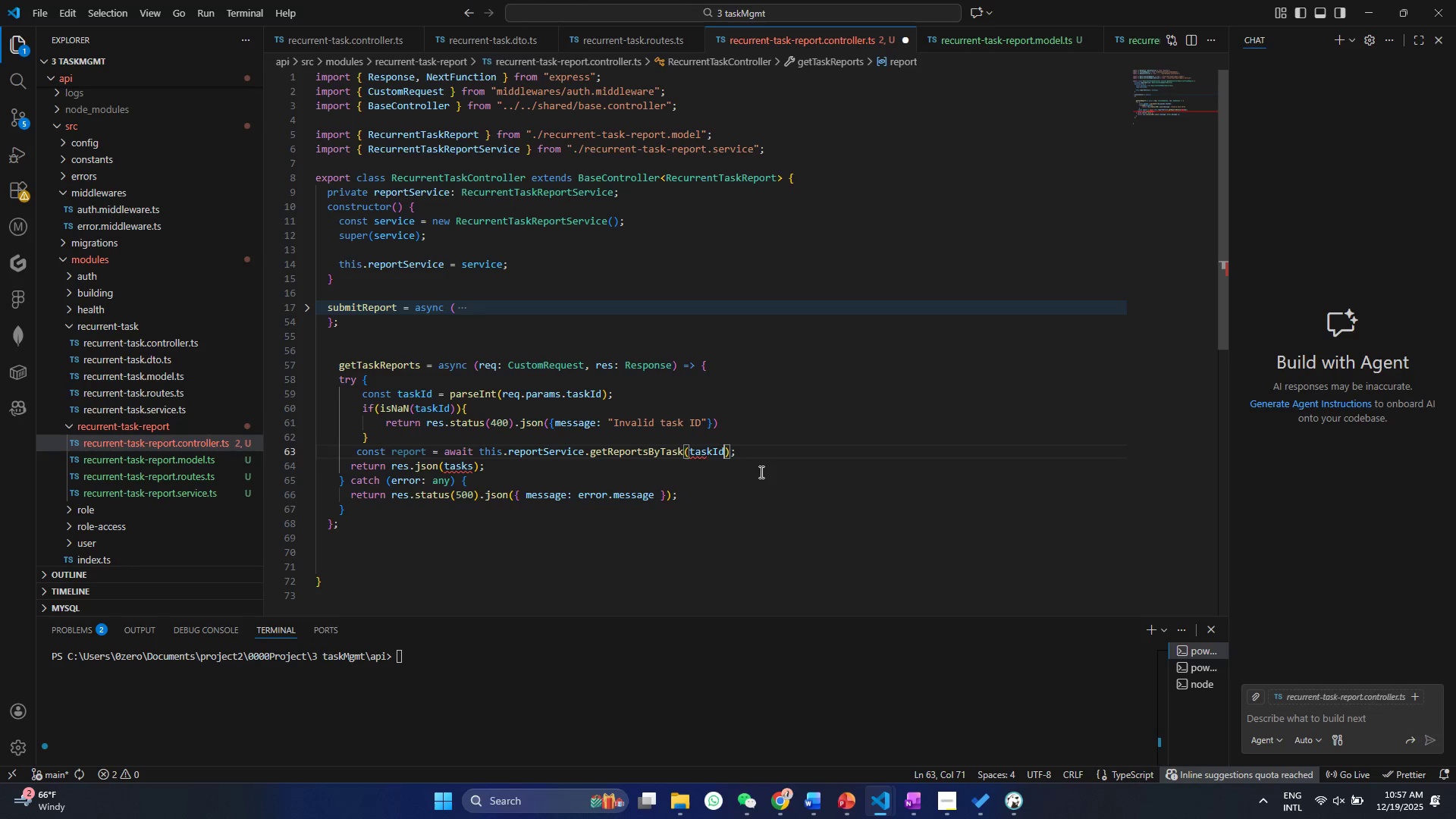 
key(Control+ControlLeft)
 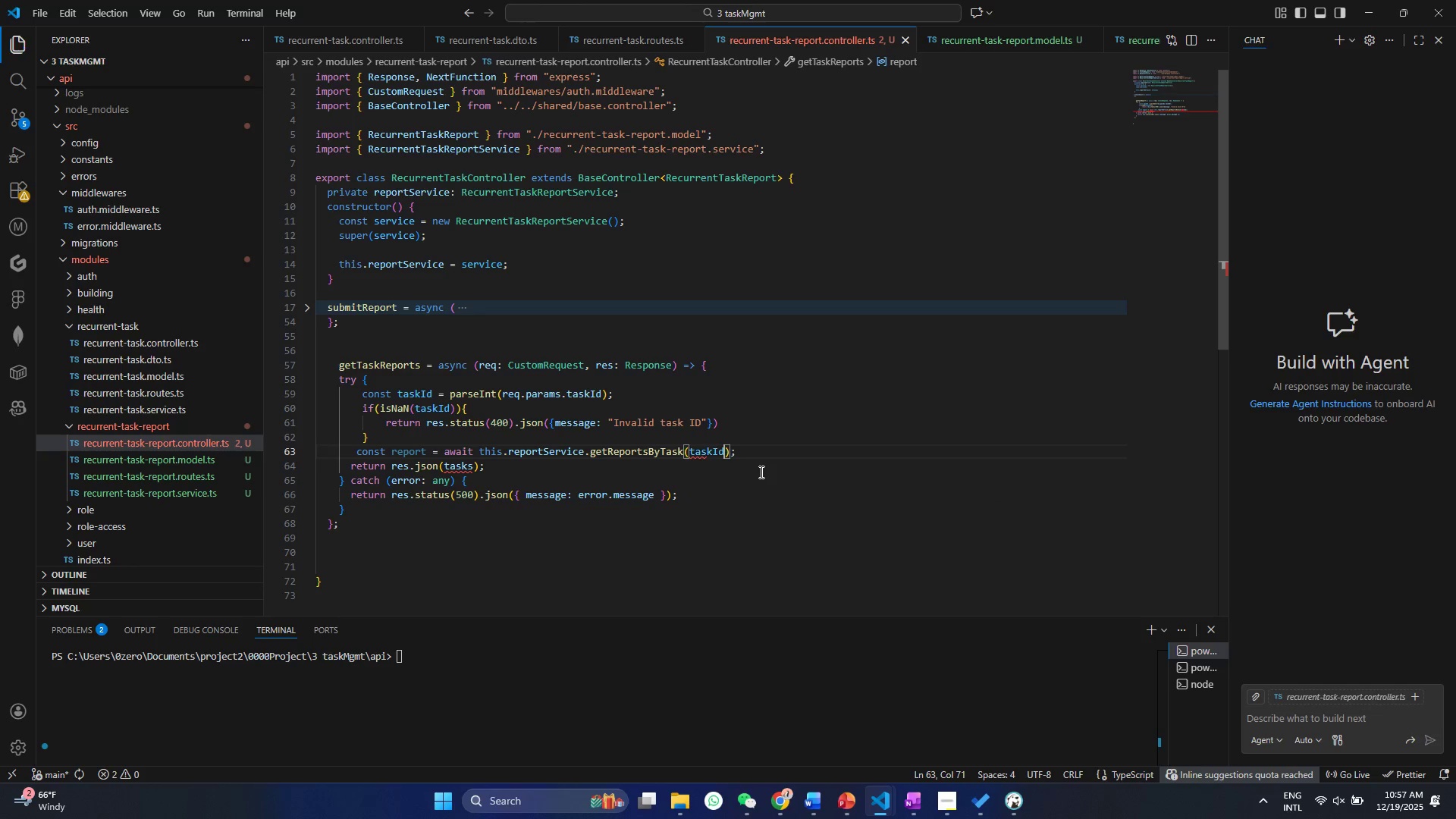 
key(Control+S)
 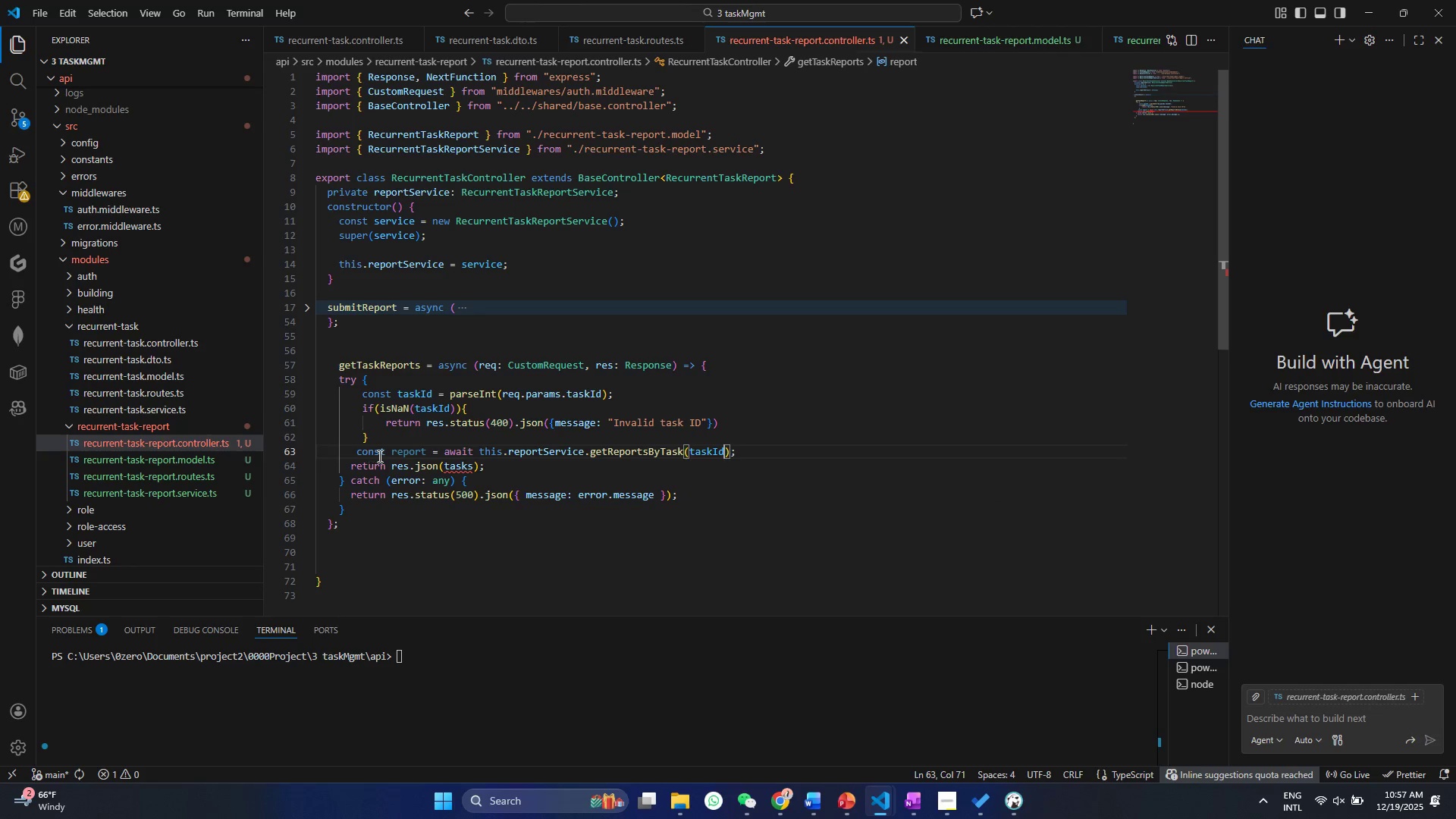 
double_click([400, 450])
 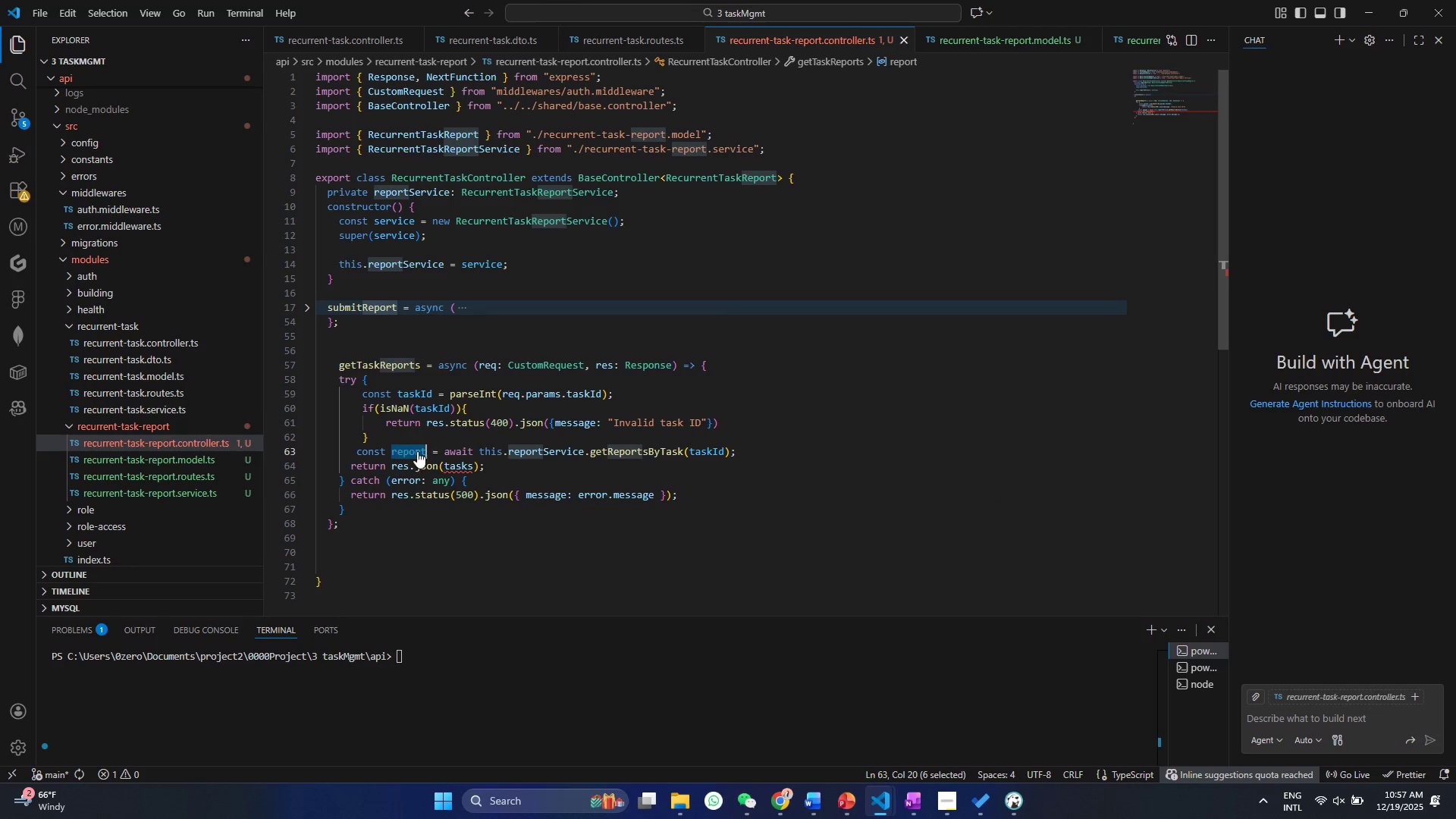 
key(Control+ControlLeft)
 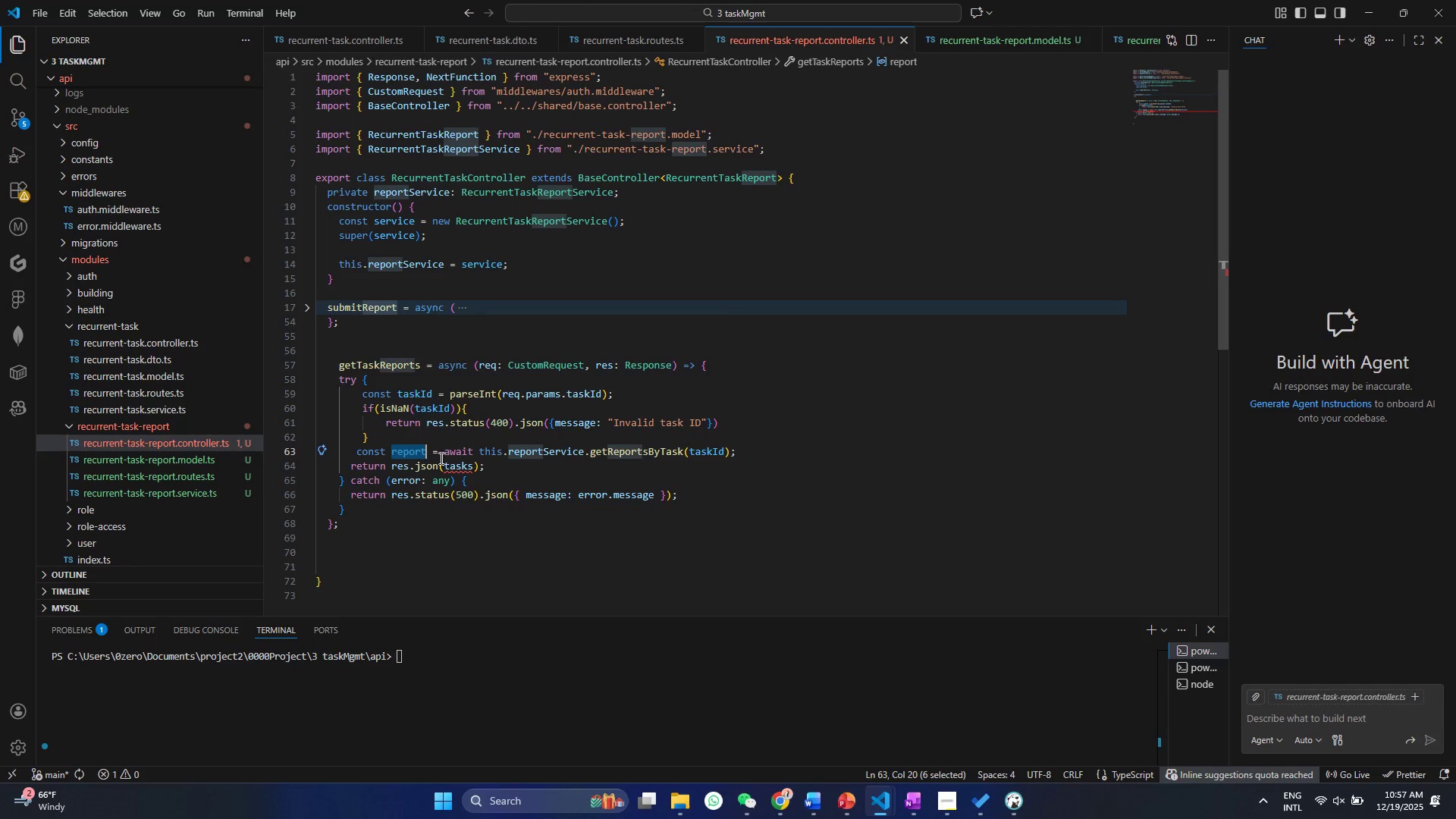 
key(Control+C)
 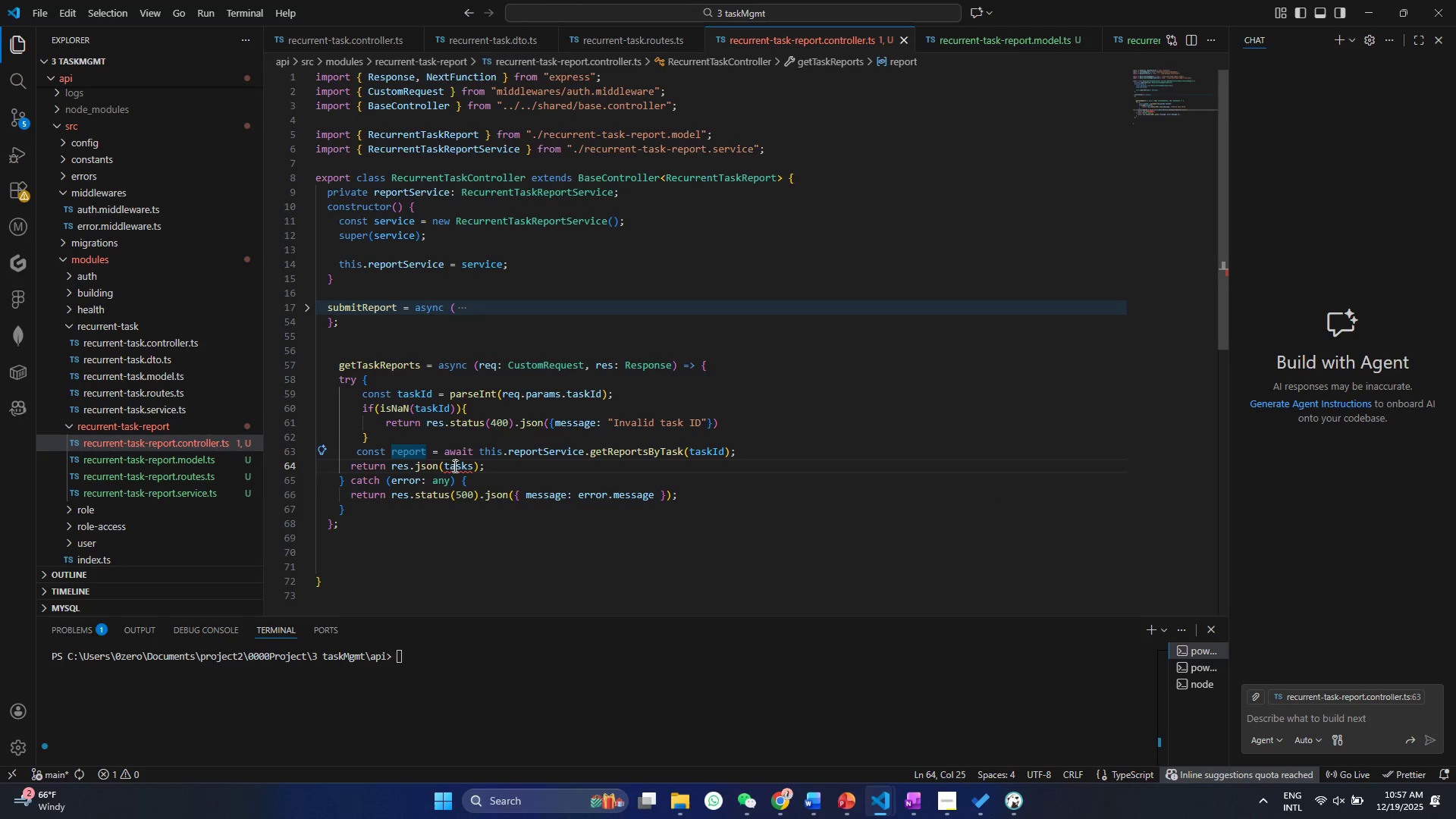 
double_click([453, 466])
 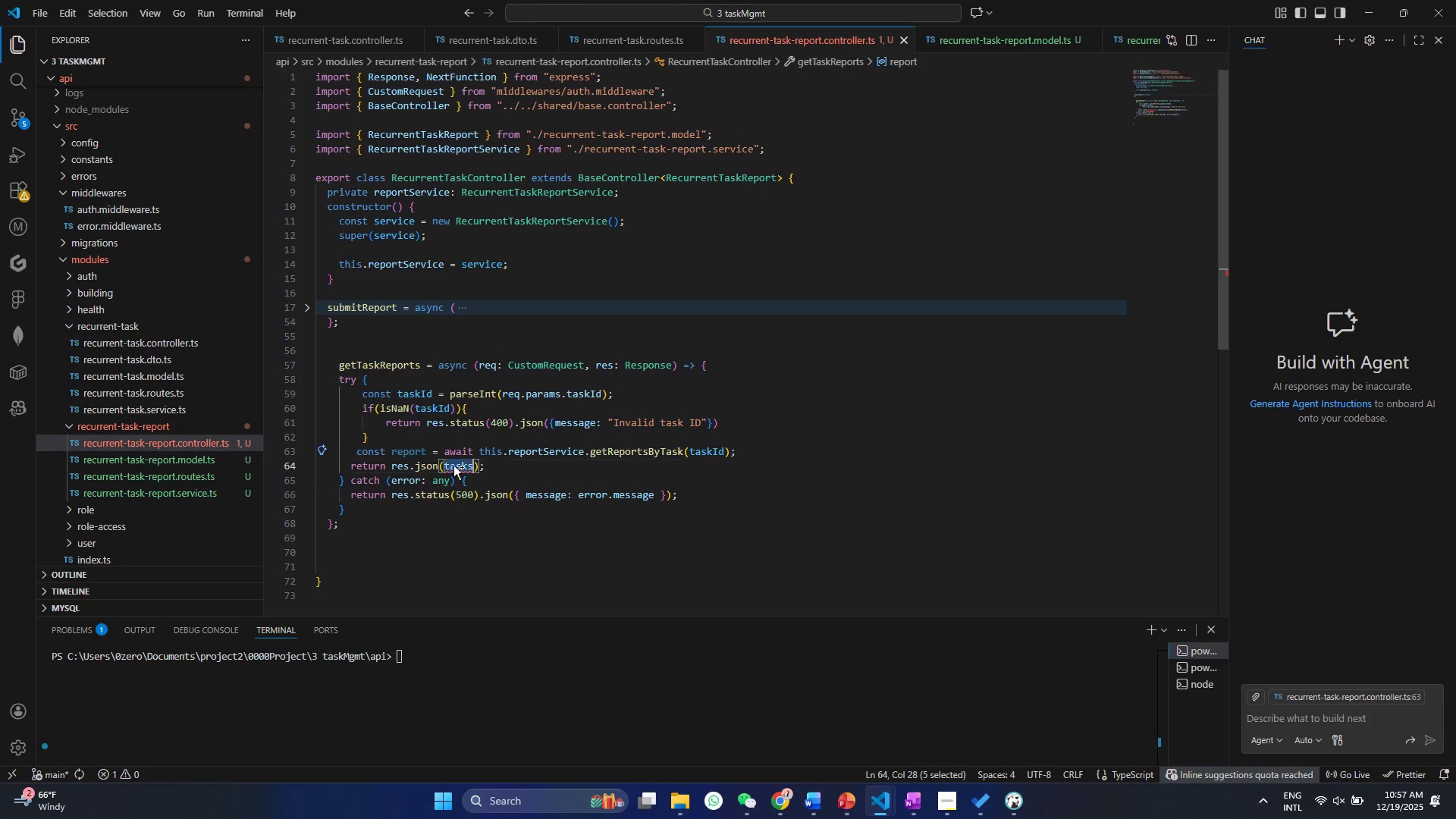 
key(Control+V)
 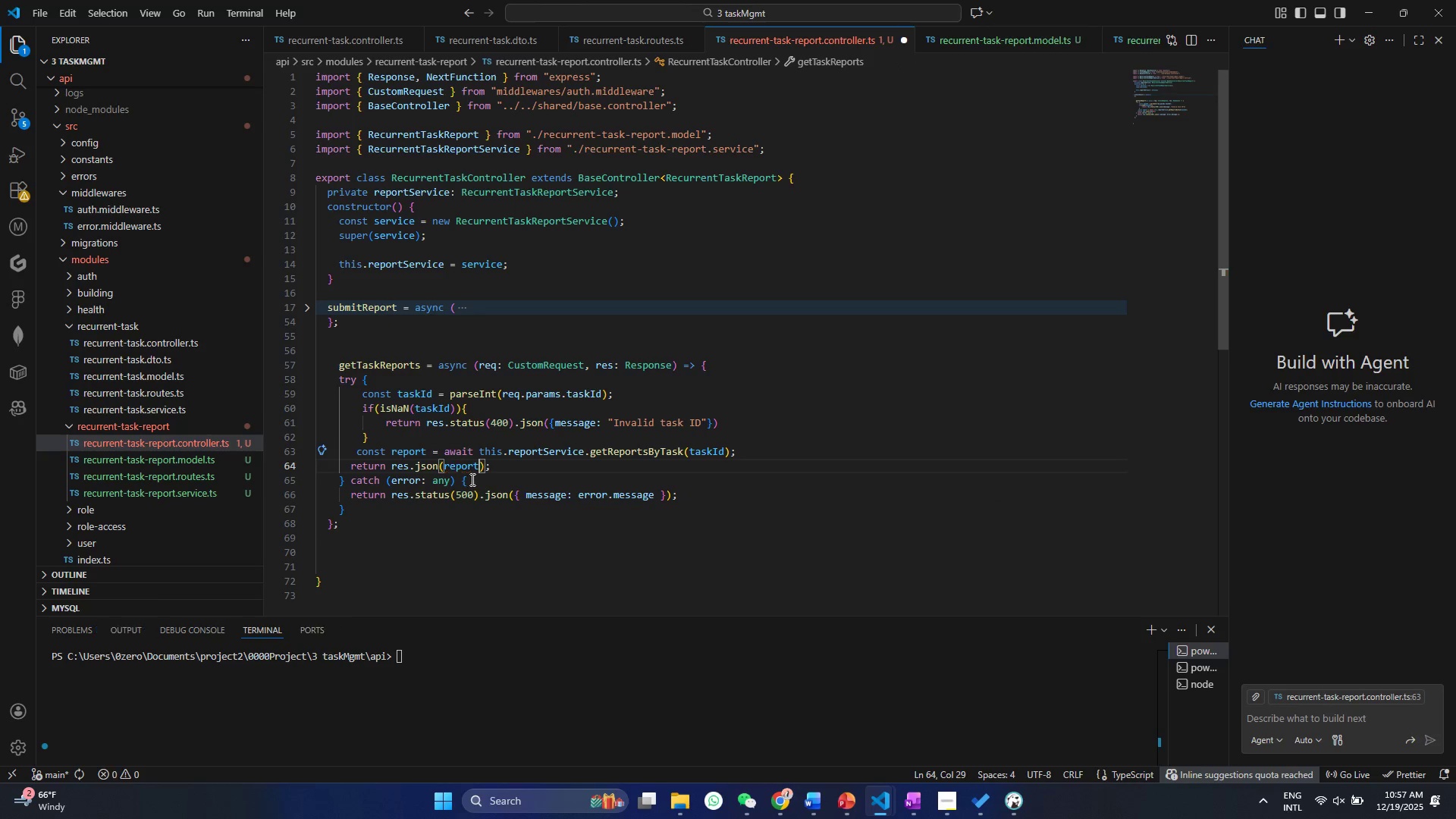 
key(Control+ControlLeft)
 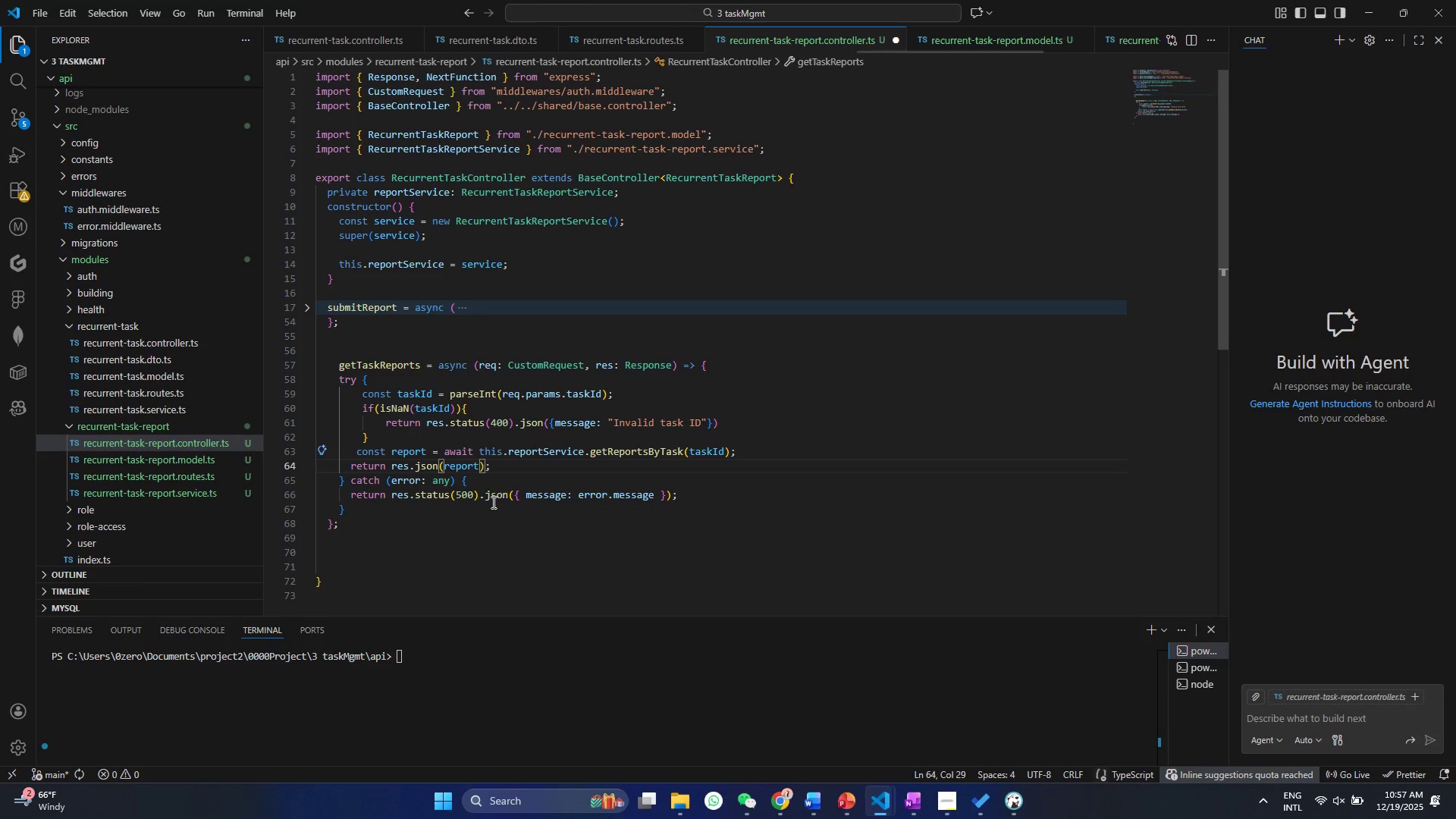 
key(Control+S)
 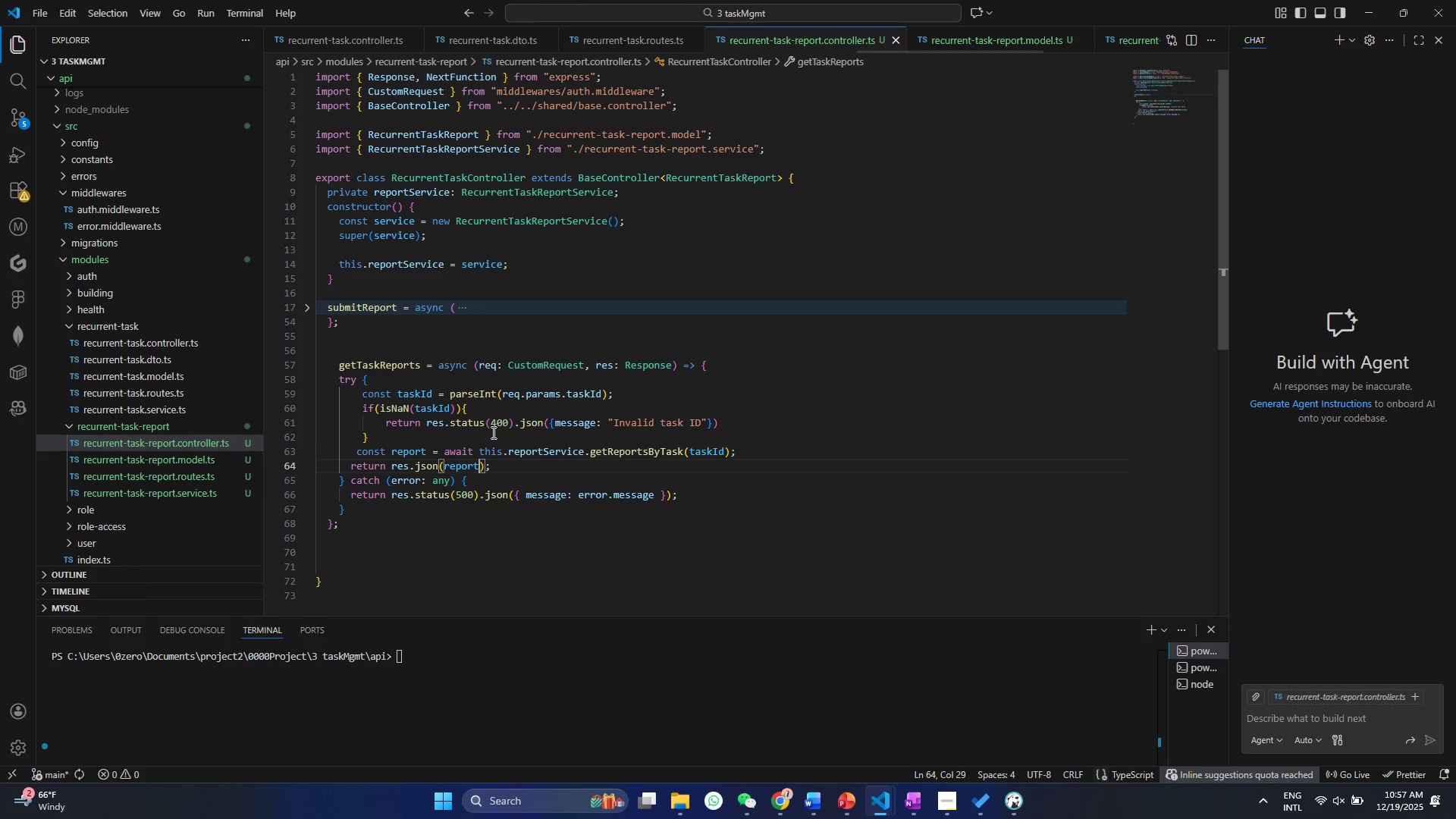 
scroll: coordinate [492, 432], scroll_direction: down, amount: 1.0
 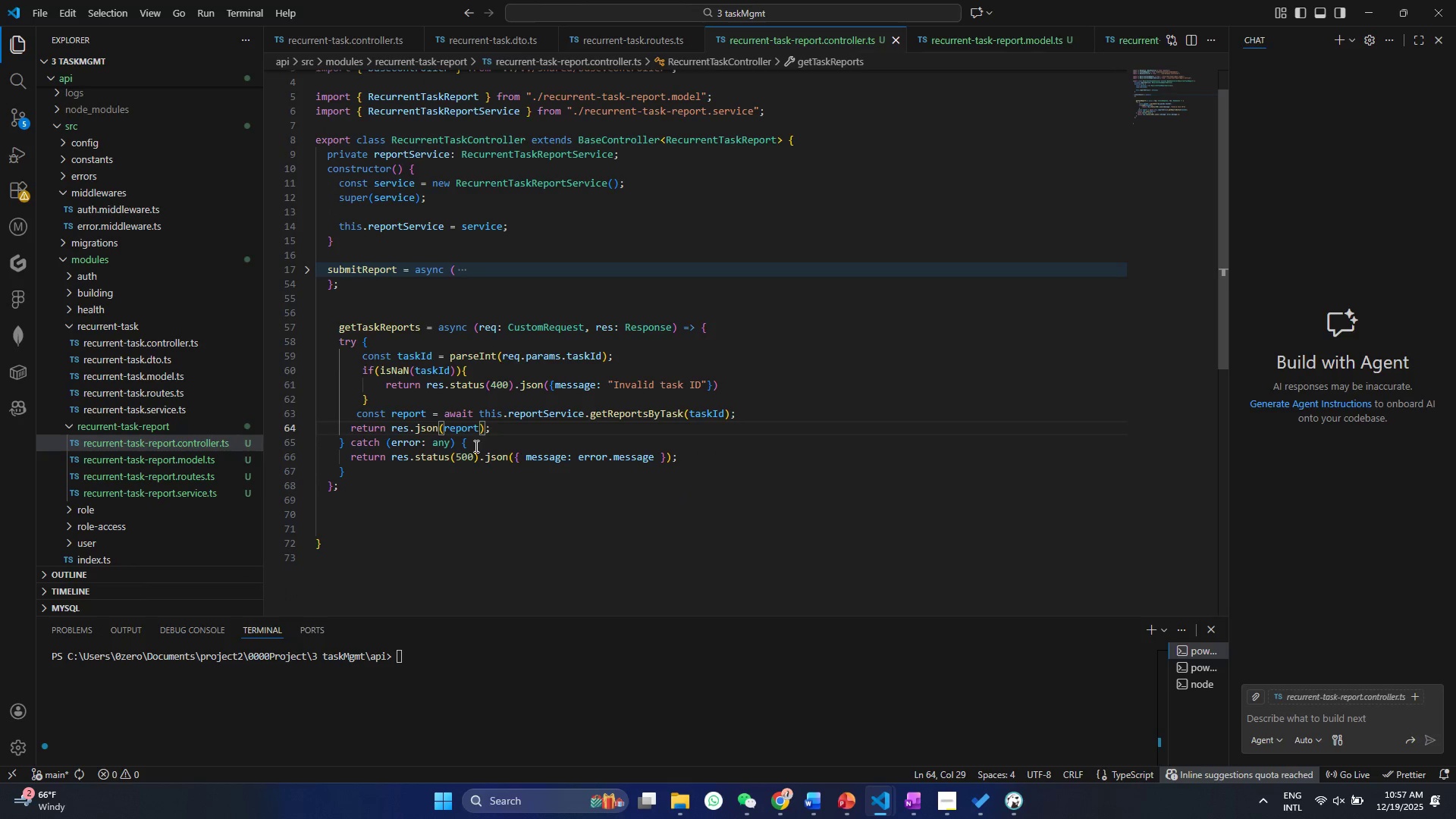 
left_click([475, 446])
 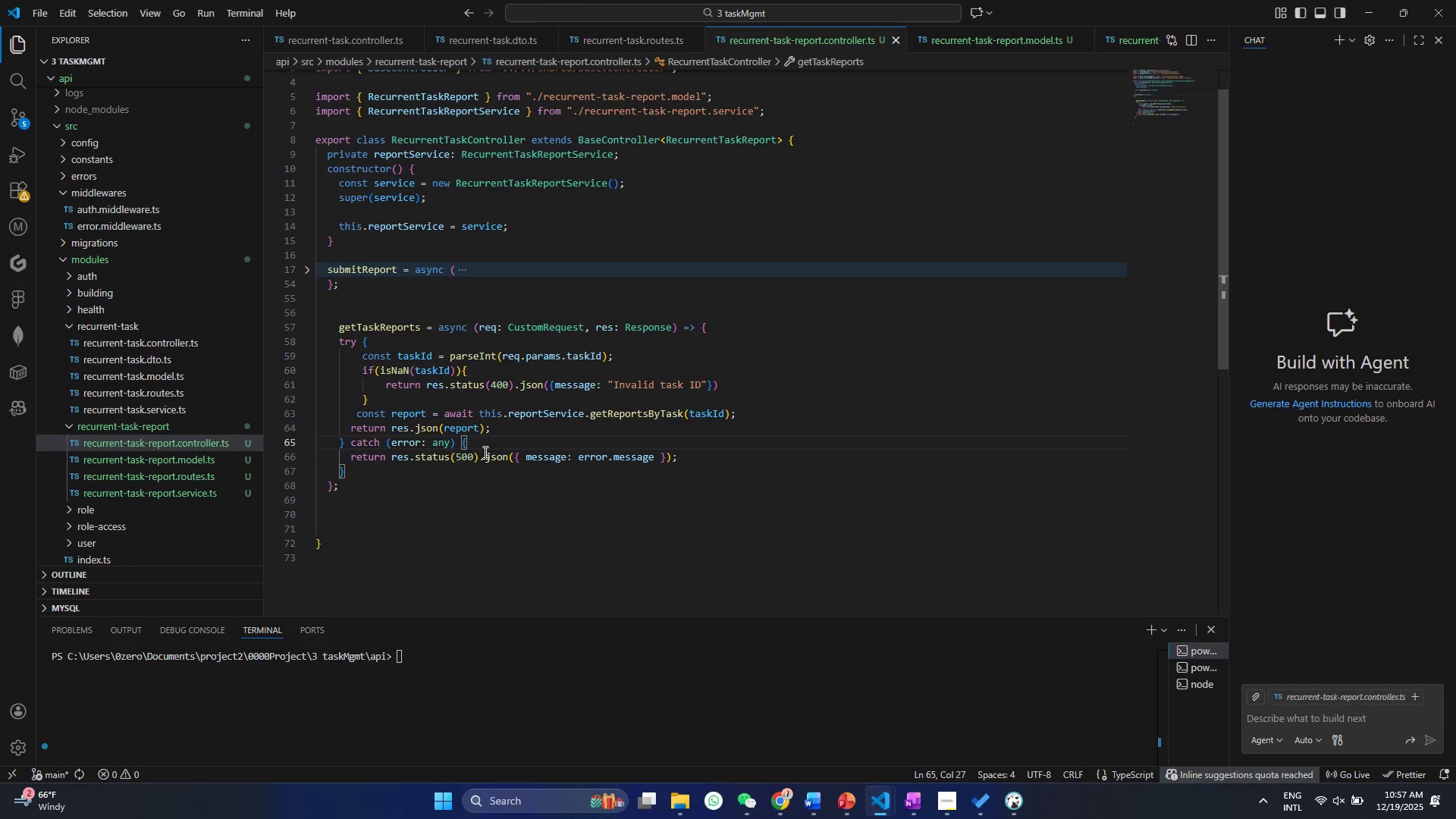 
key(Control+ControlLeft)
 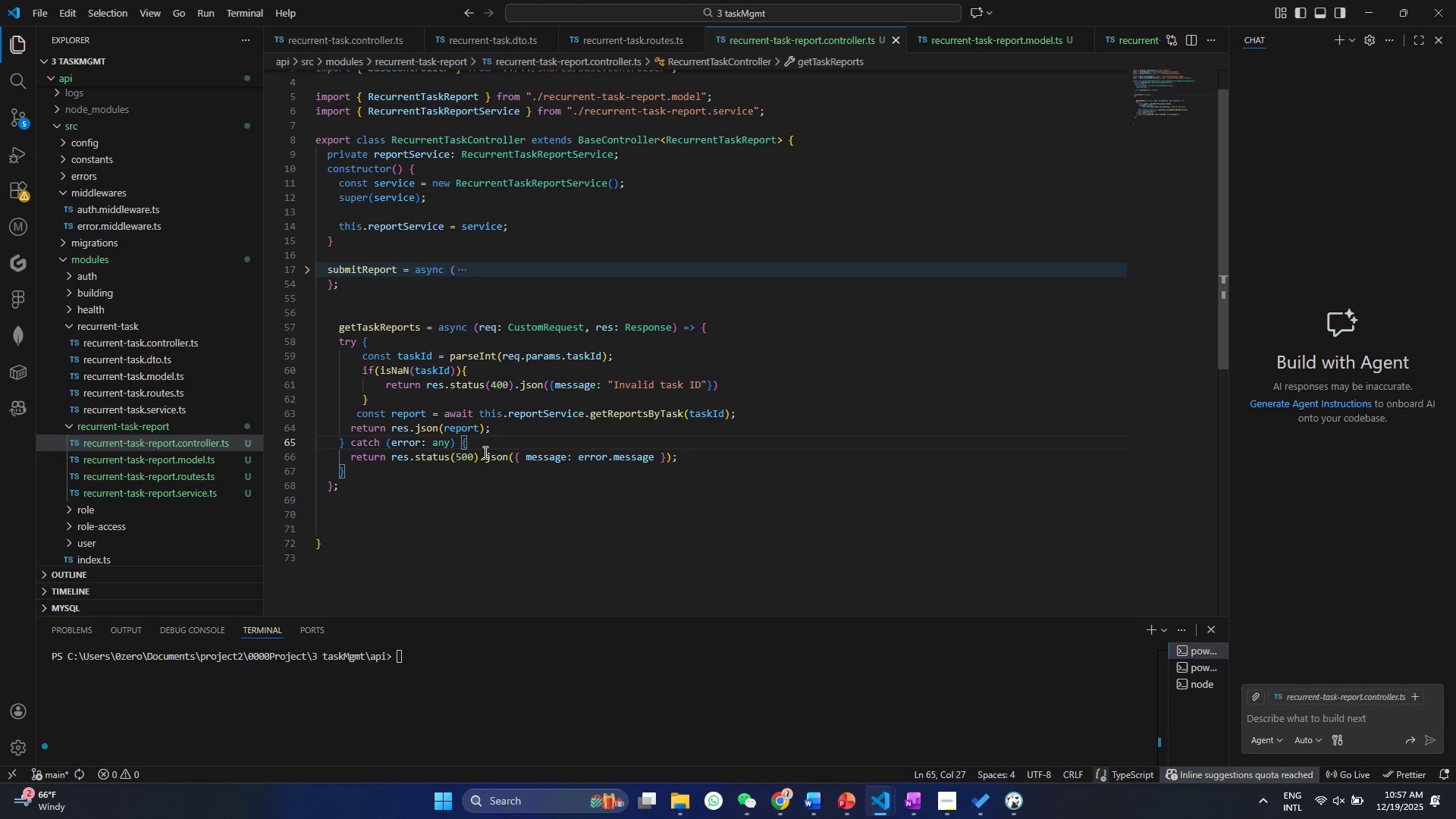 
key(Control+S)
 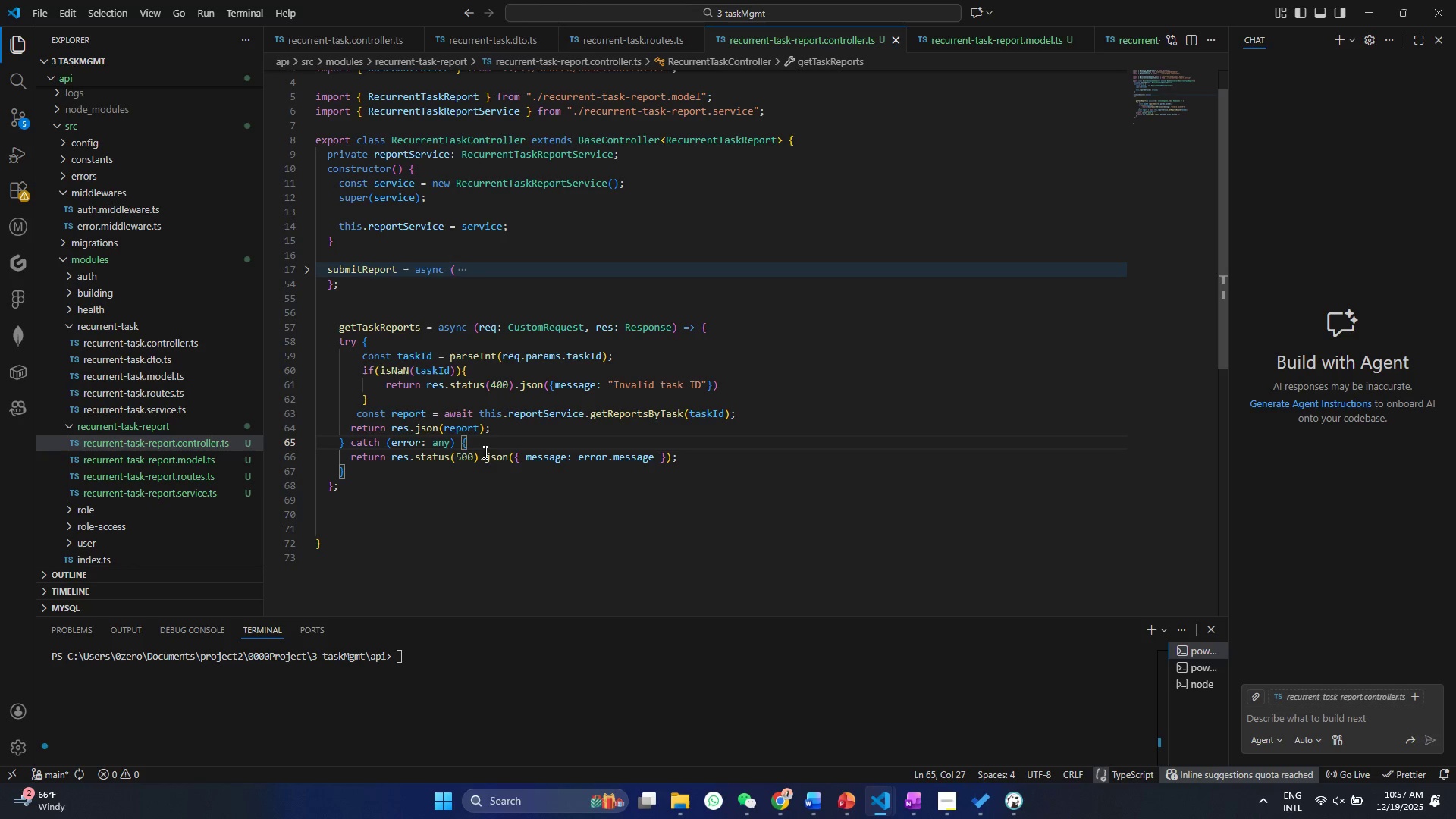 
key(Control+ControlLeft)
 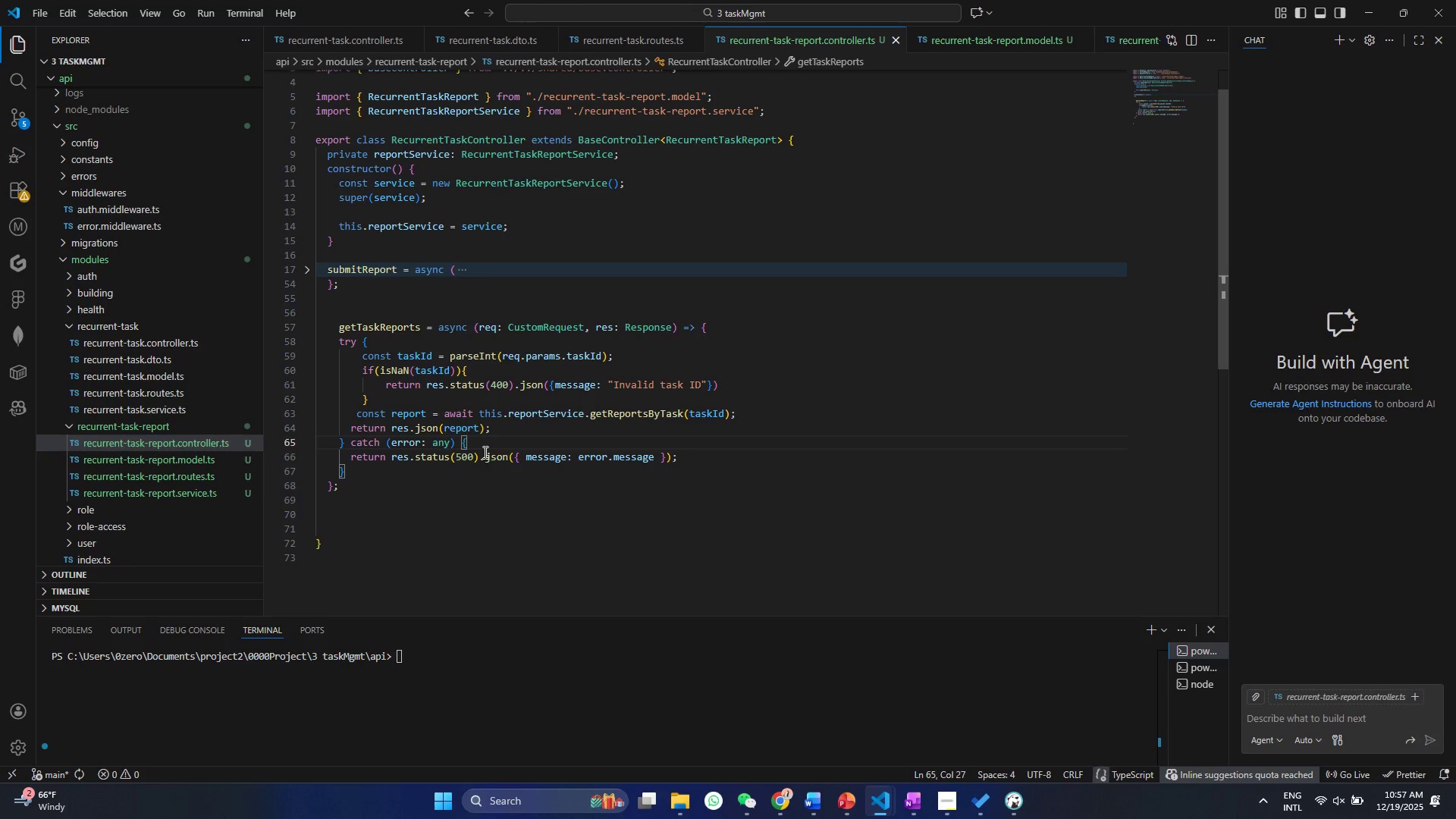 
key(Control+S)
 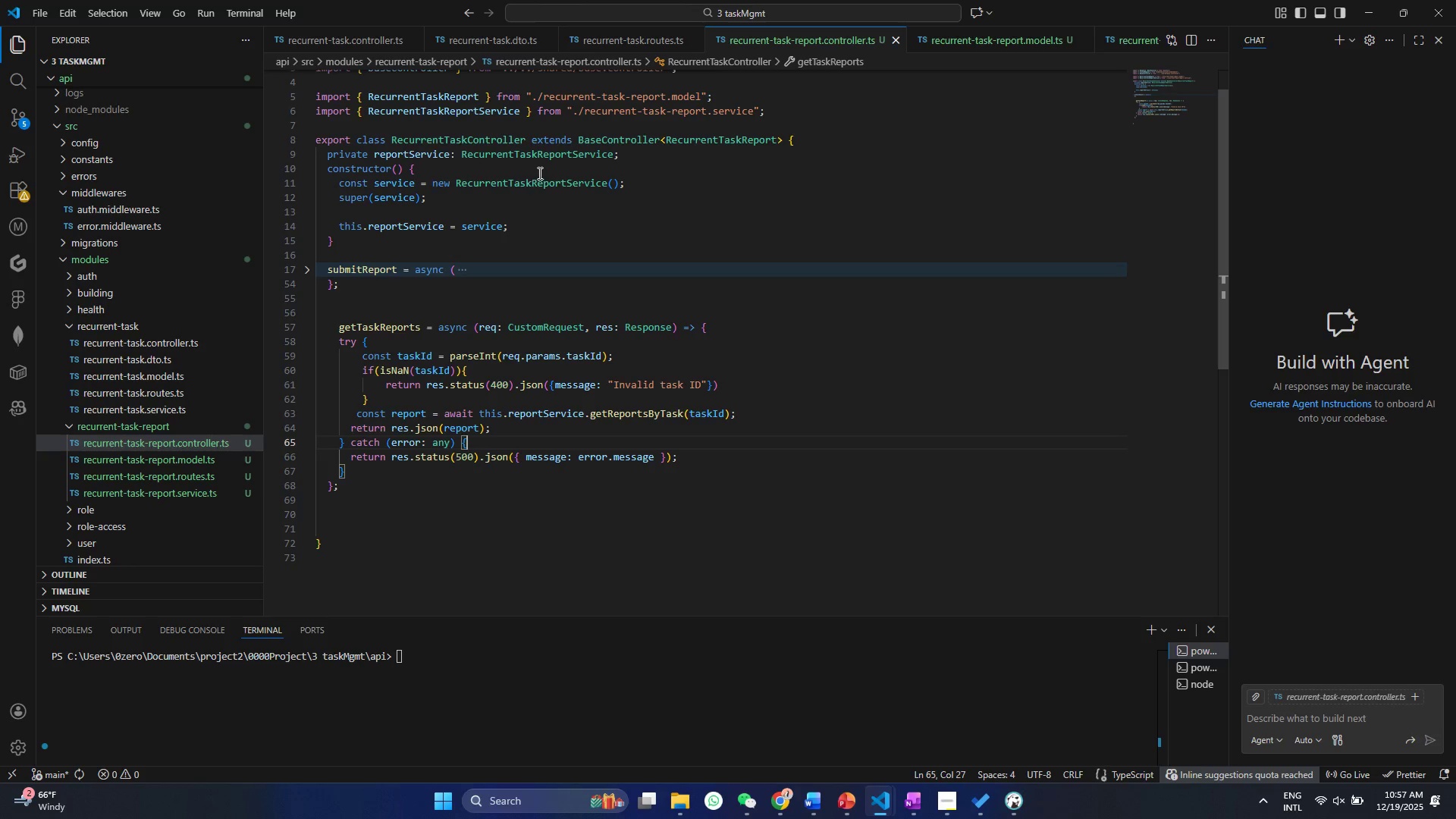 
left_click([538, 173])
 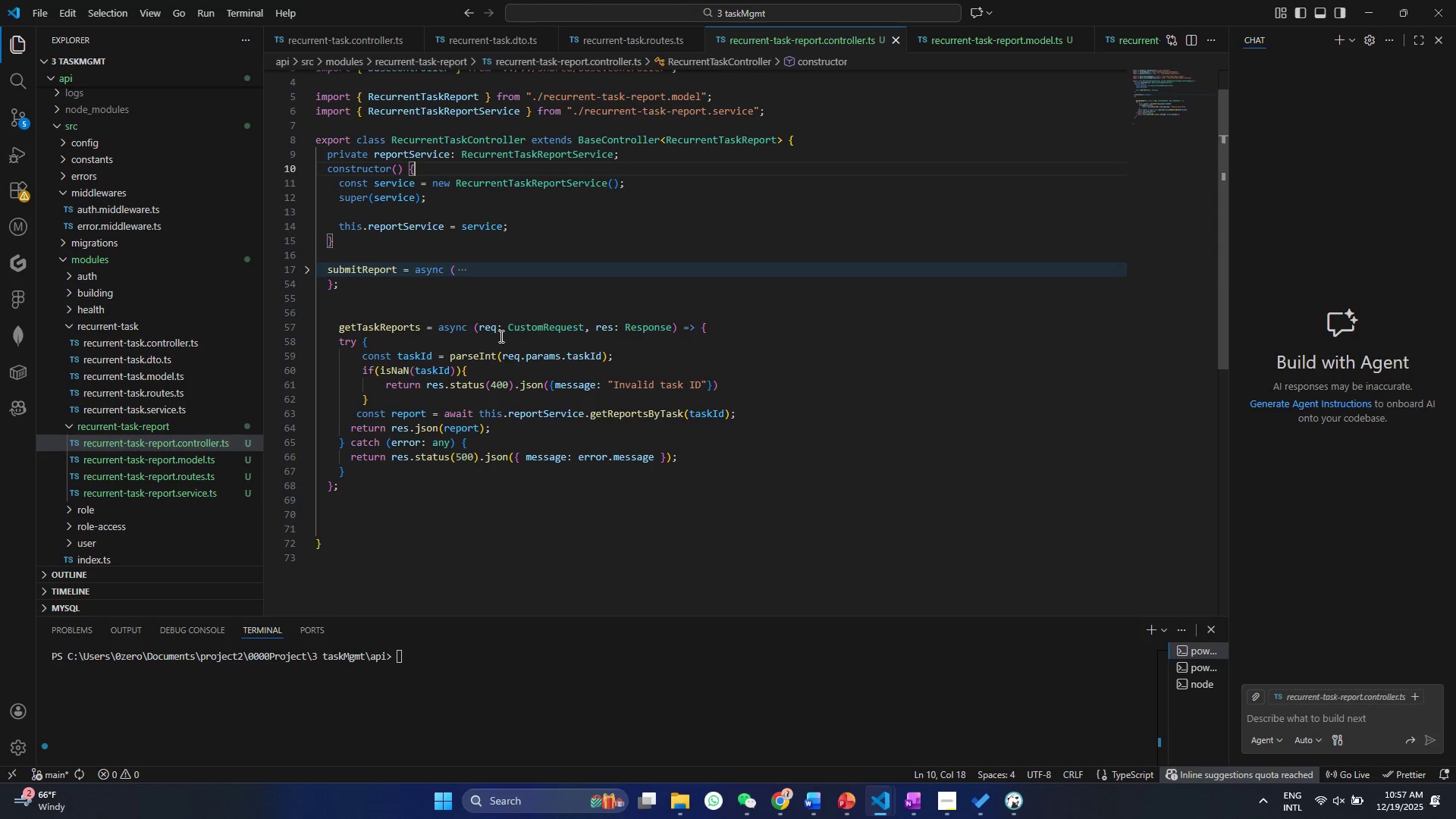 
key(Control+ControlLeft)
 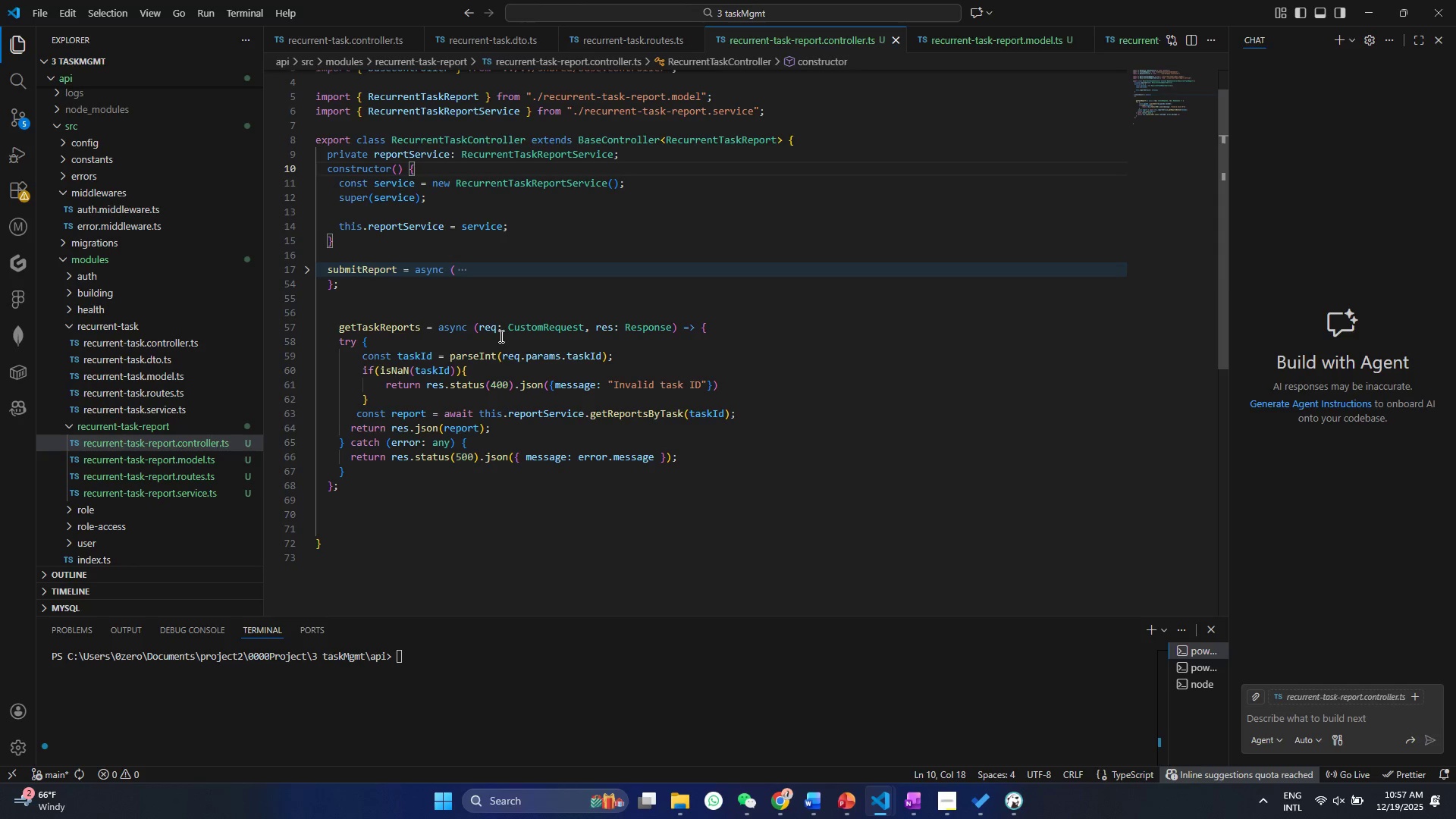 
key(Control+A)
 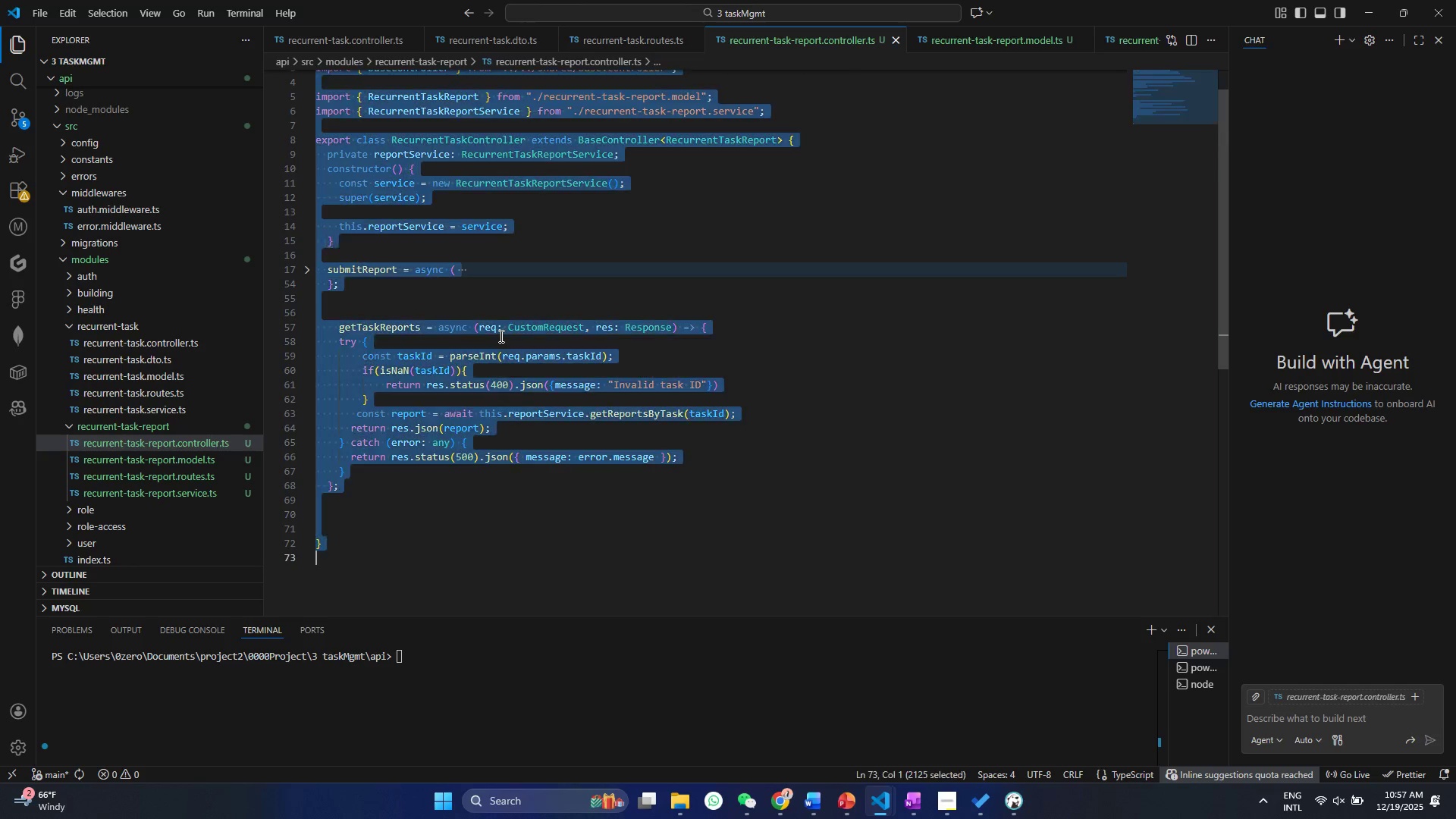 
right_click([500, 336])
 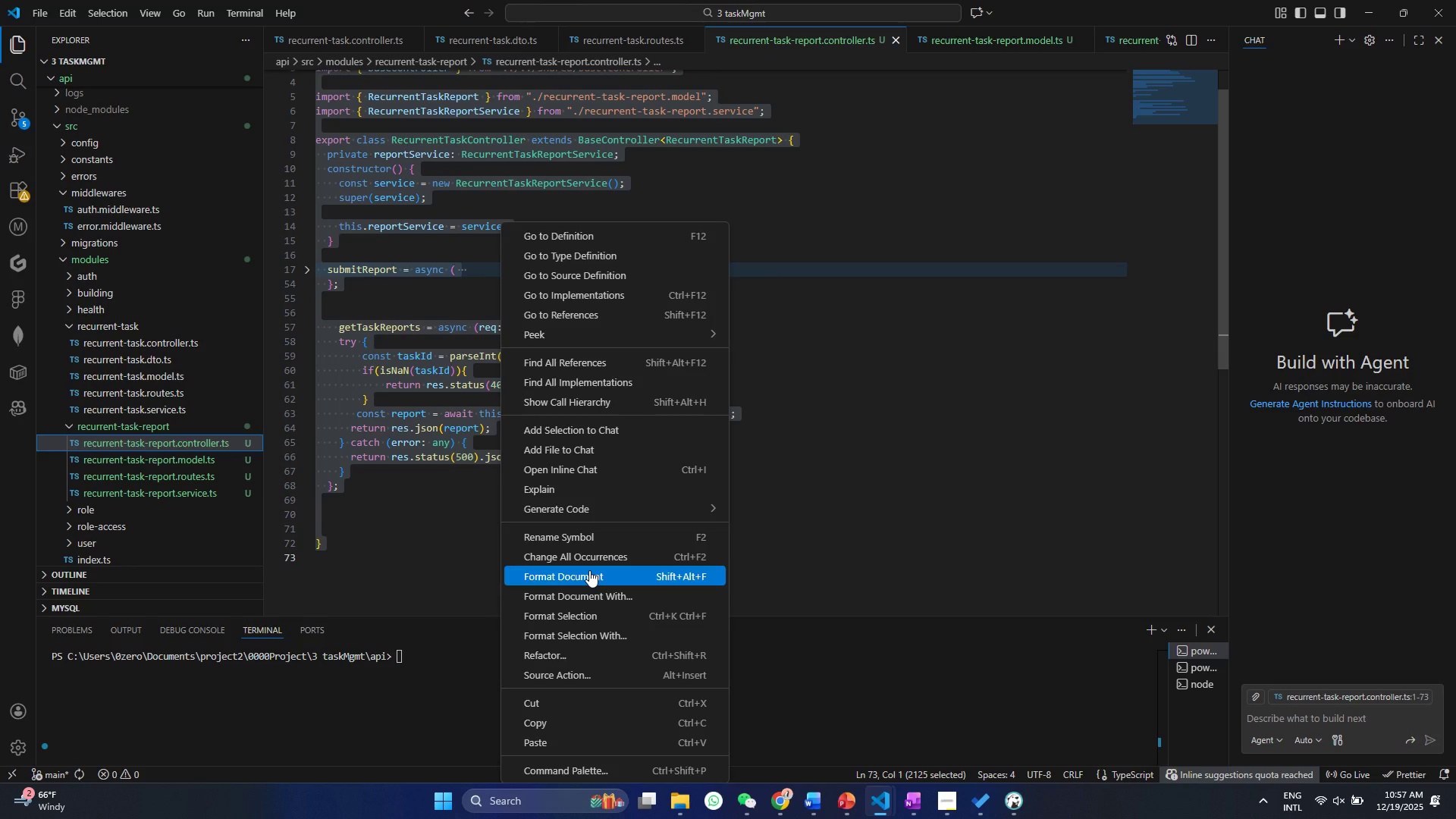 
left_click([779, 384])
 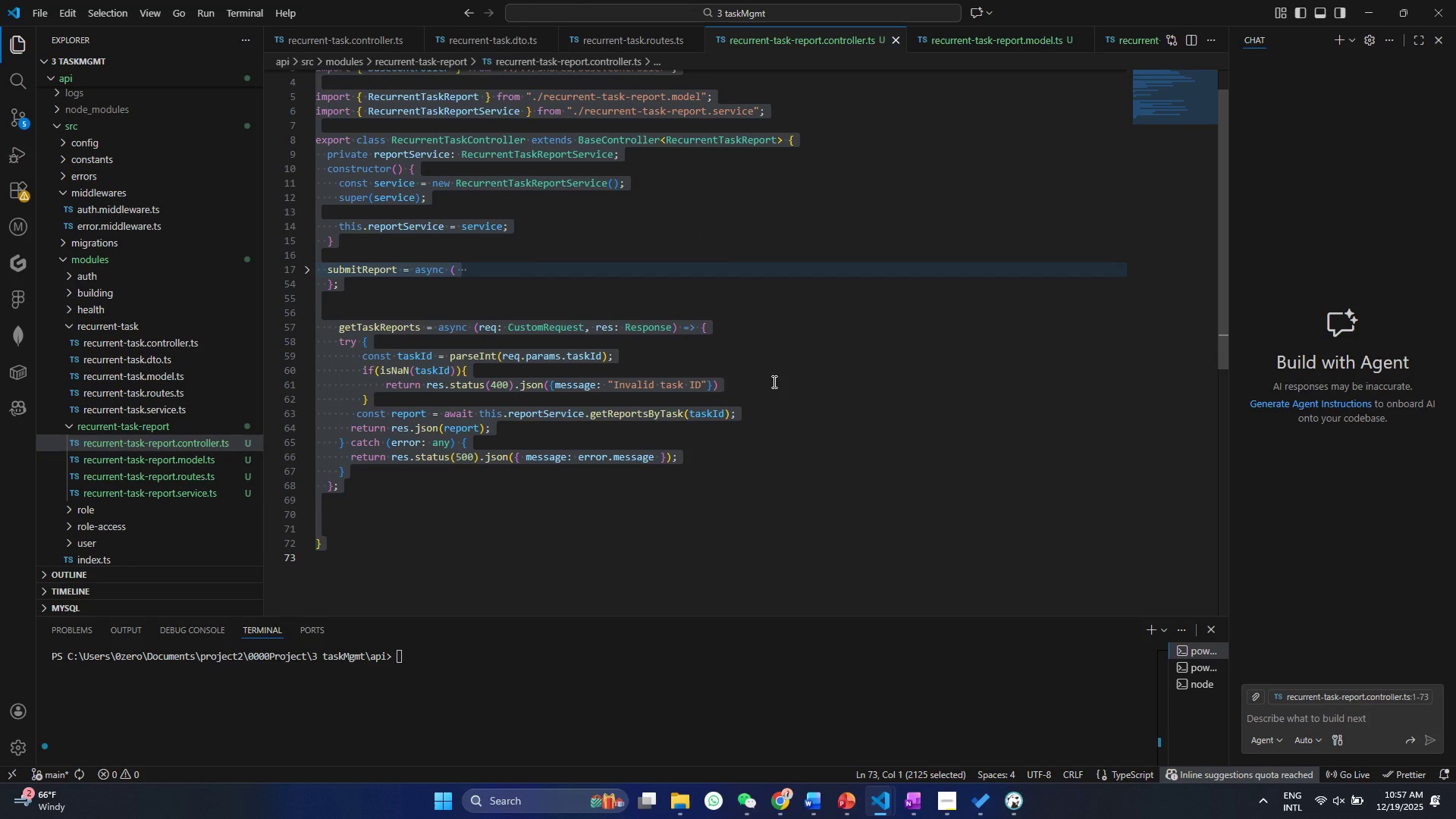 
key(Control+K)
 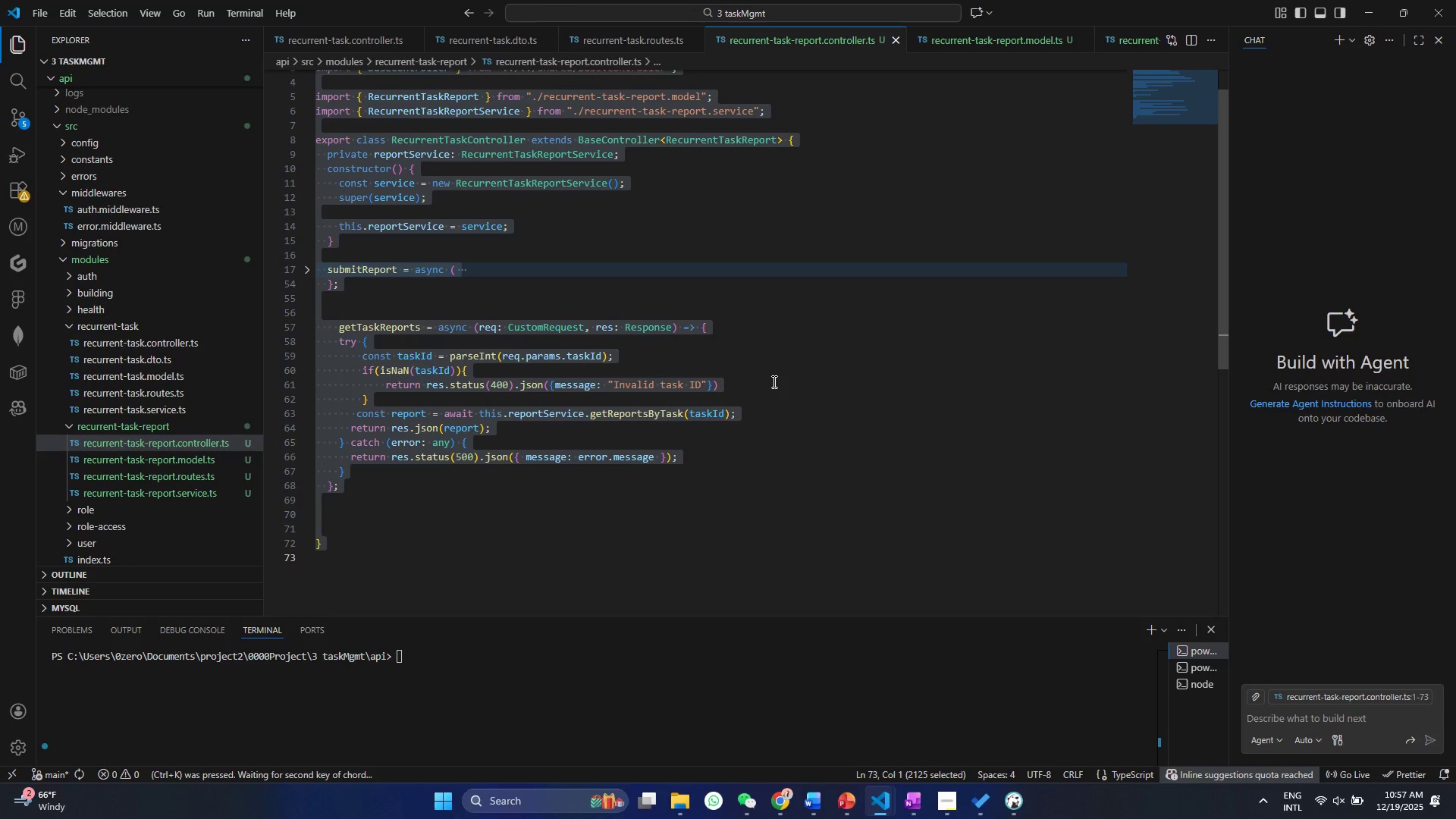 
key(Control+ControlLeft)
 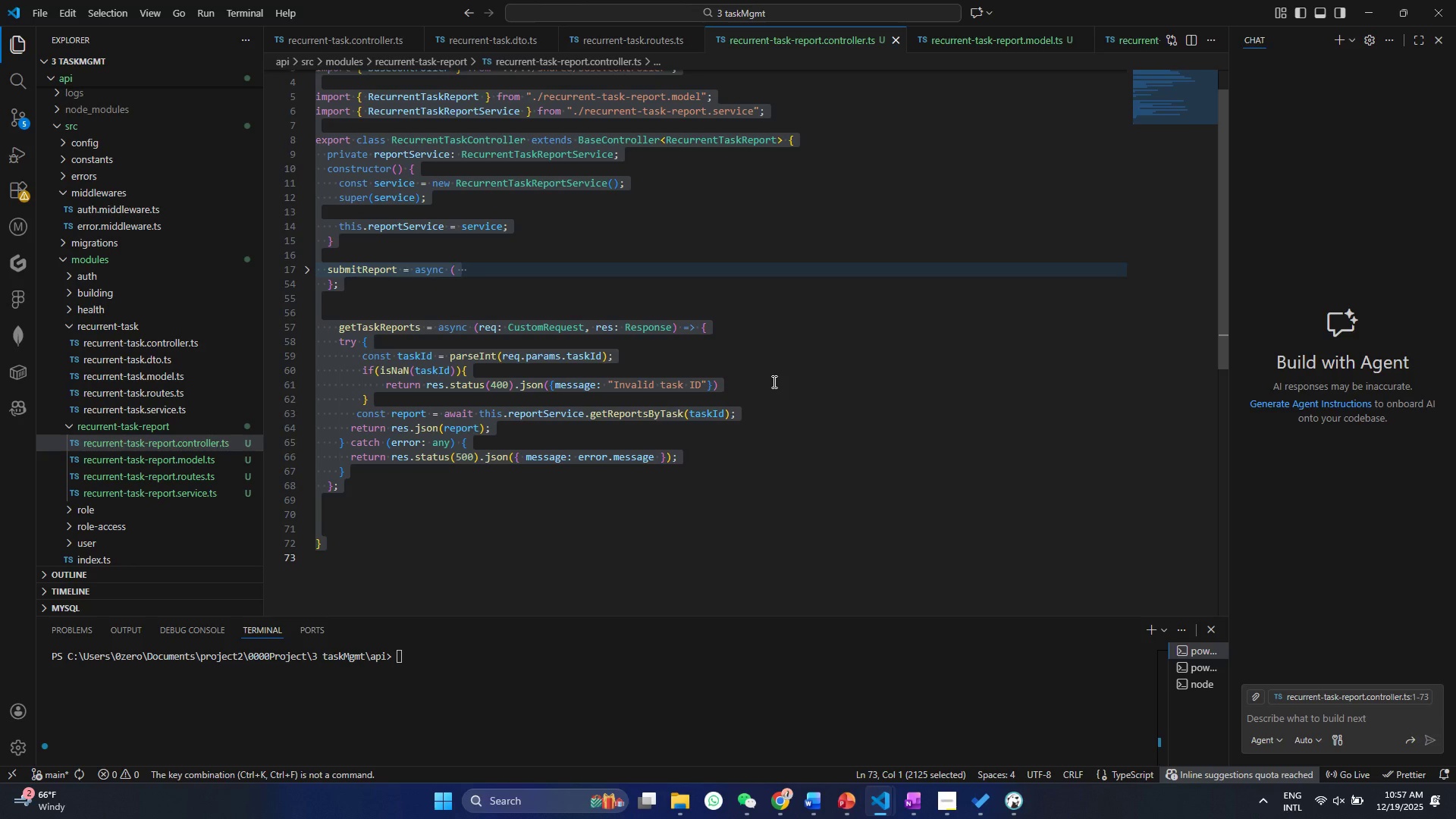 
key(Control+F)
 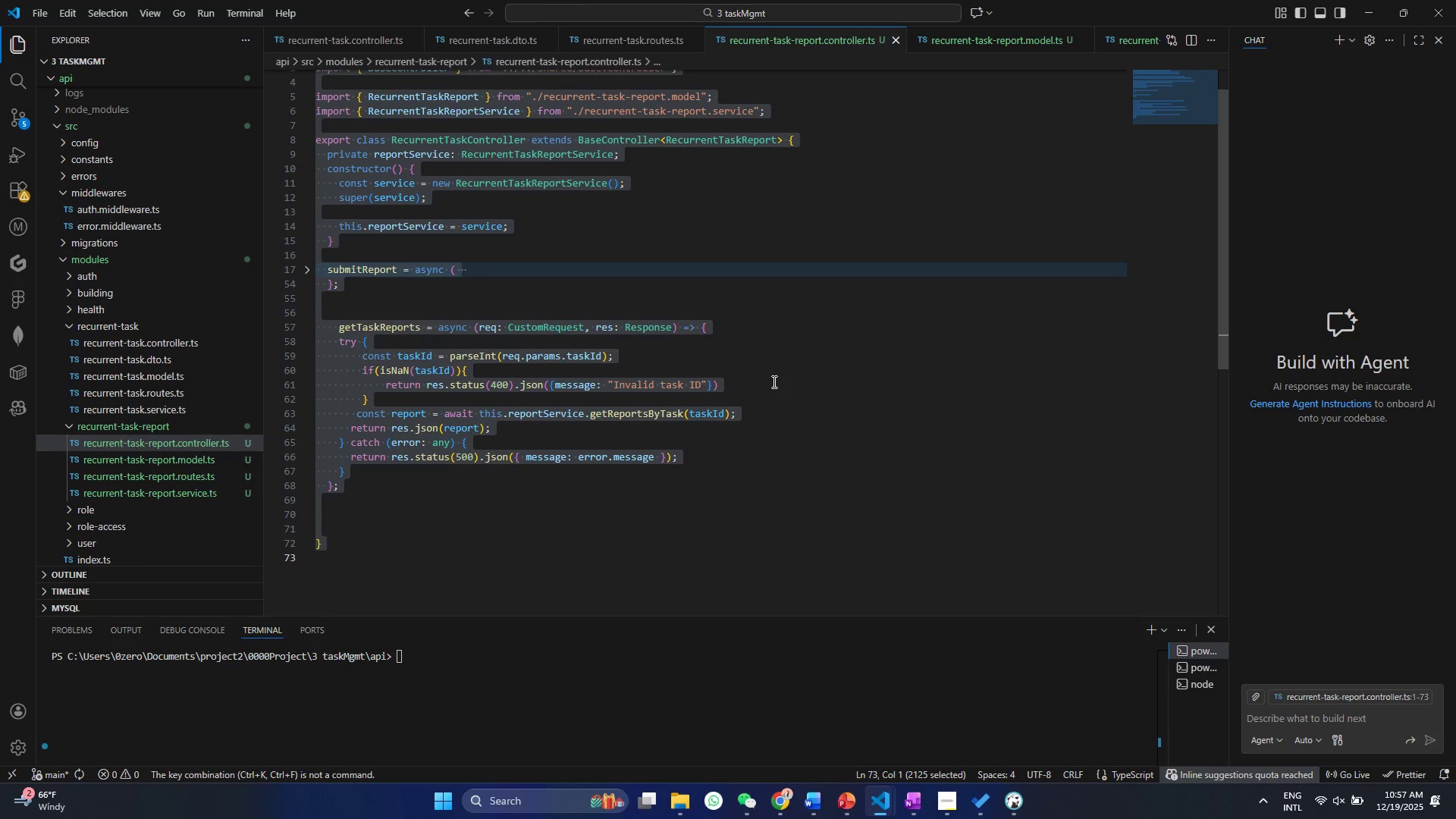 
key(Control+S)
 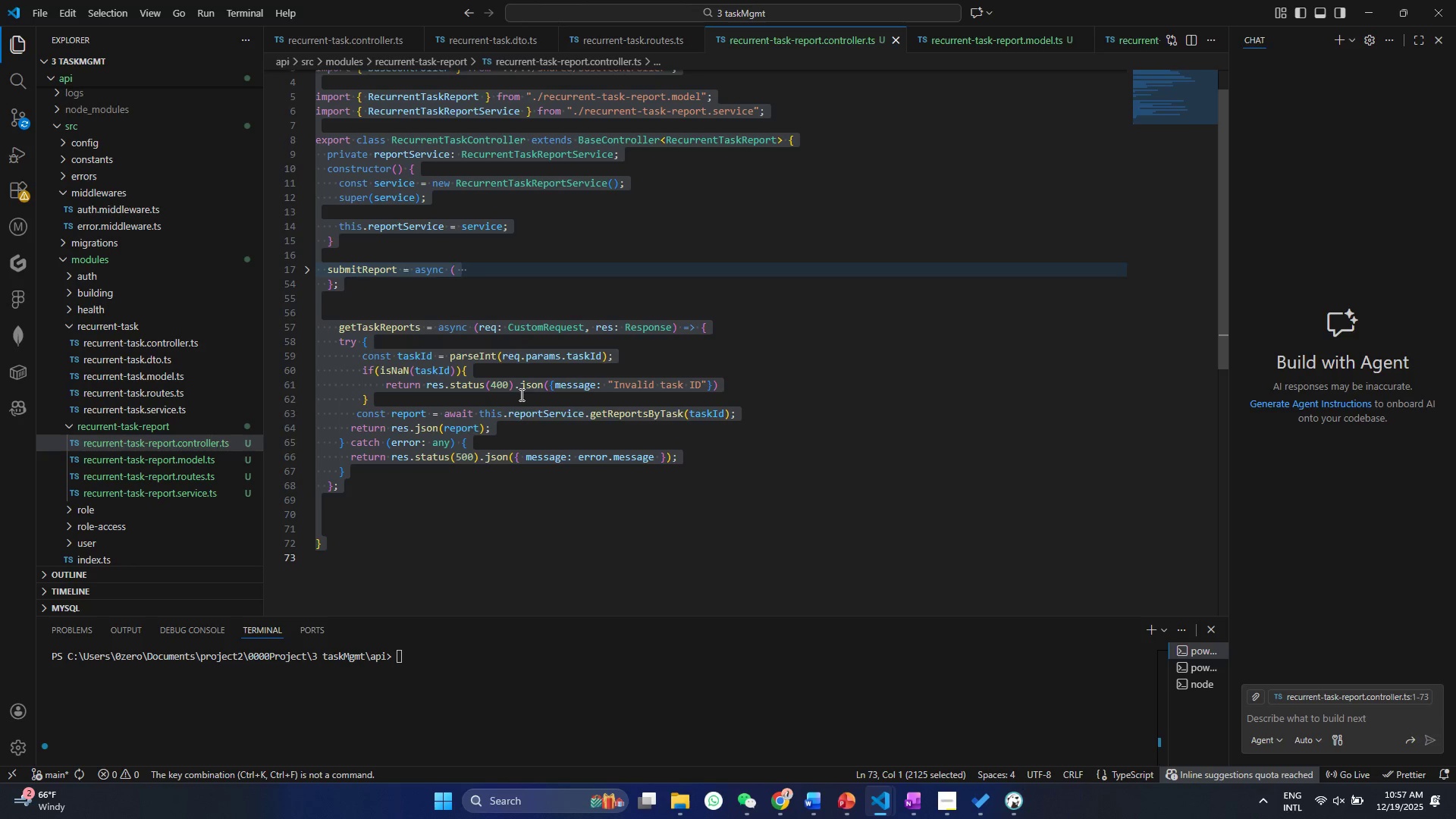 
right_click([536, 387])
 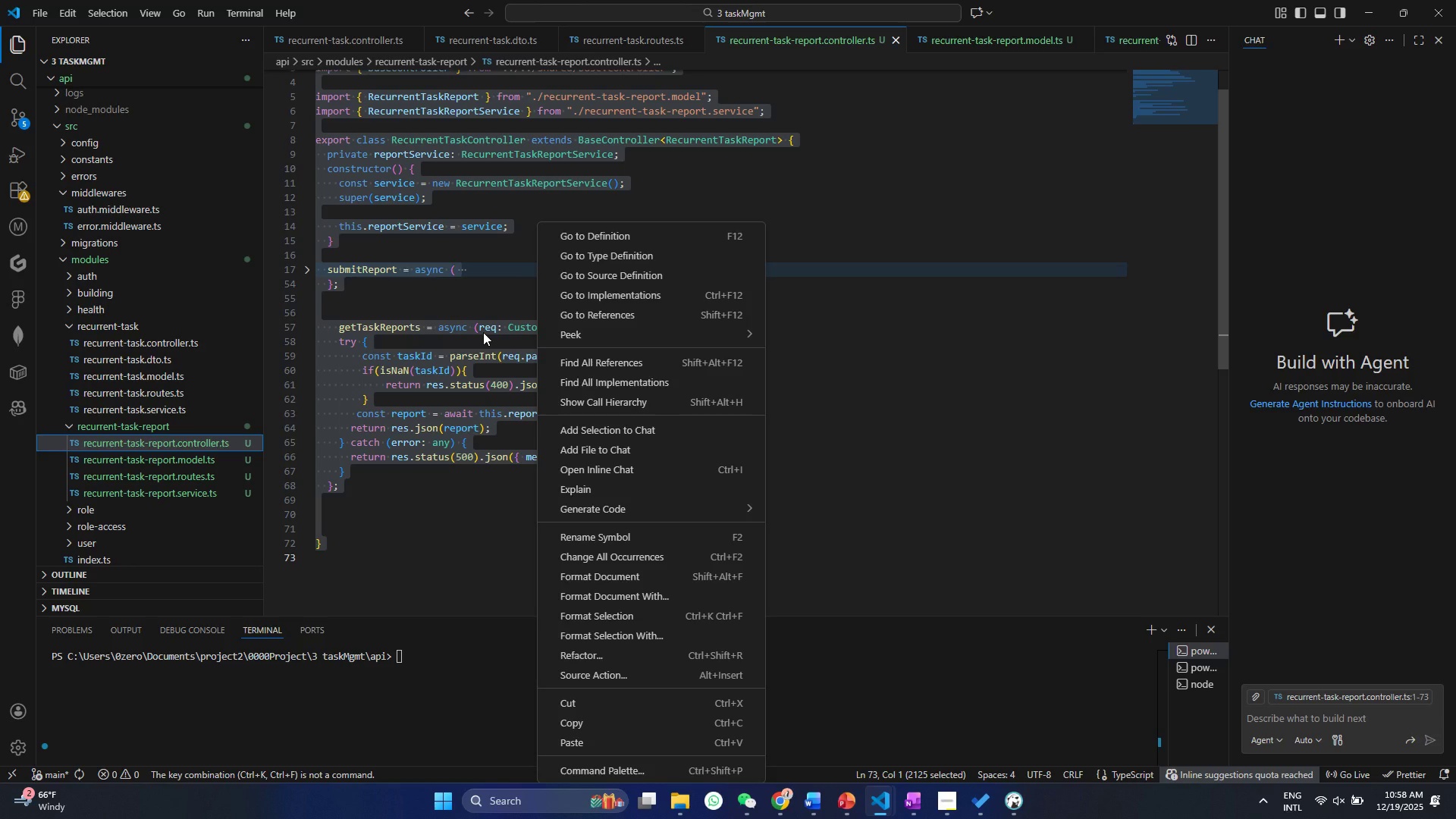 
left_click([511, 480])
 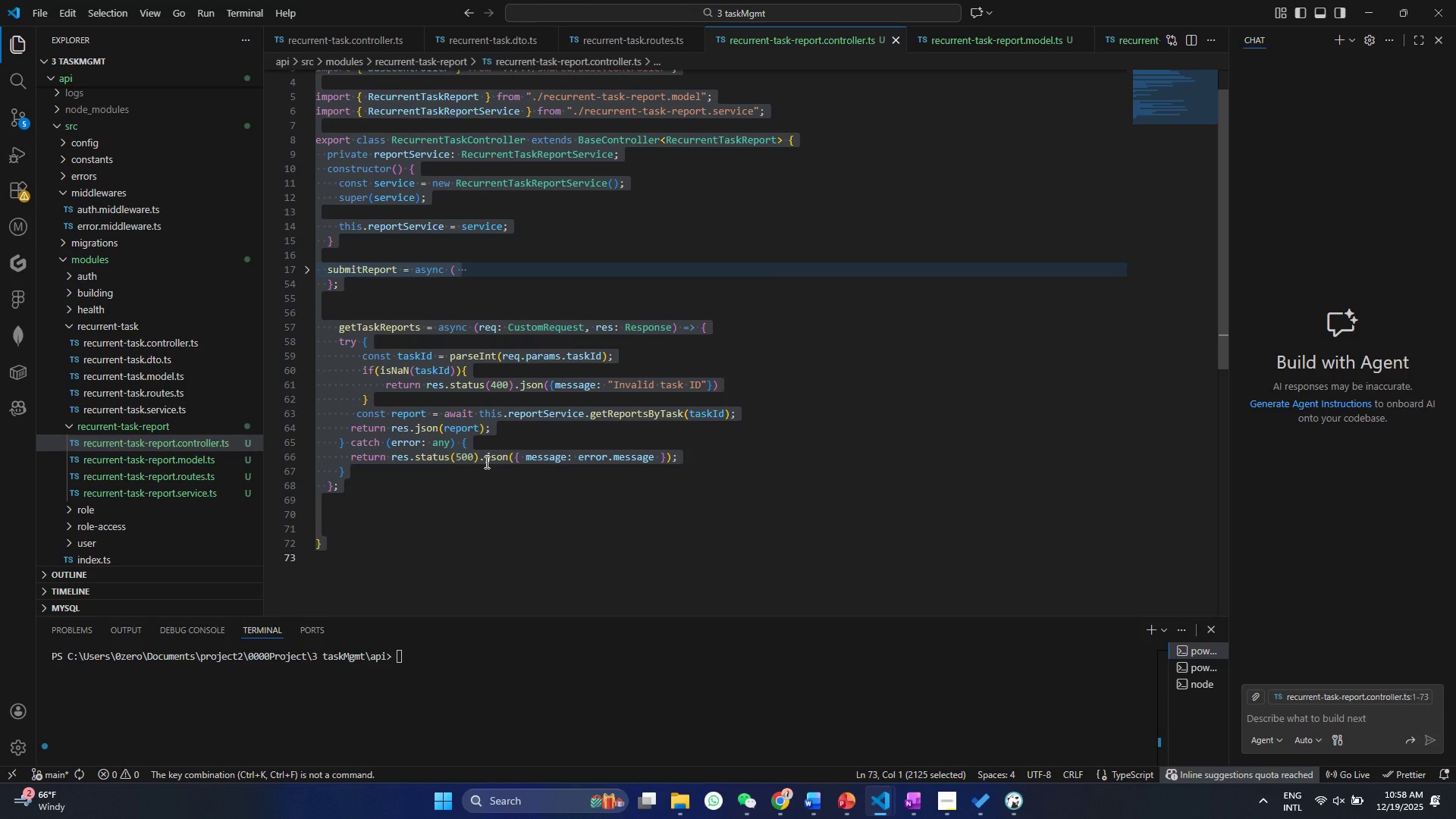 
hold_key(key=ControlLeft, duration=1.51)
 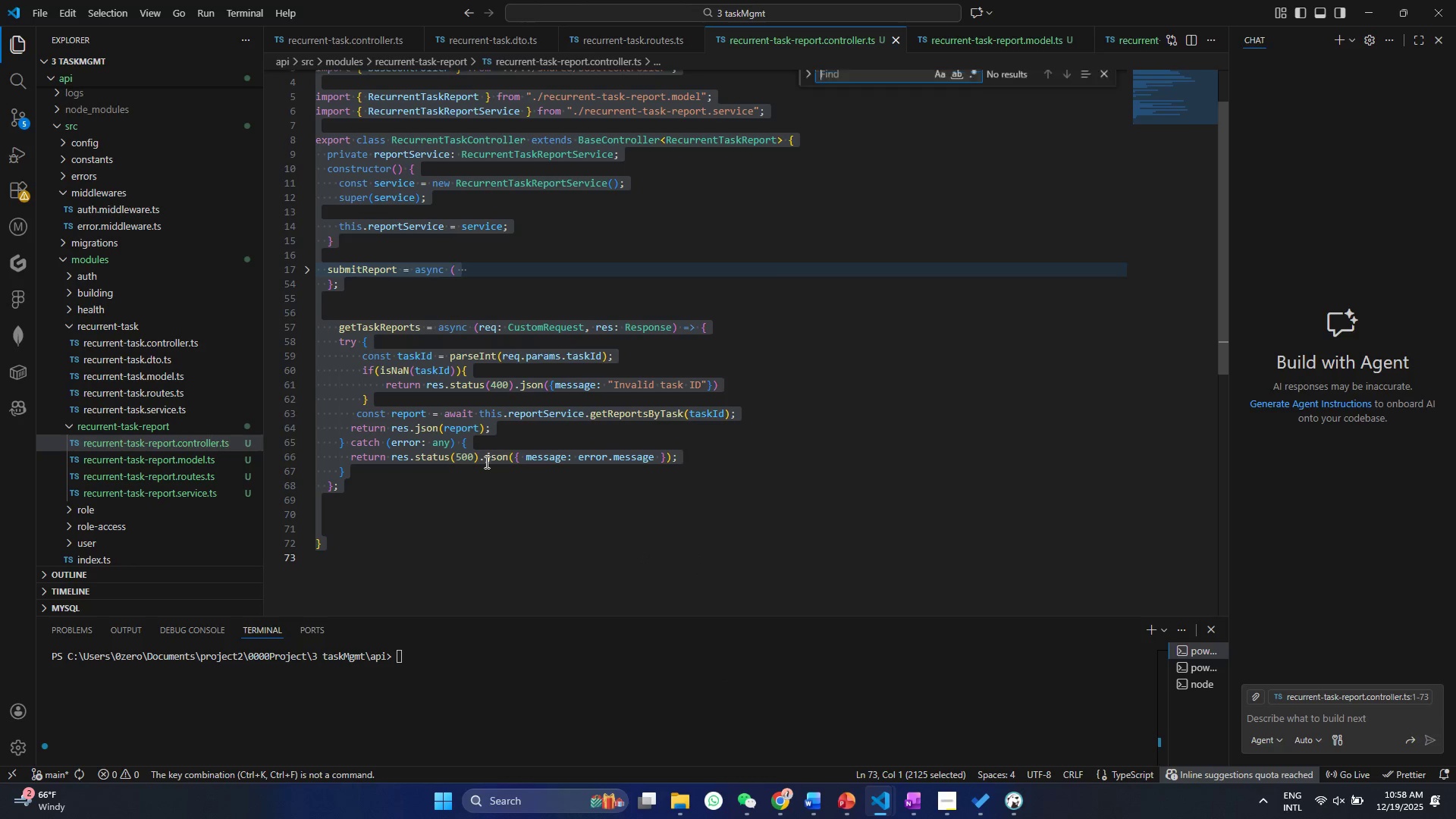 
key(Control+F)
 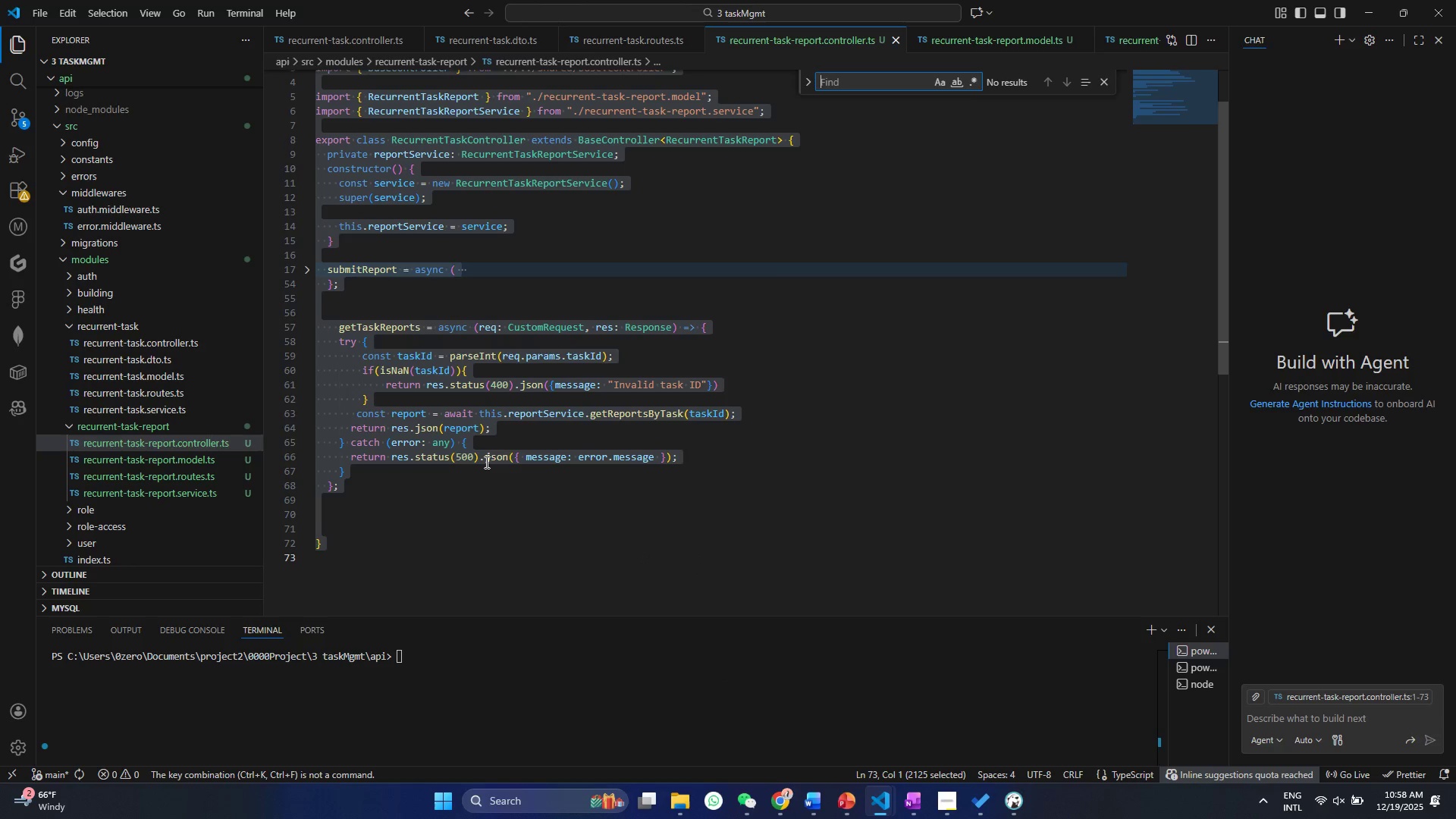 
key(Control+K)
 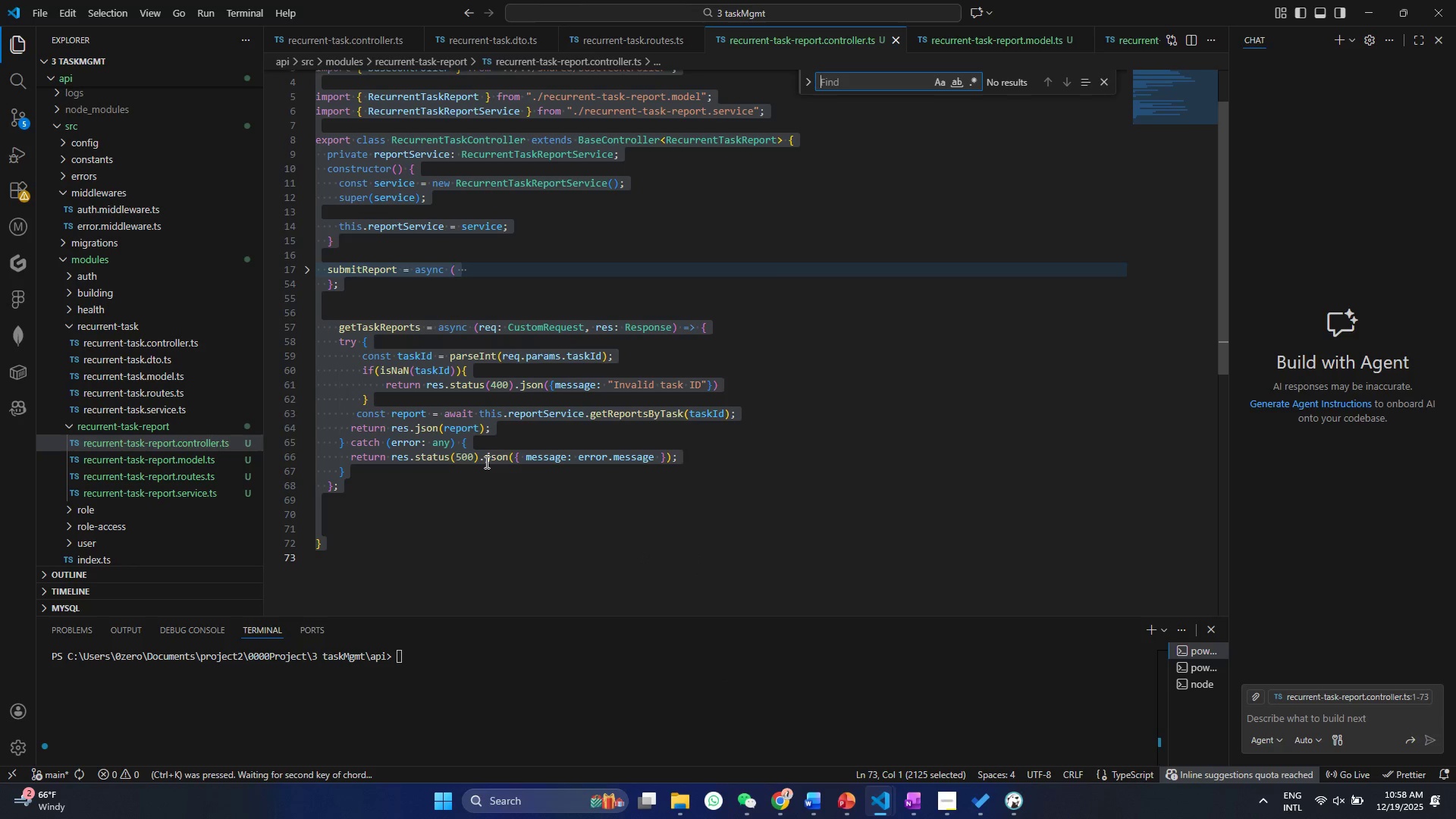 
hold_key(key=ControlLeft, duration=0.69)
 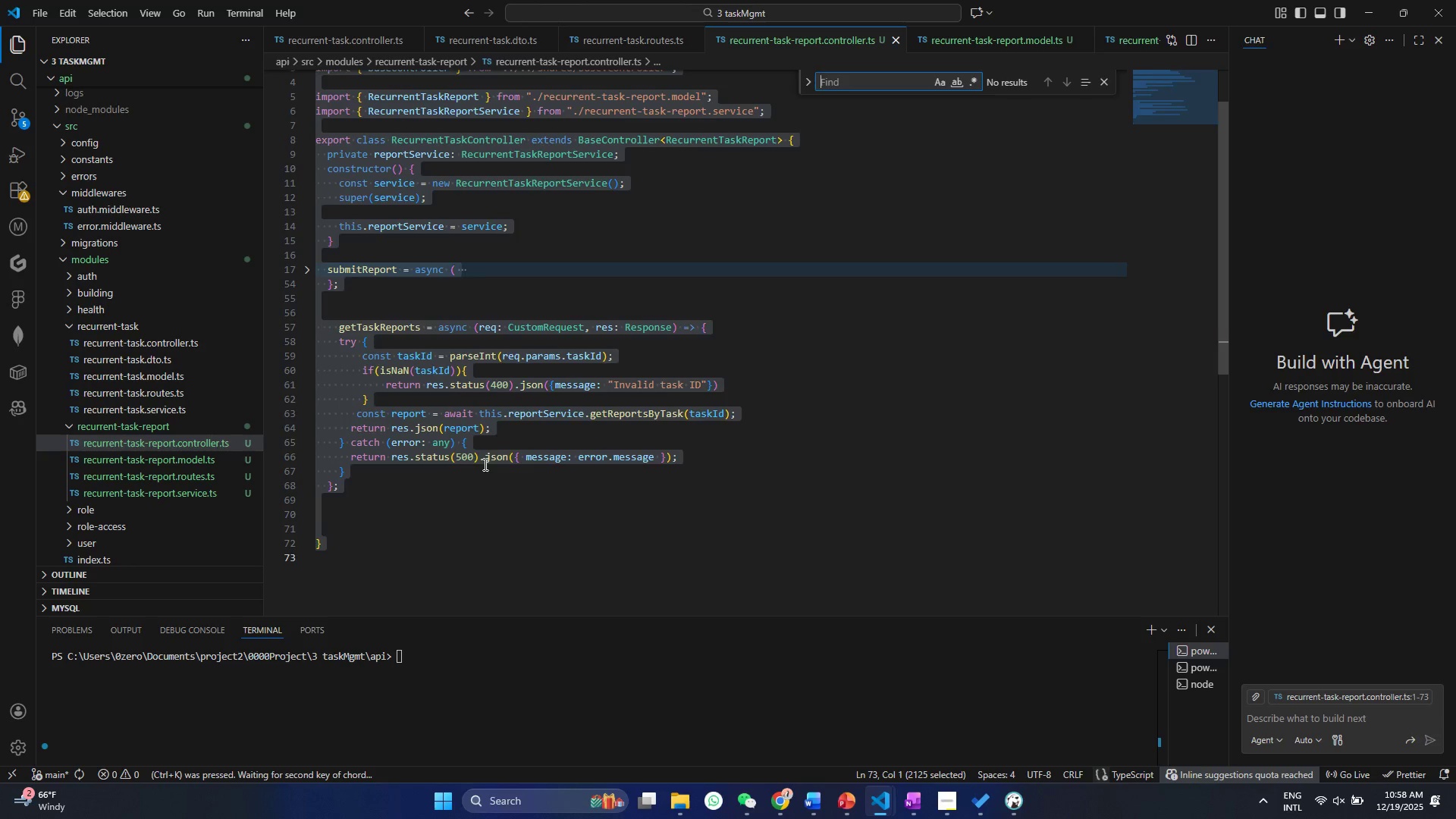 
left_click([491, 527])
 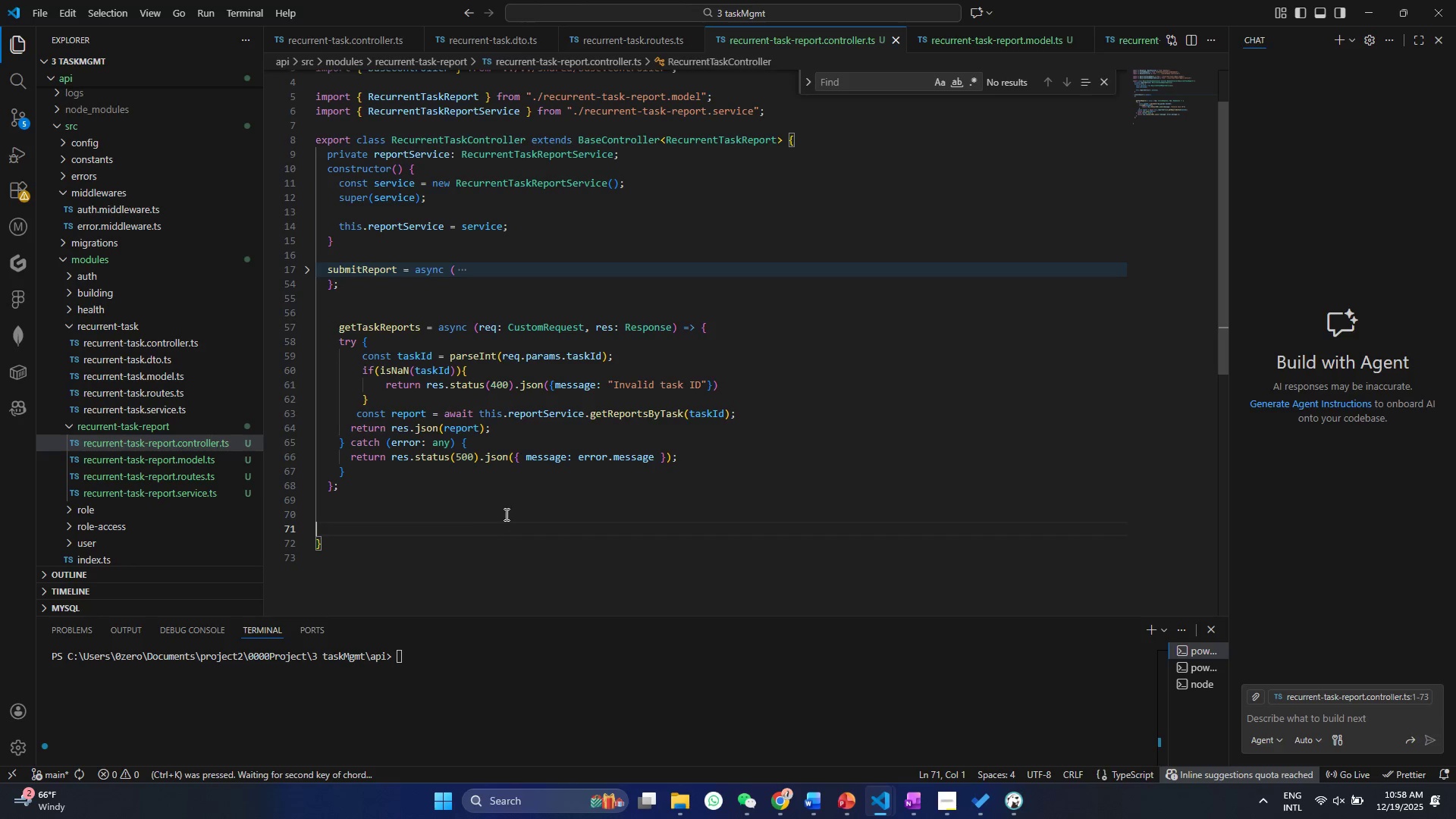 
key(Control+A)
 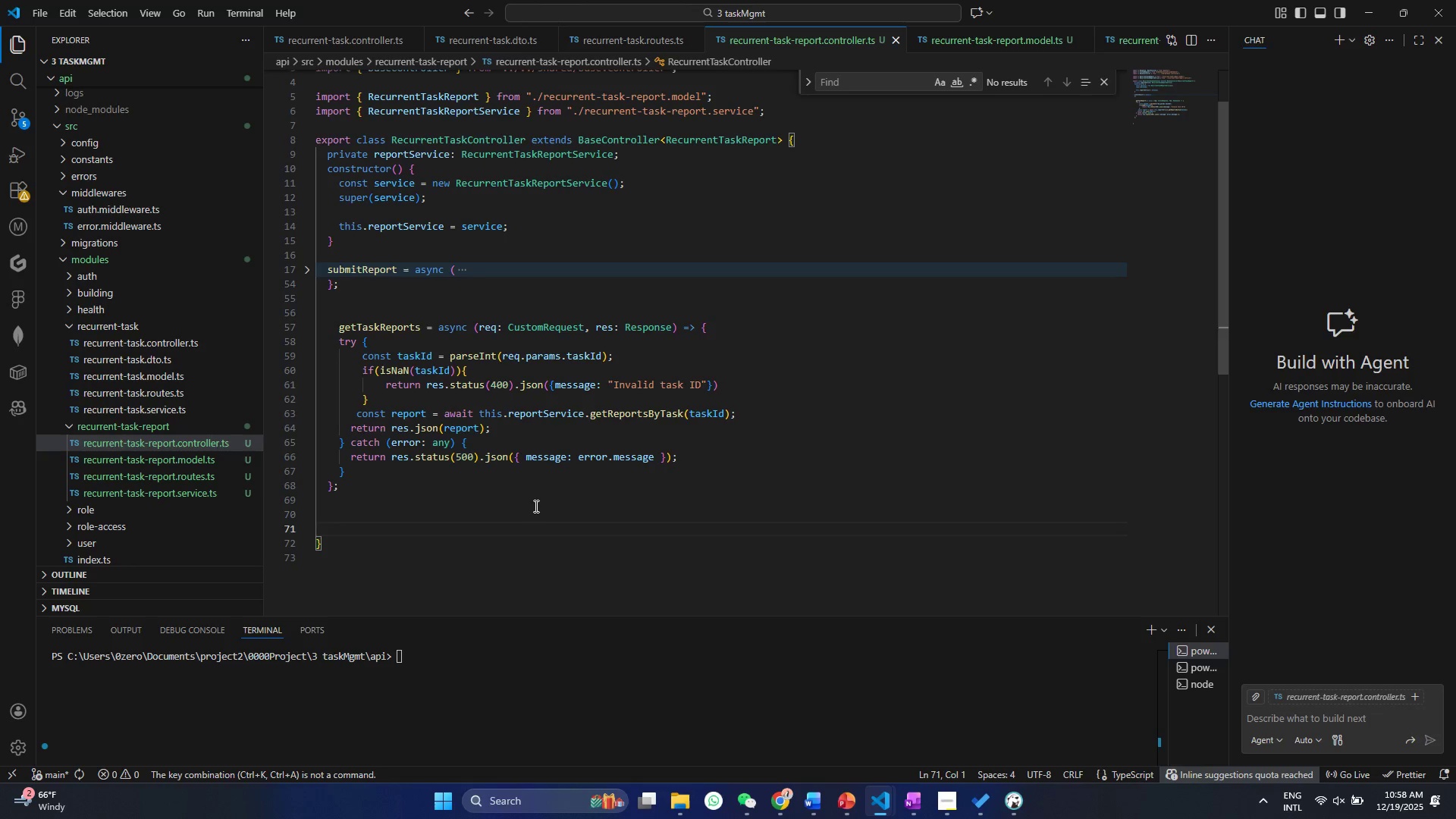 
left_click([535, 506])
 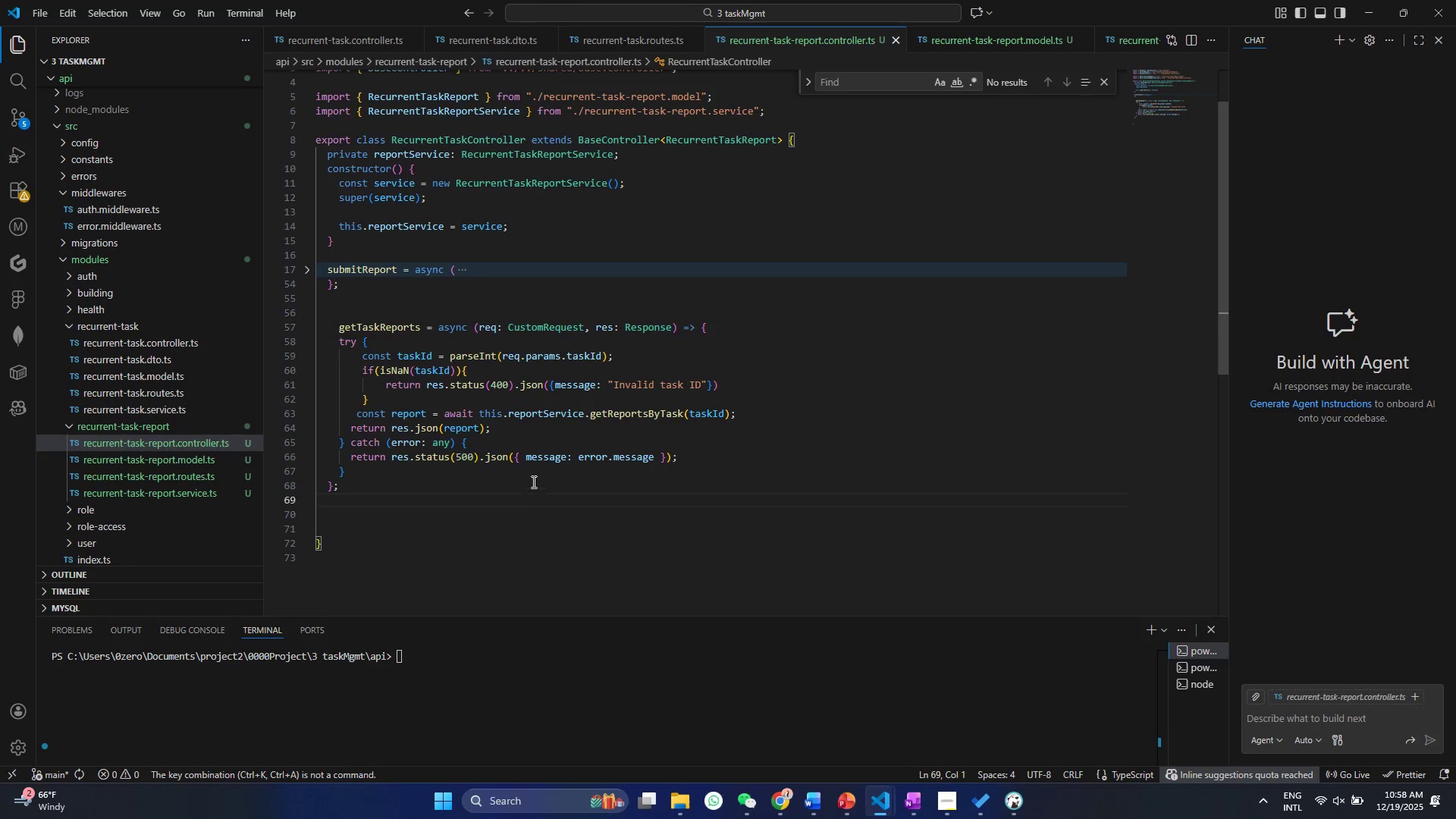 
key(Control+A)
 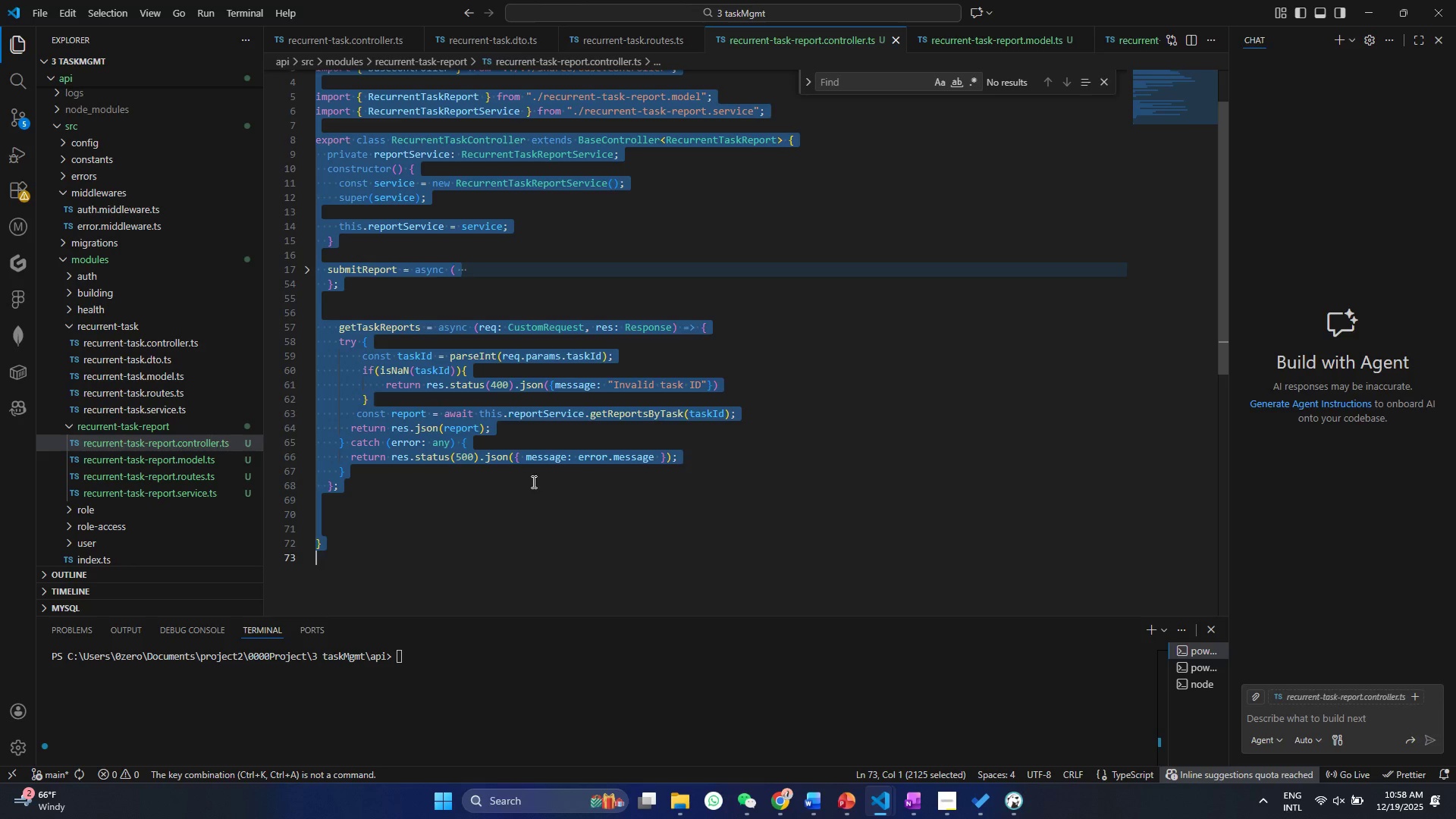 
key(Control+F)
 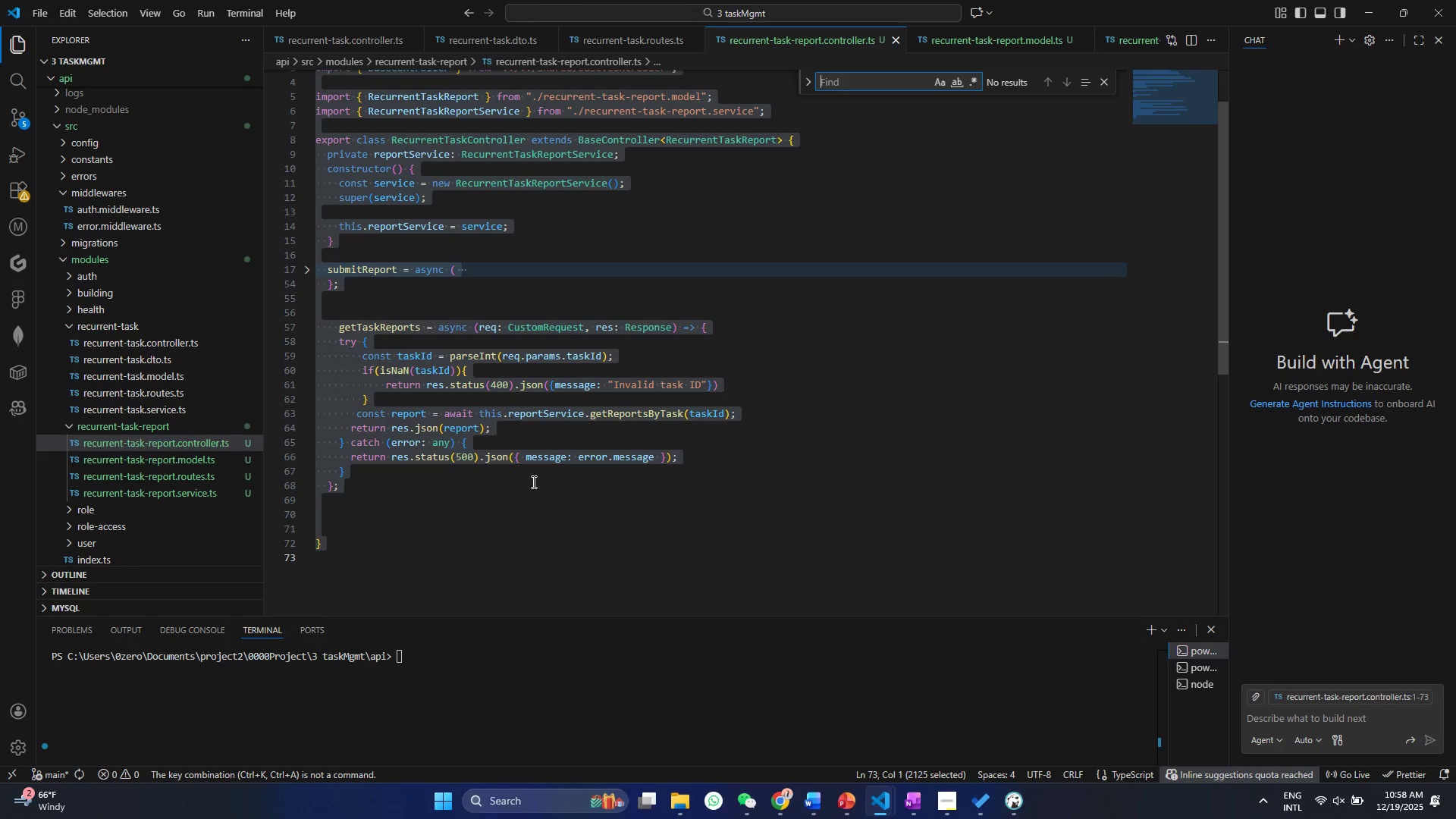 
key(Control+K)
 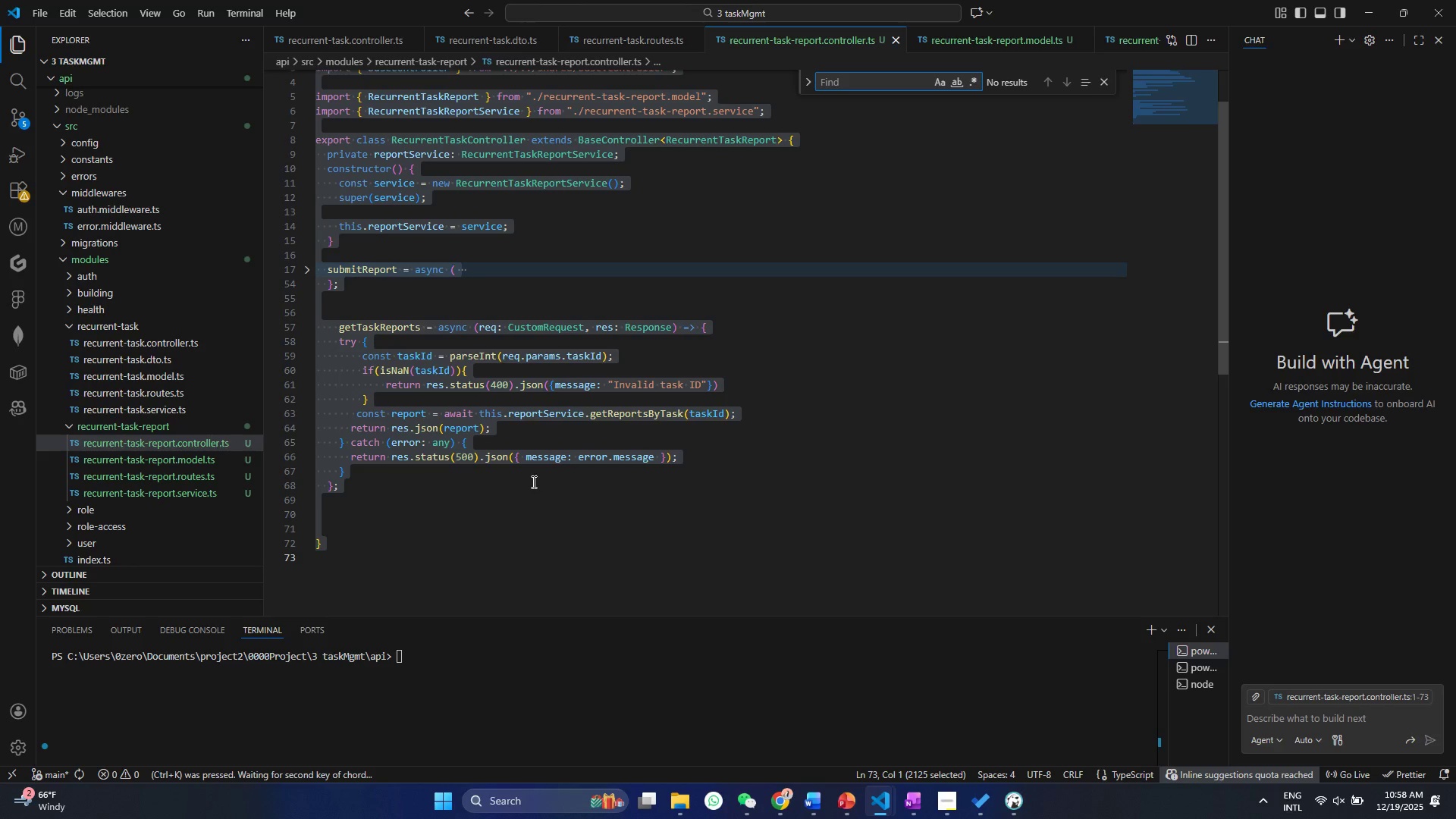 
left_click([532, 482])
 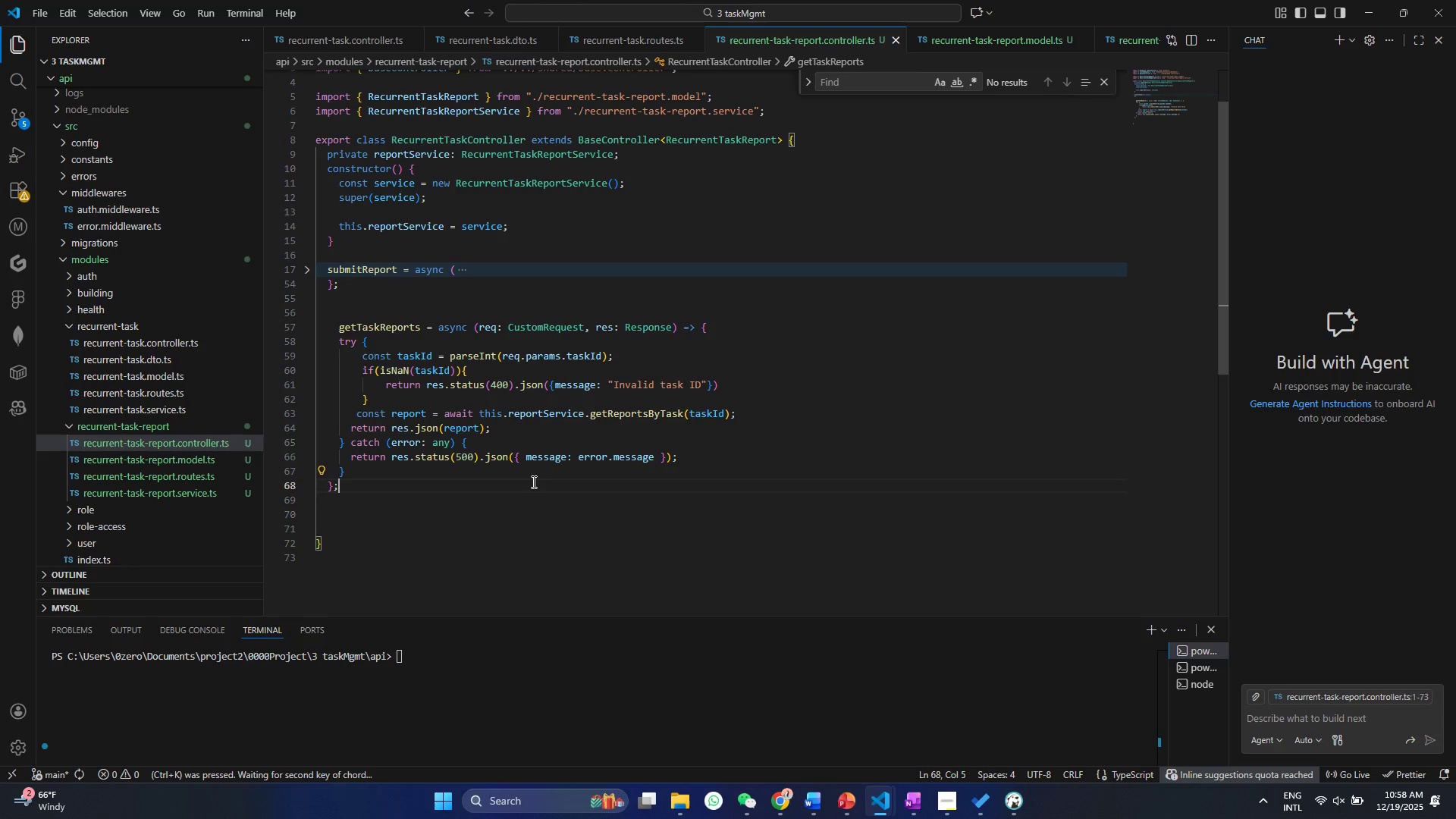 
key(Control+A)
 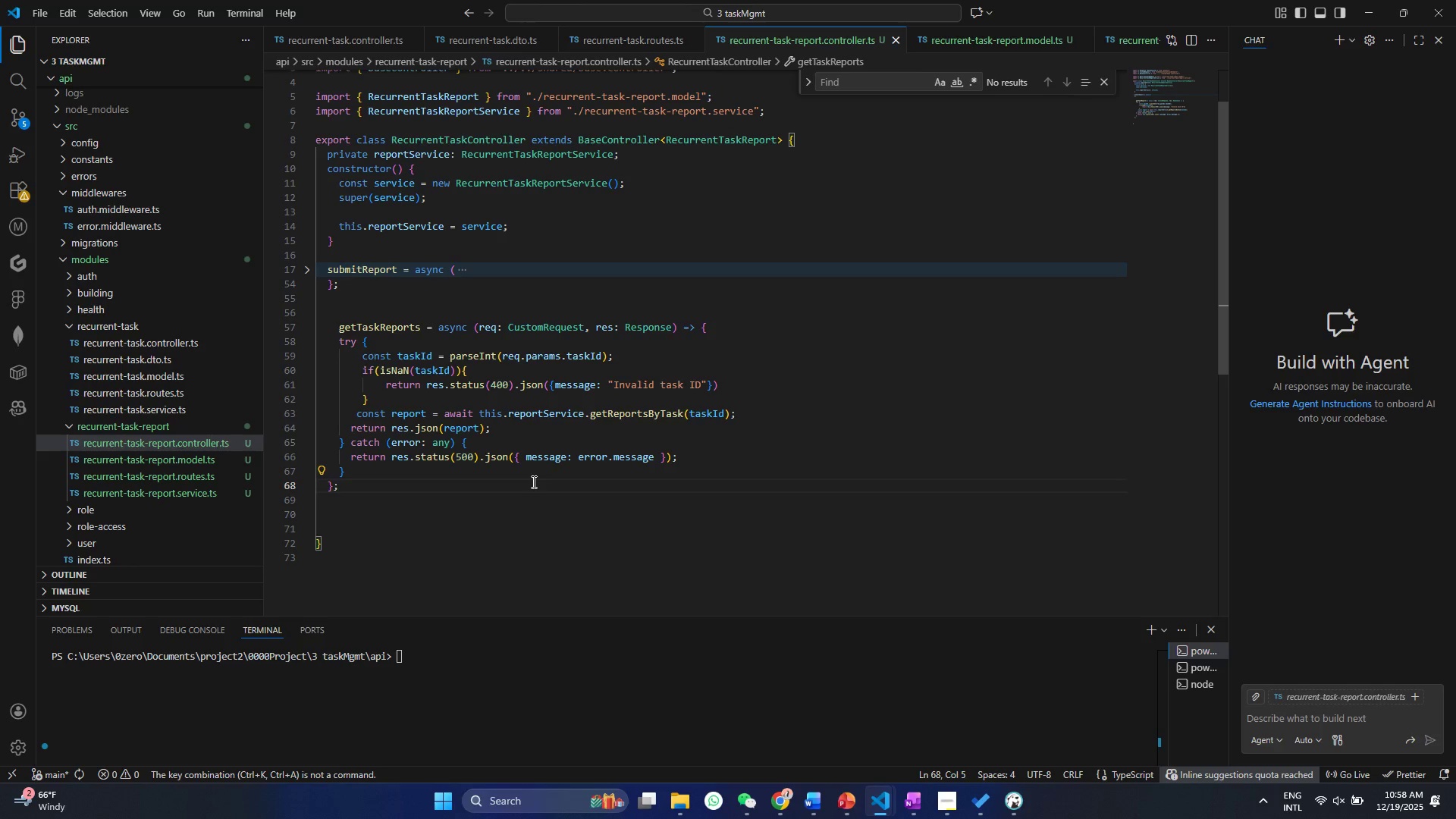 
key(Control+A)
 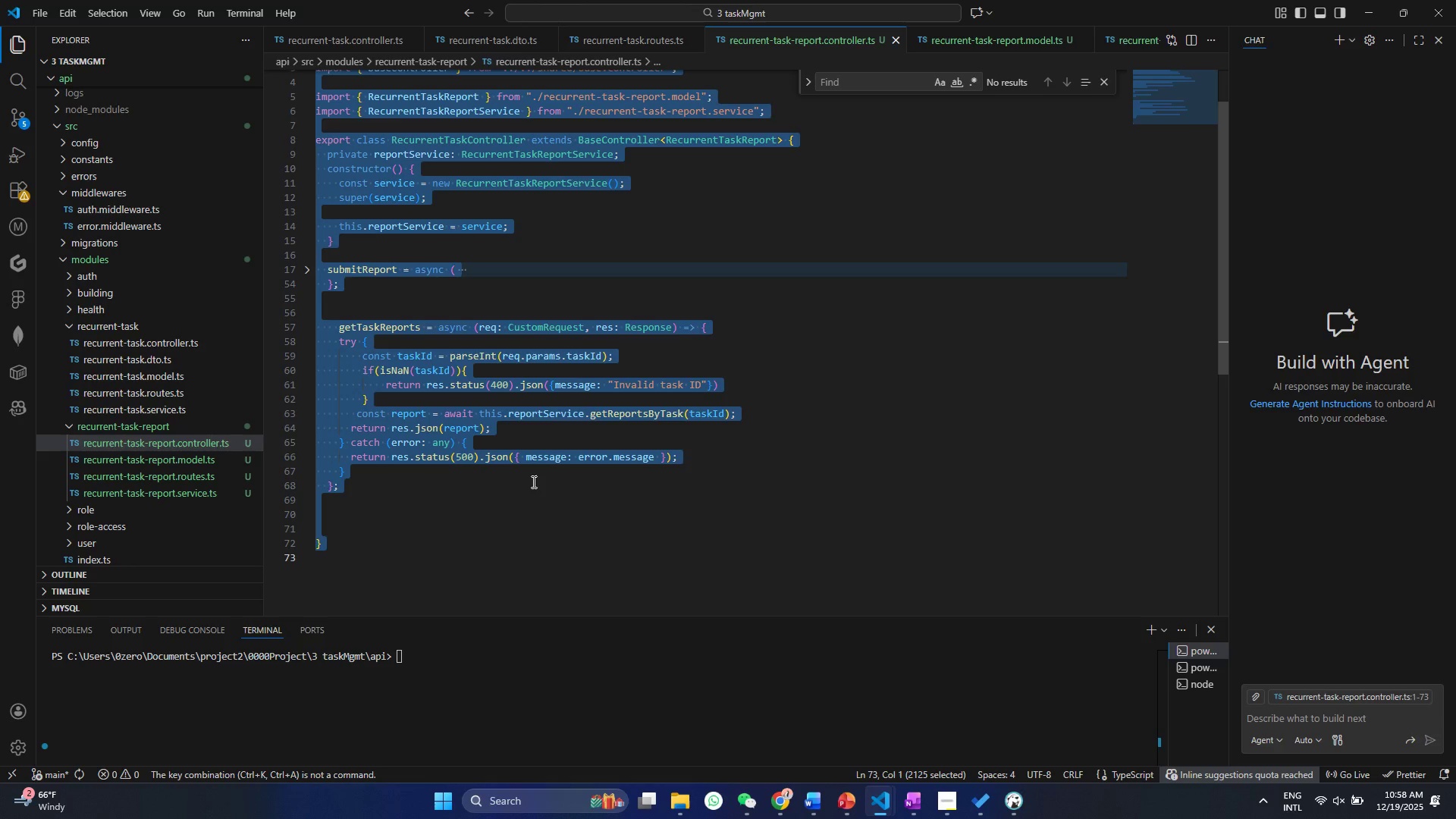 
key(Control+K)
 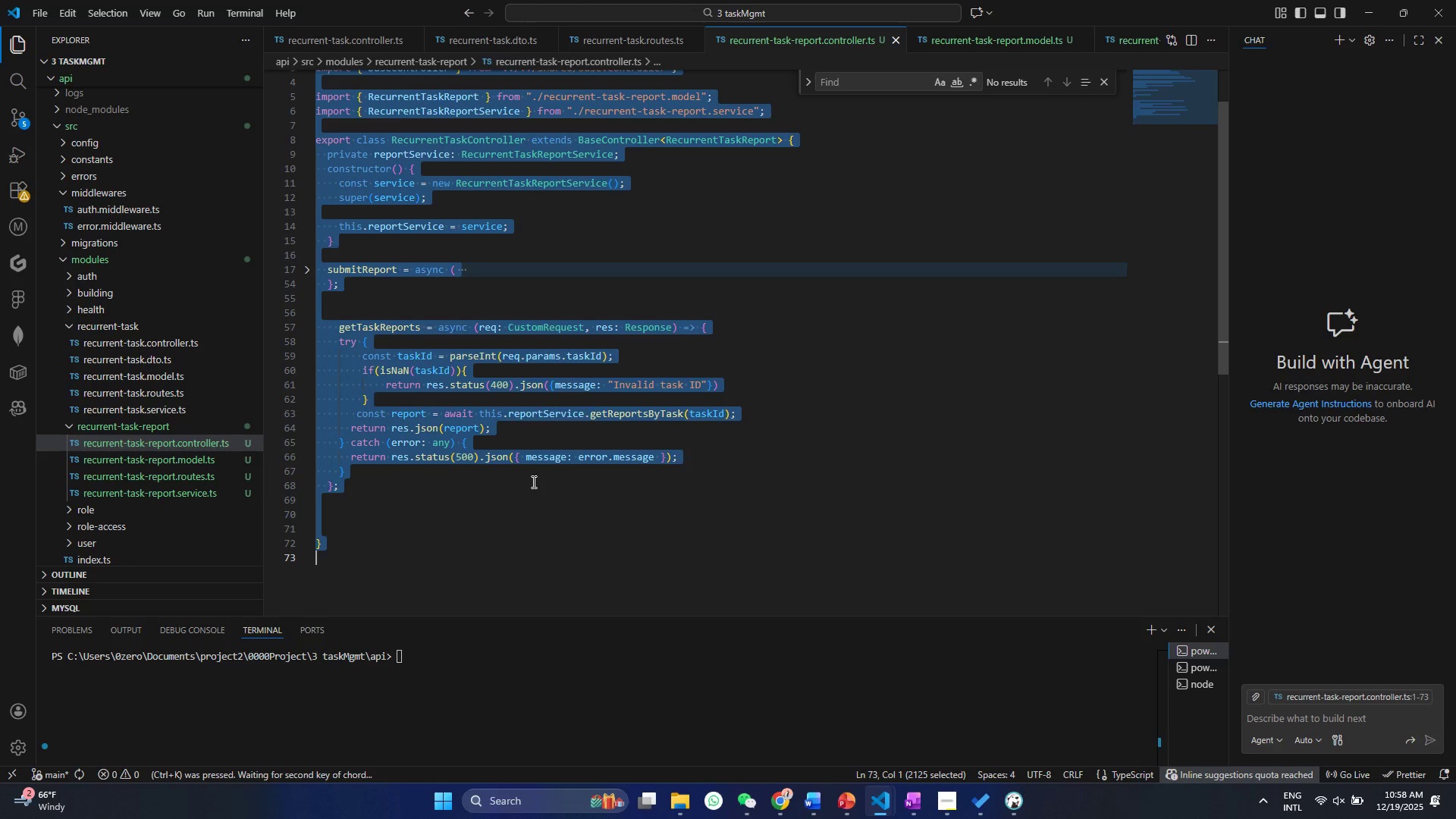 
key(Control+F)
 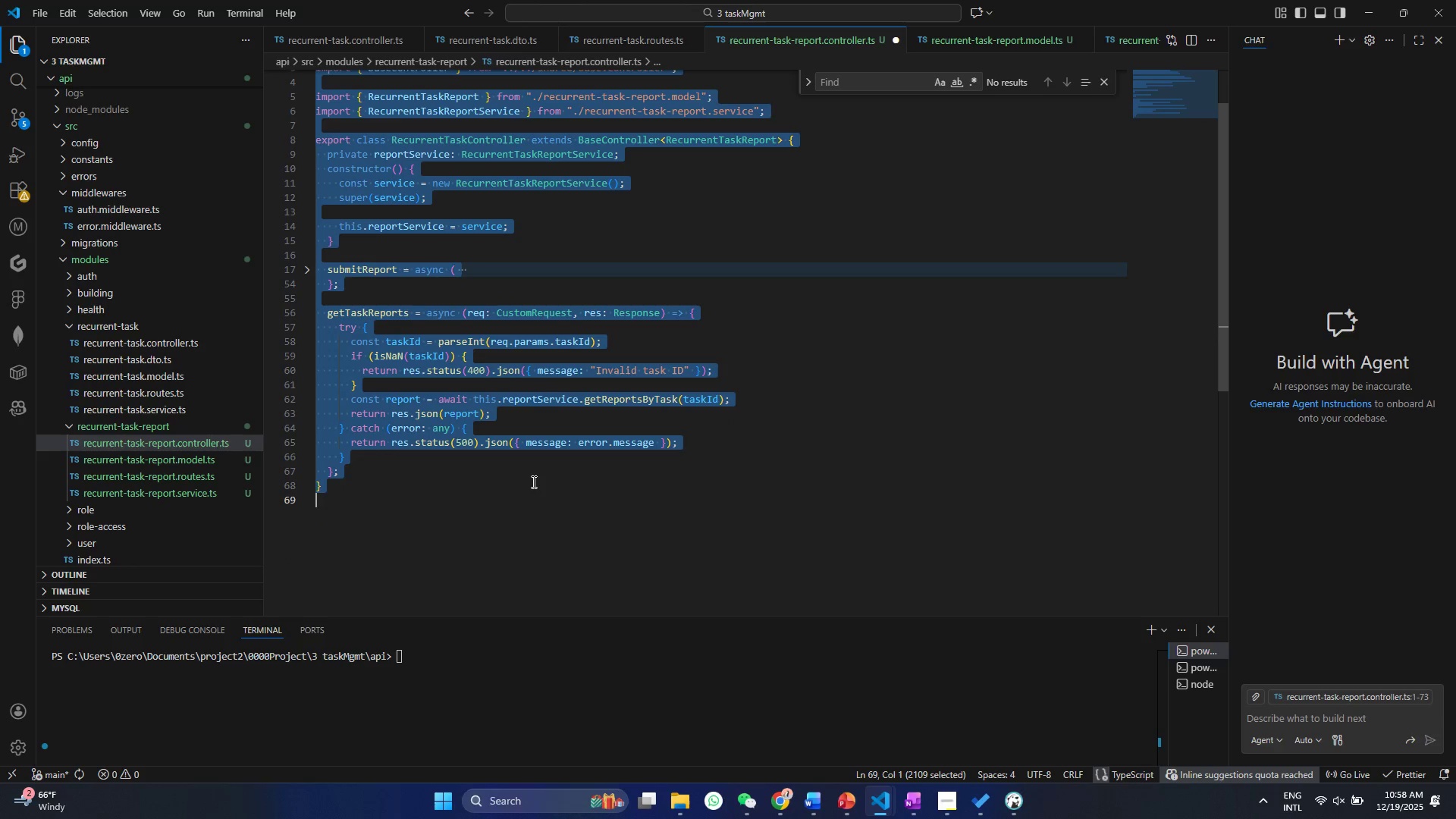 
key(Control+ControlLeft)
 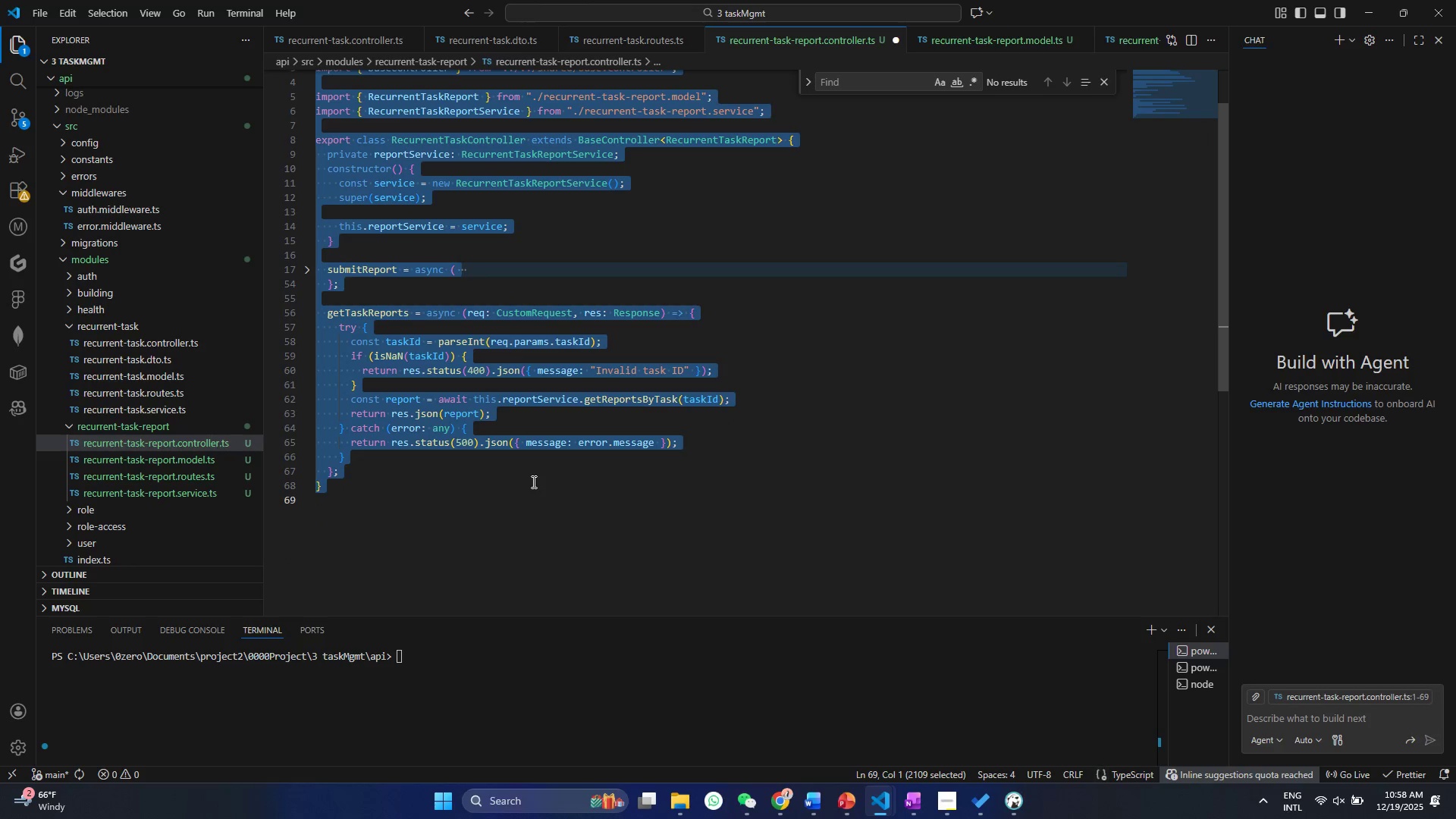 
key(Control+S)
 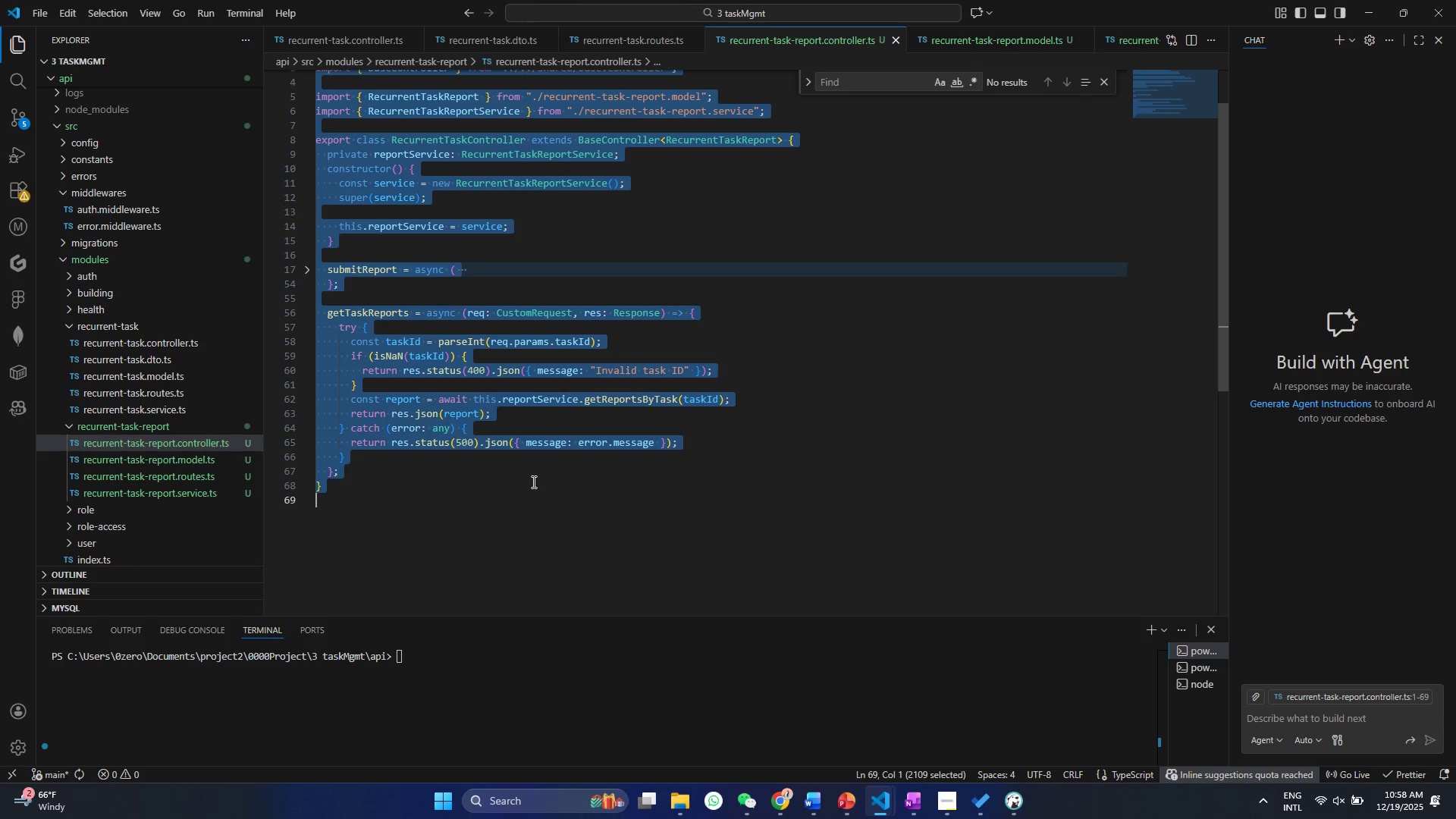 
left_click([532, 482])
 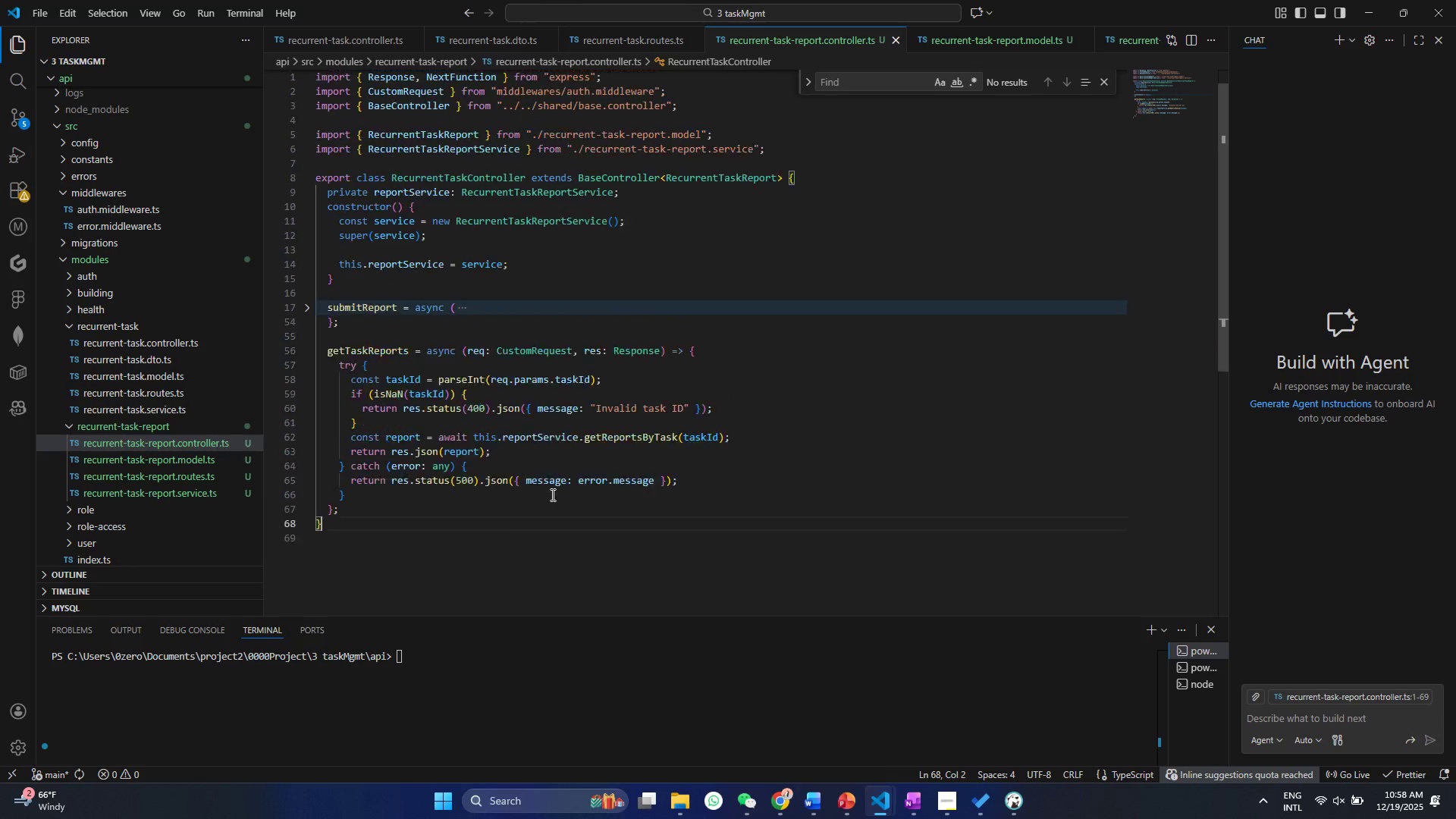 
scroll: coordinate [551, 494], scroll_direction: up, amount: 13.0
 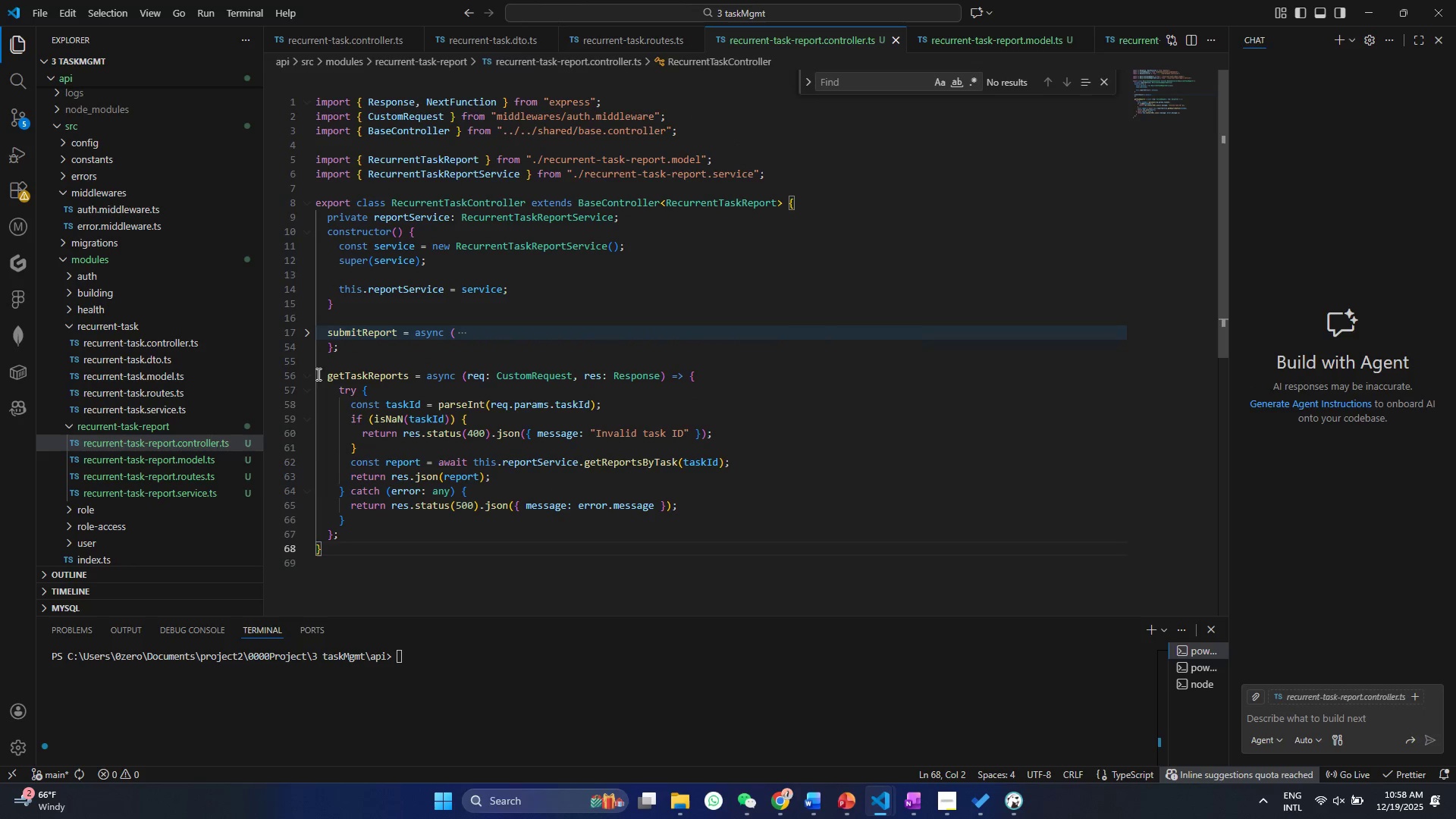 
left_click([305, 374])
 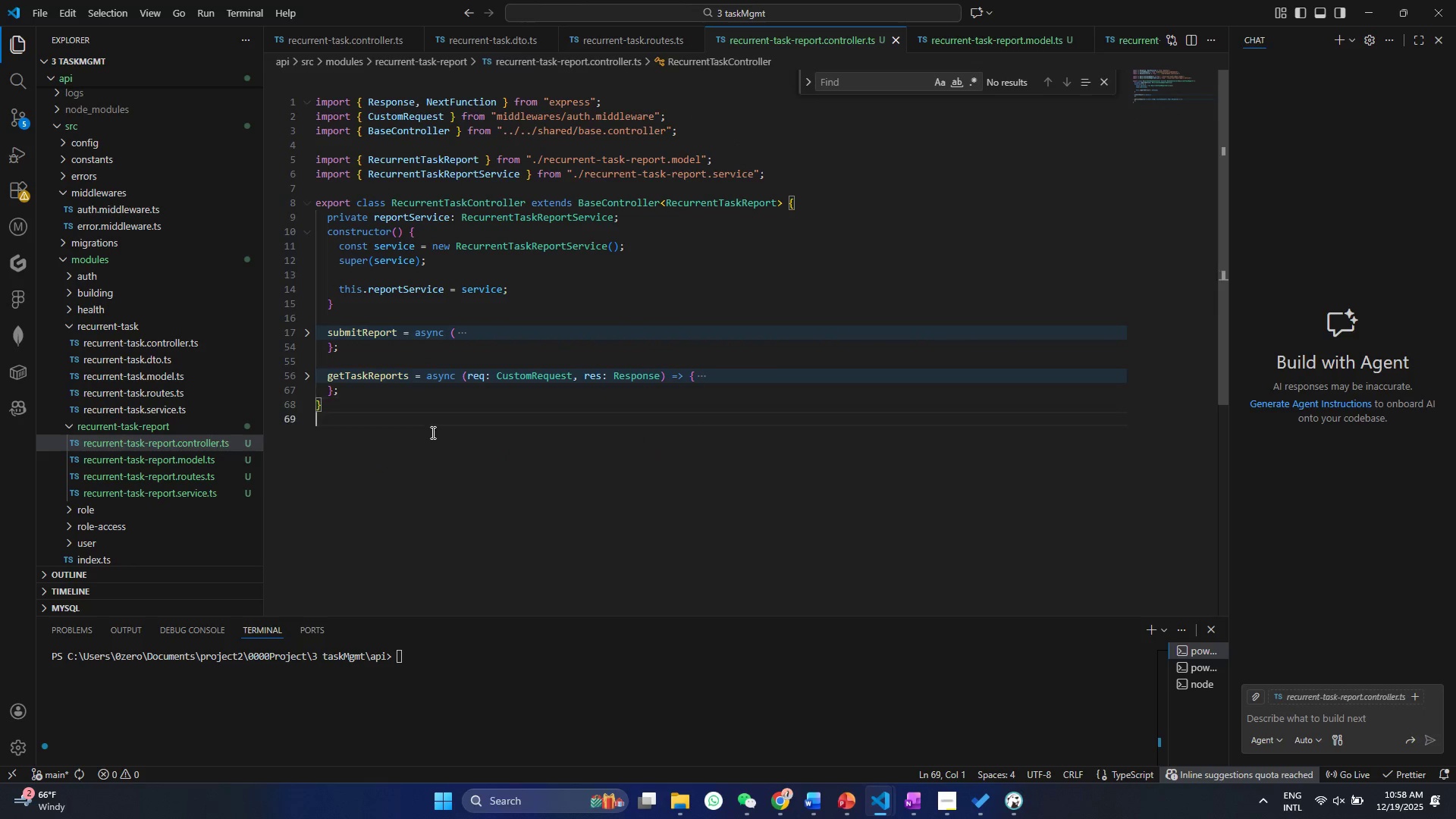 
key(Control+ControlLeft)
 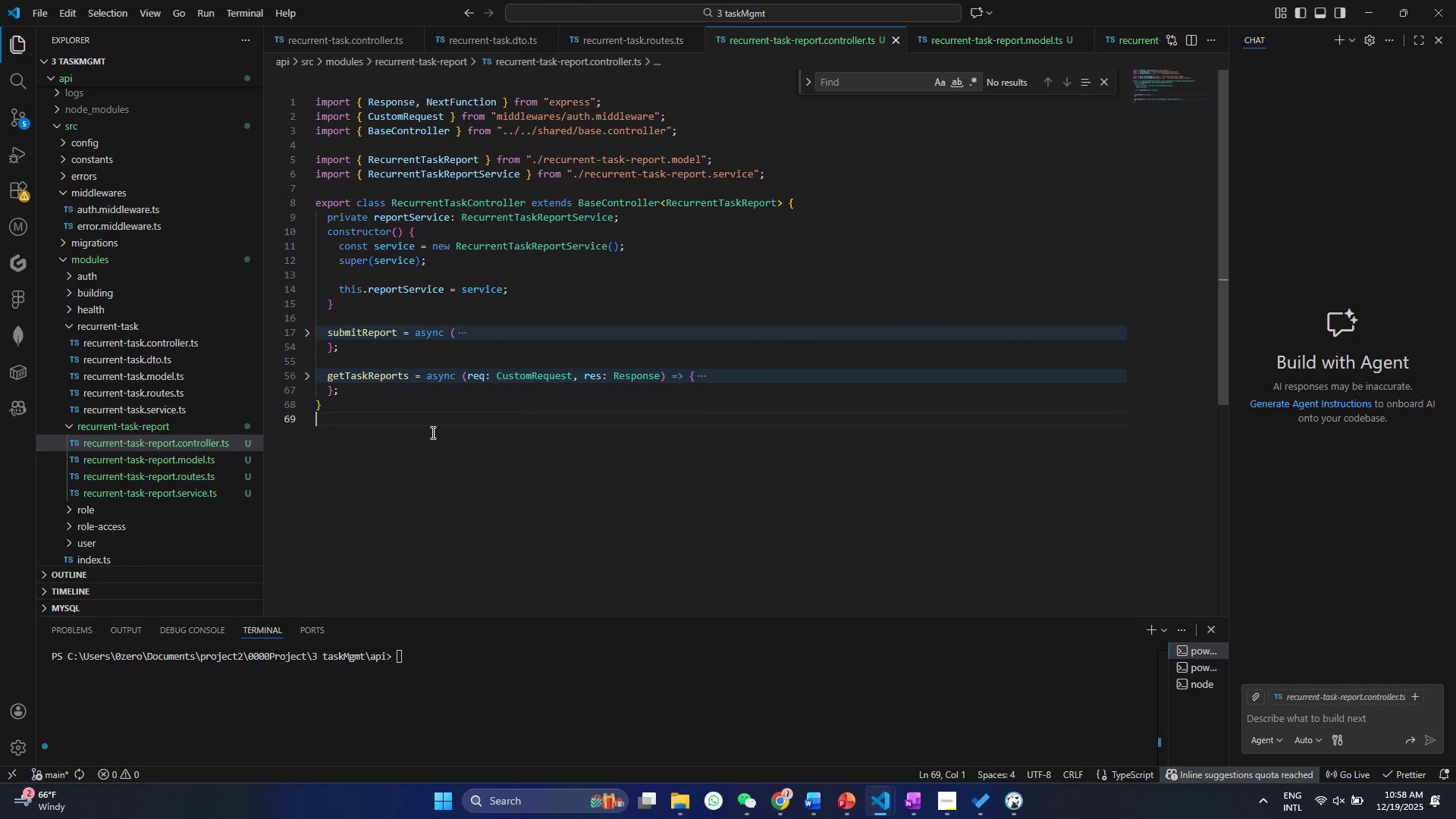 
key(Control+S)
 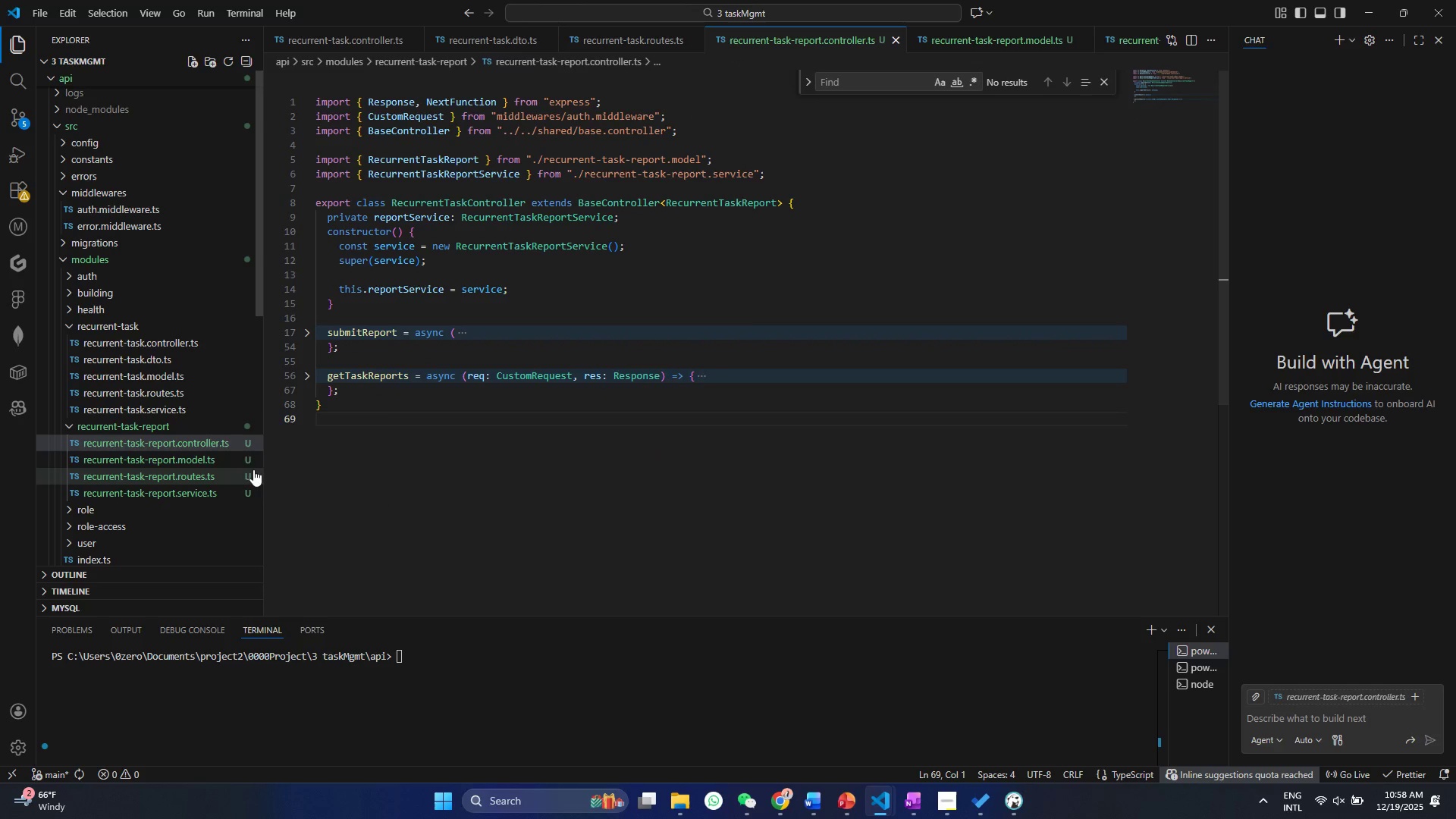 
left_click([221, 451])
 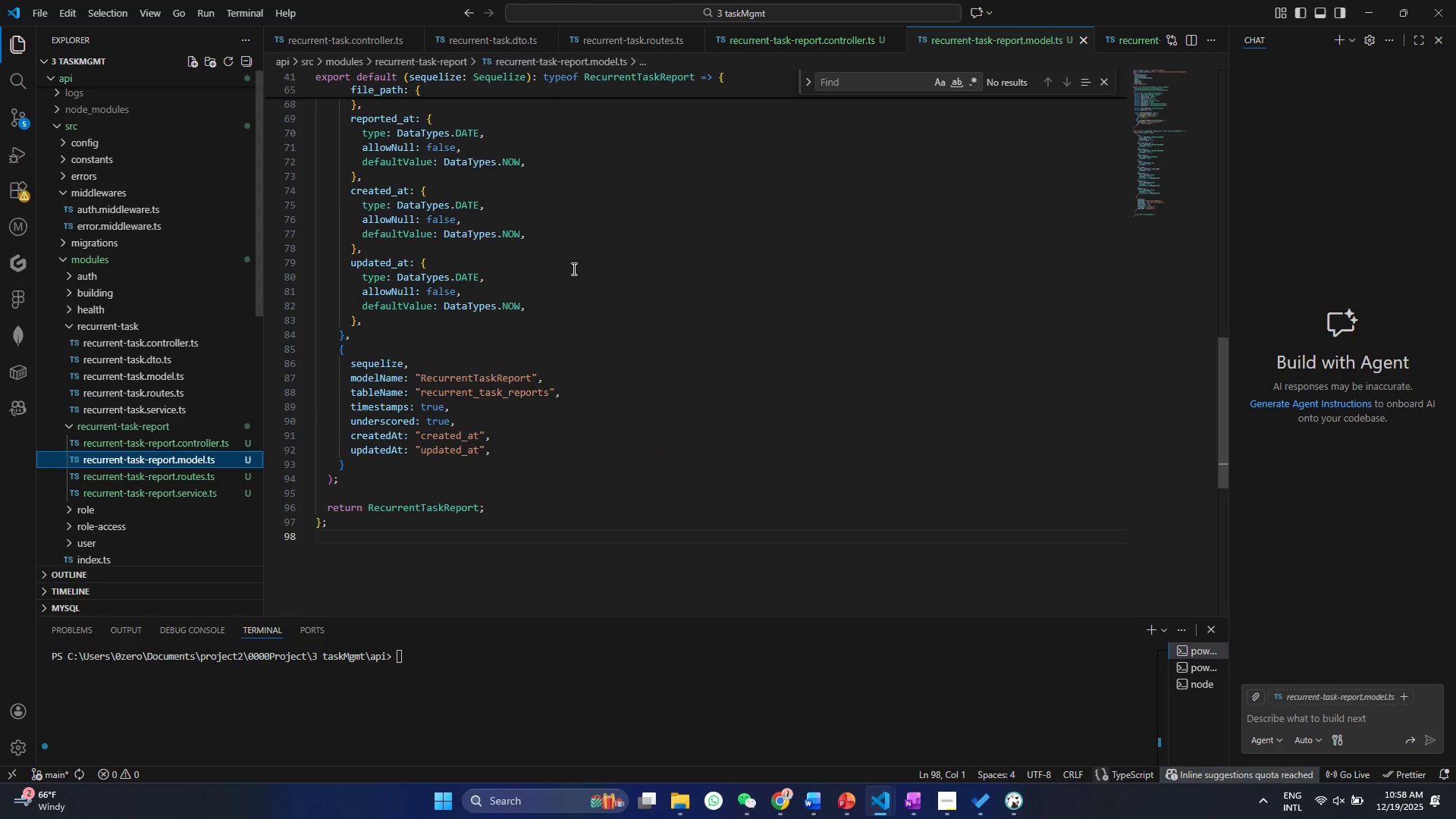 
scroll: coordinate [541, 351], scroll_direction: up, amount: 13.0
 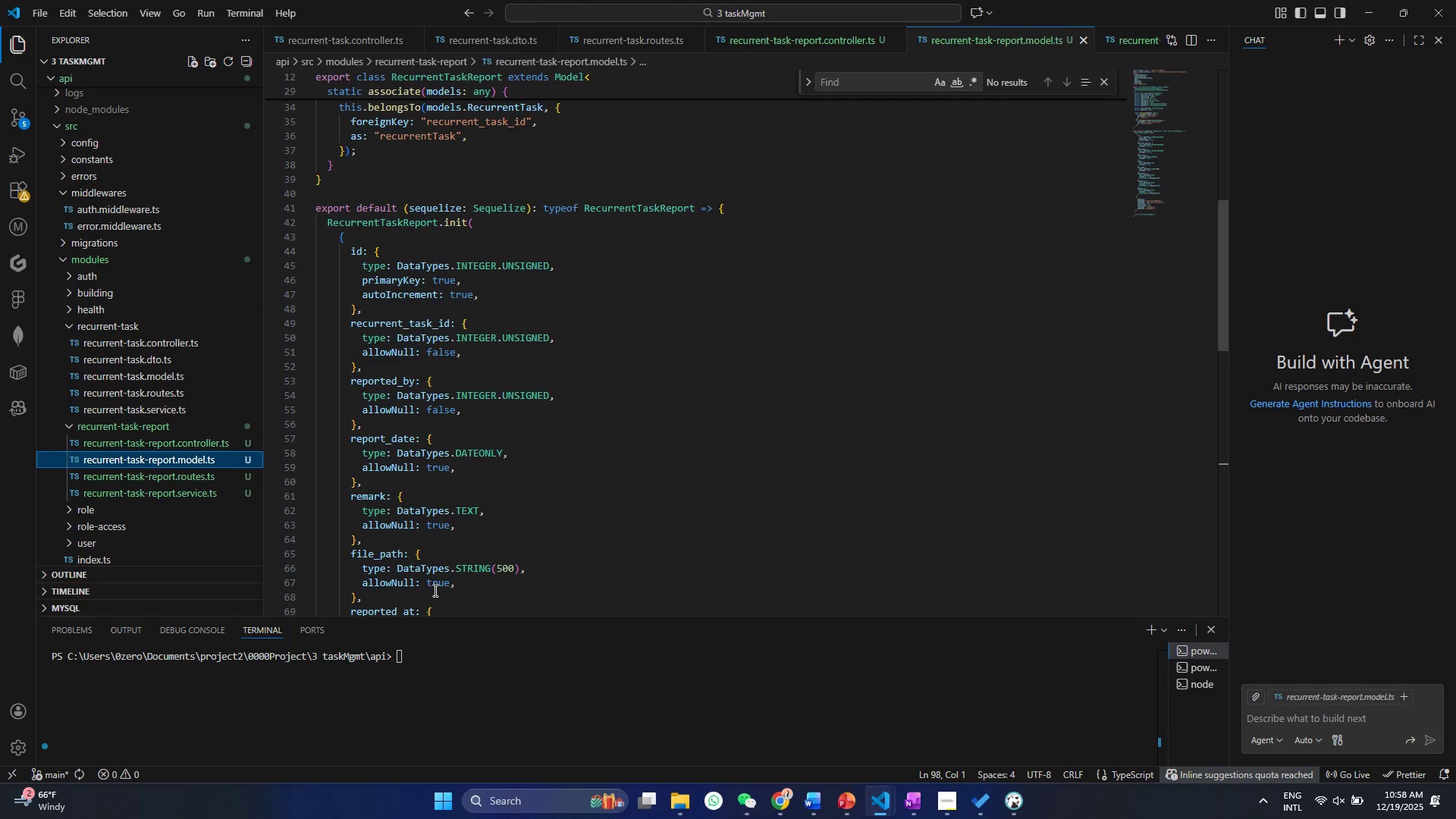 
scroll: coordinate [394, 430], scroll_direction: down, amount: 3.0
 